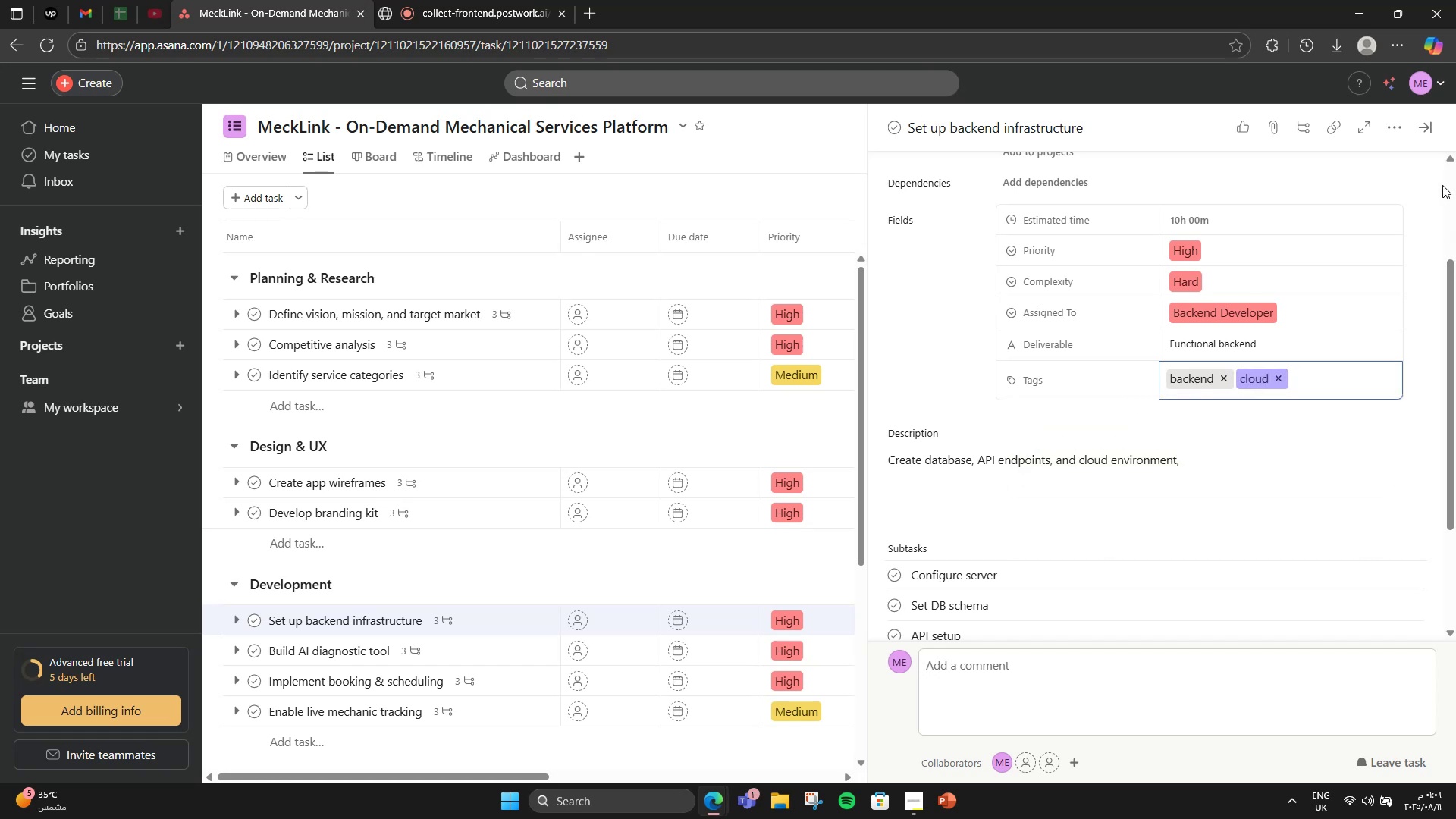 
left_click([1400, 133])
 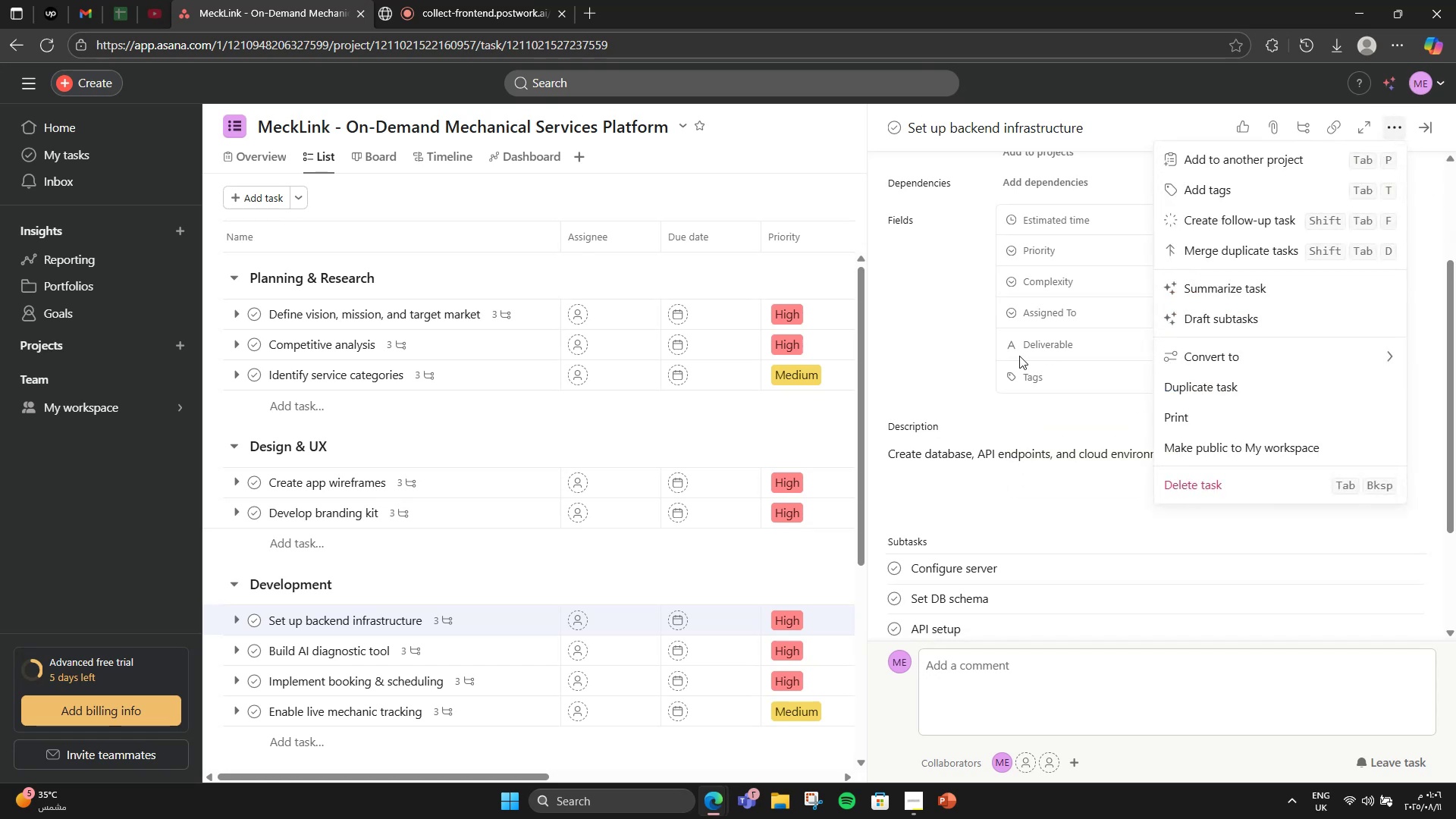 
left_click([979, 326])
 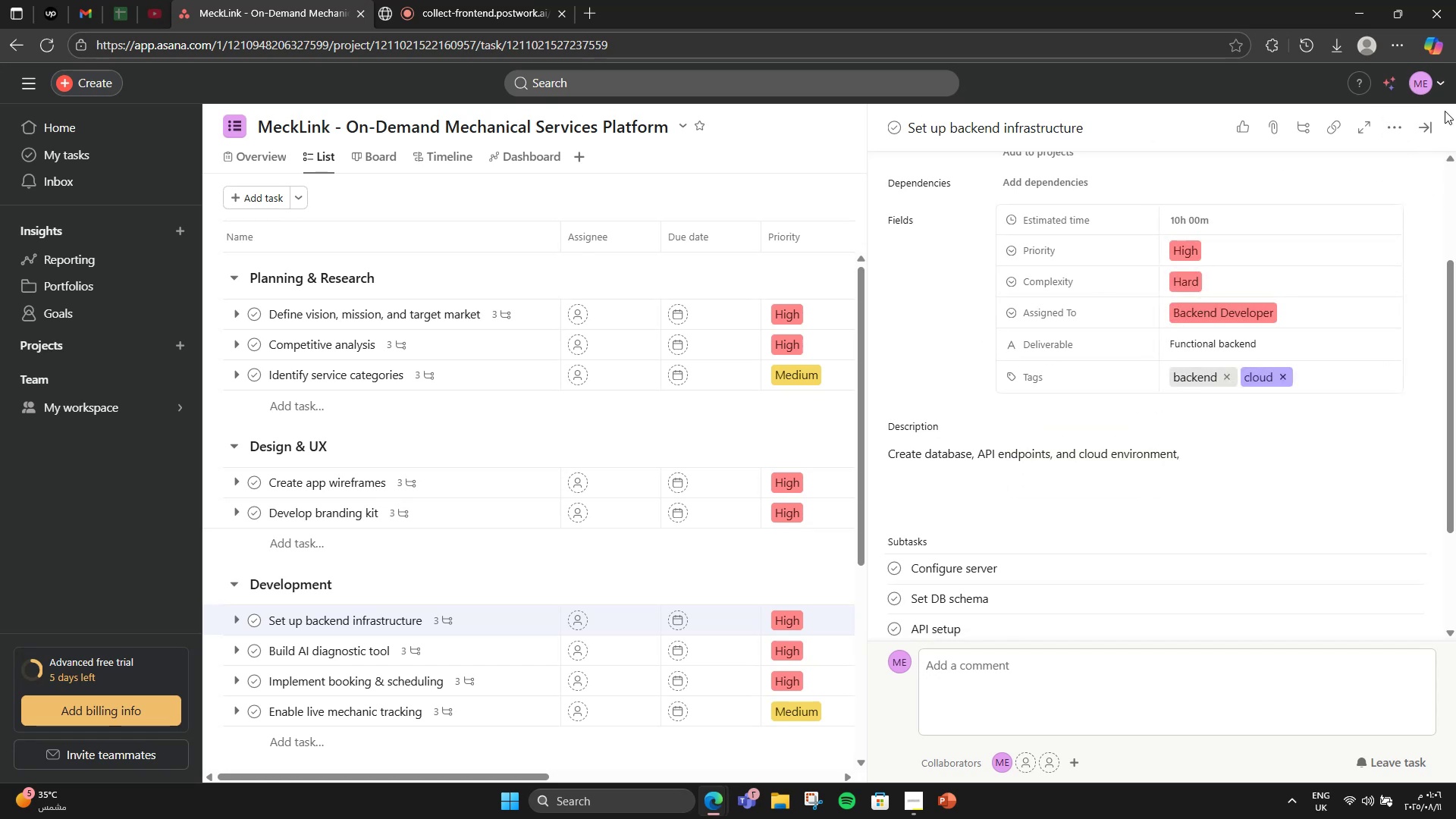 
left_click([1428, 118])
 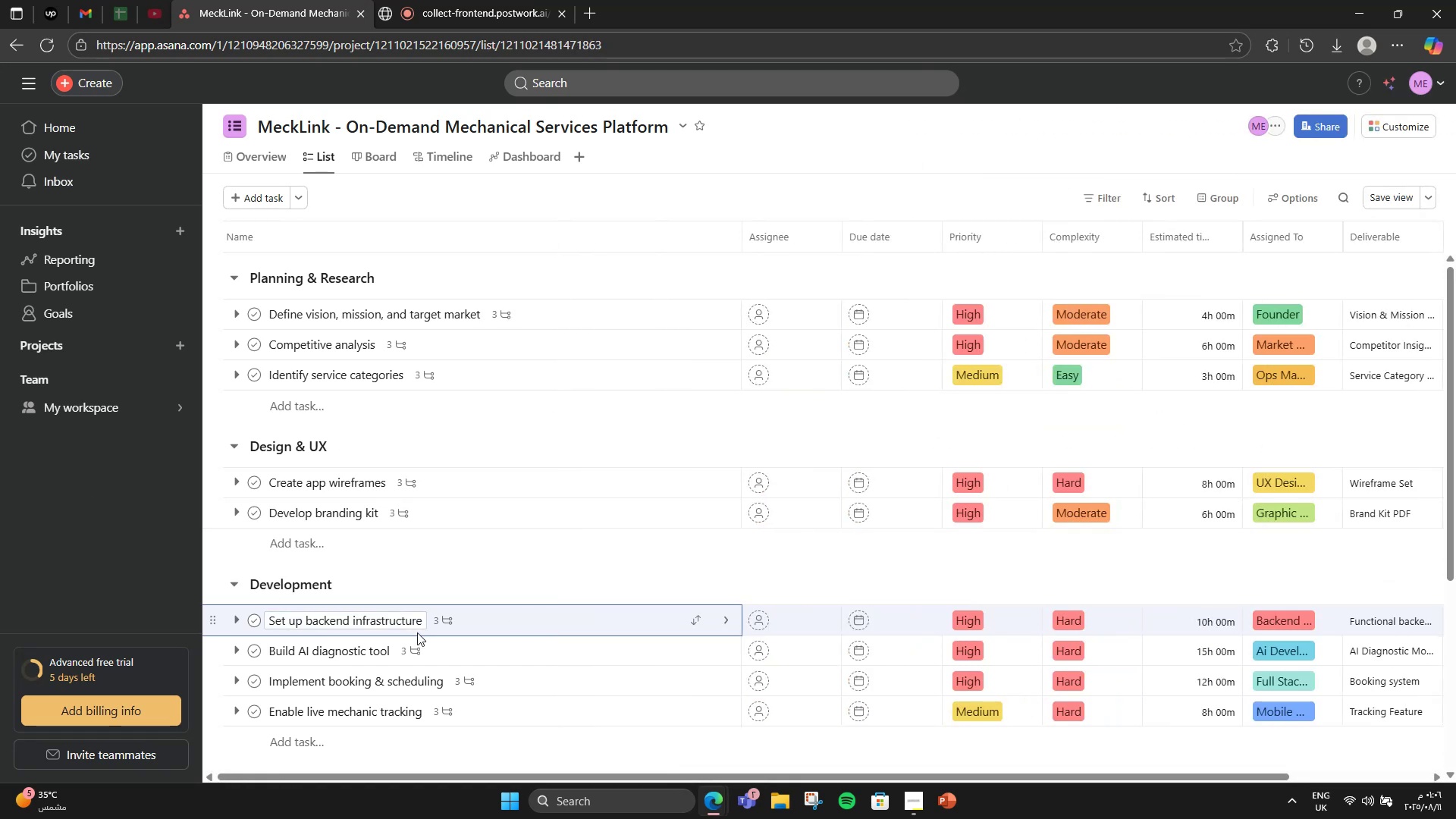 
left_click_drag(start_coordinate=[448, 642], to_coordinate=[448, 647])
 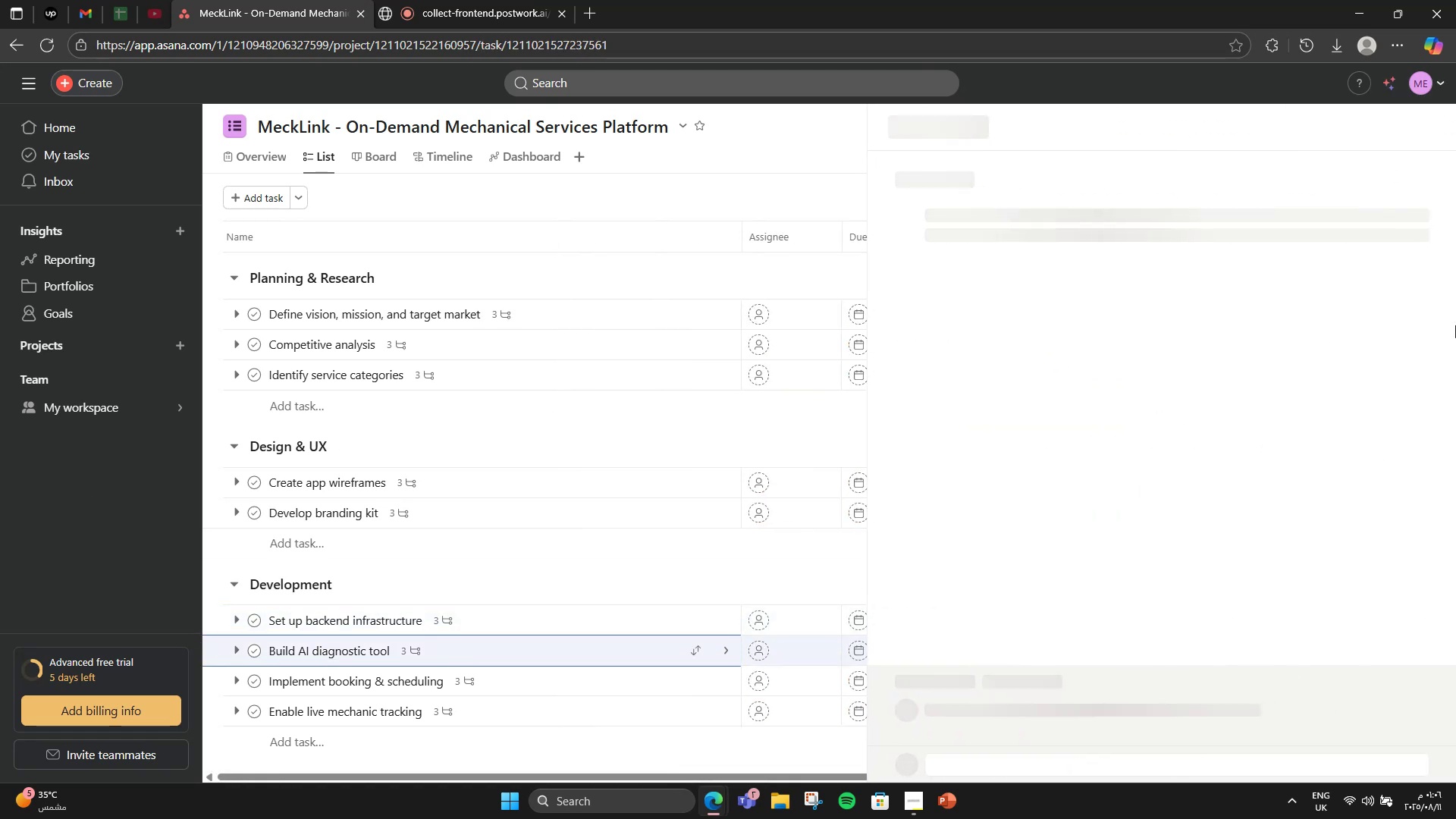 
scroll: coordinate [1370, 347], scroll_direction: down, amount: 3.0
 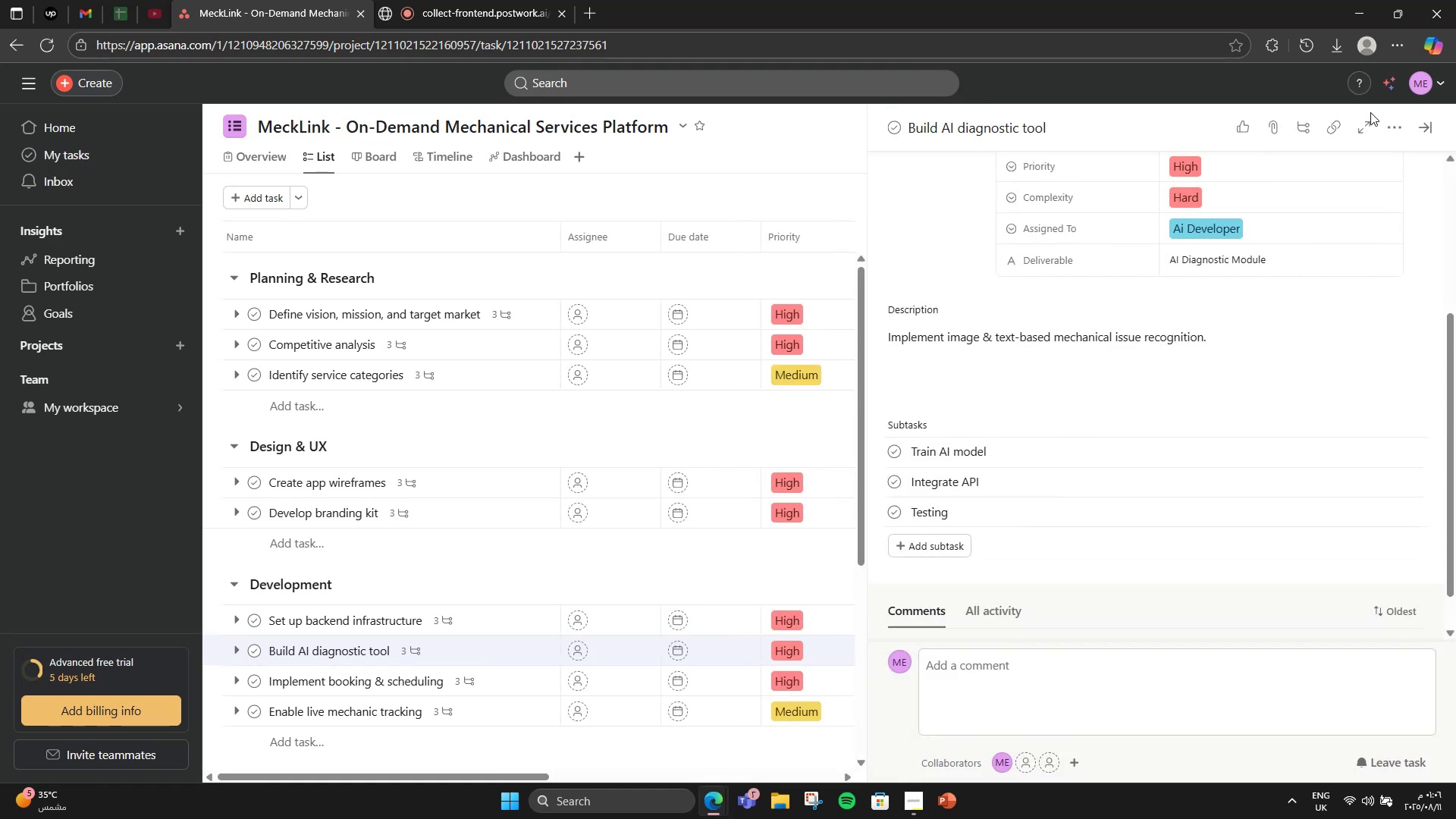 
left_click([1389, 130])
 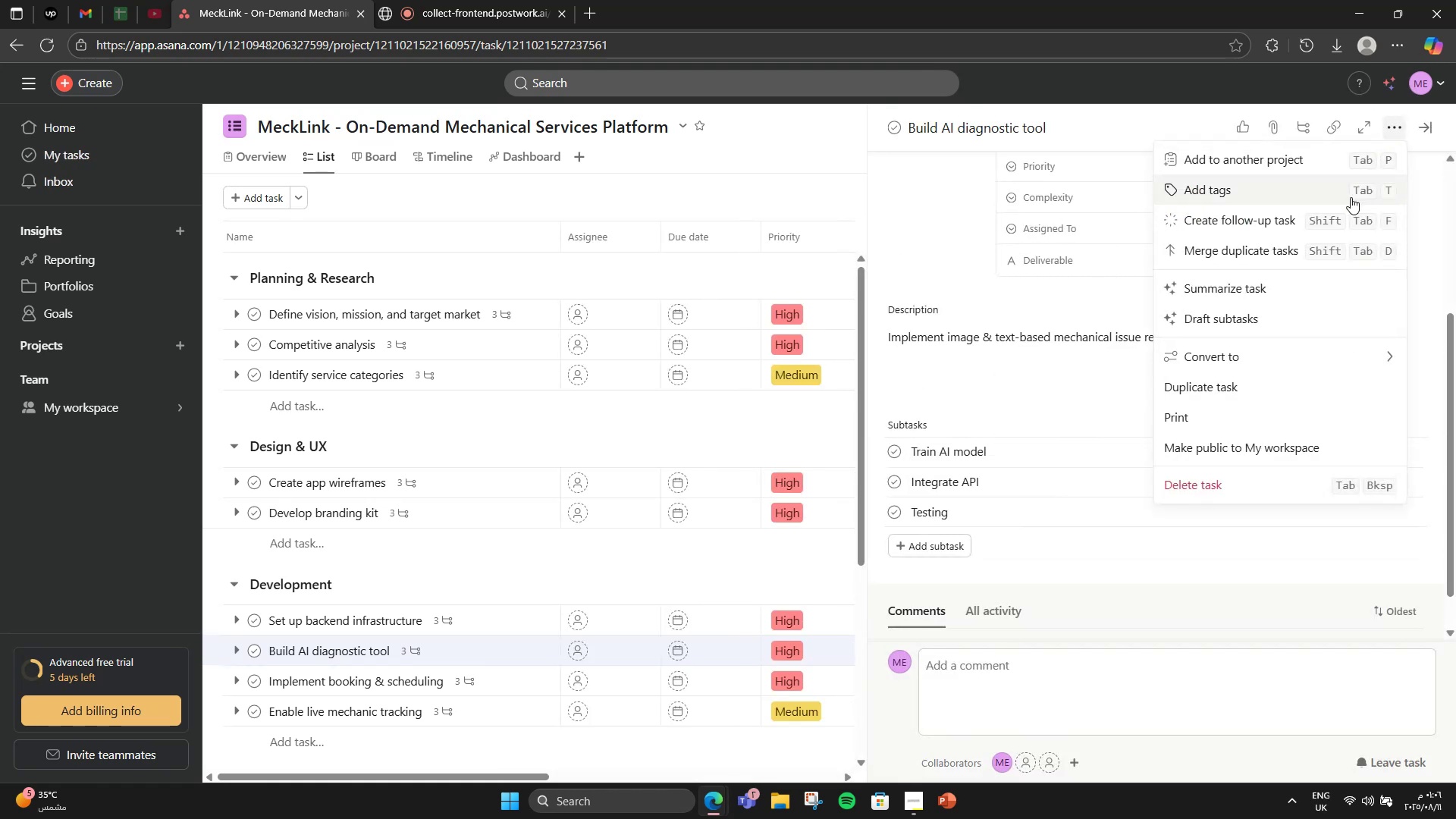 
left_click([1351, 197])
 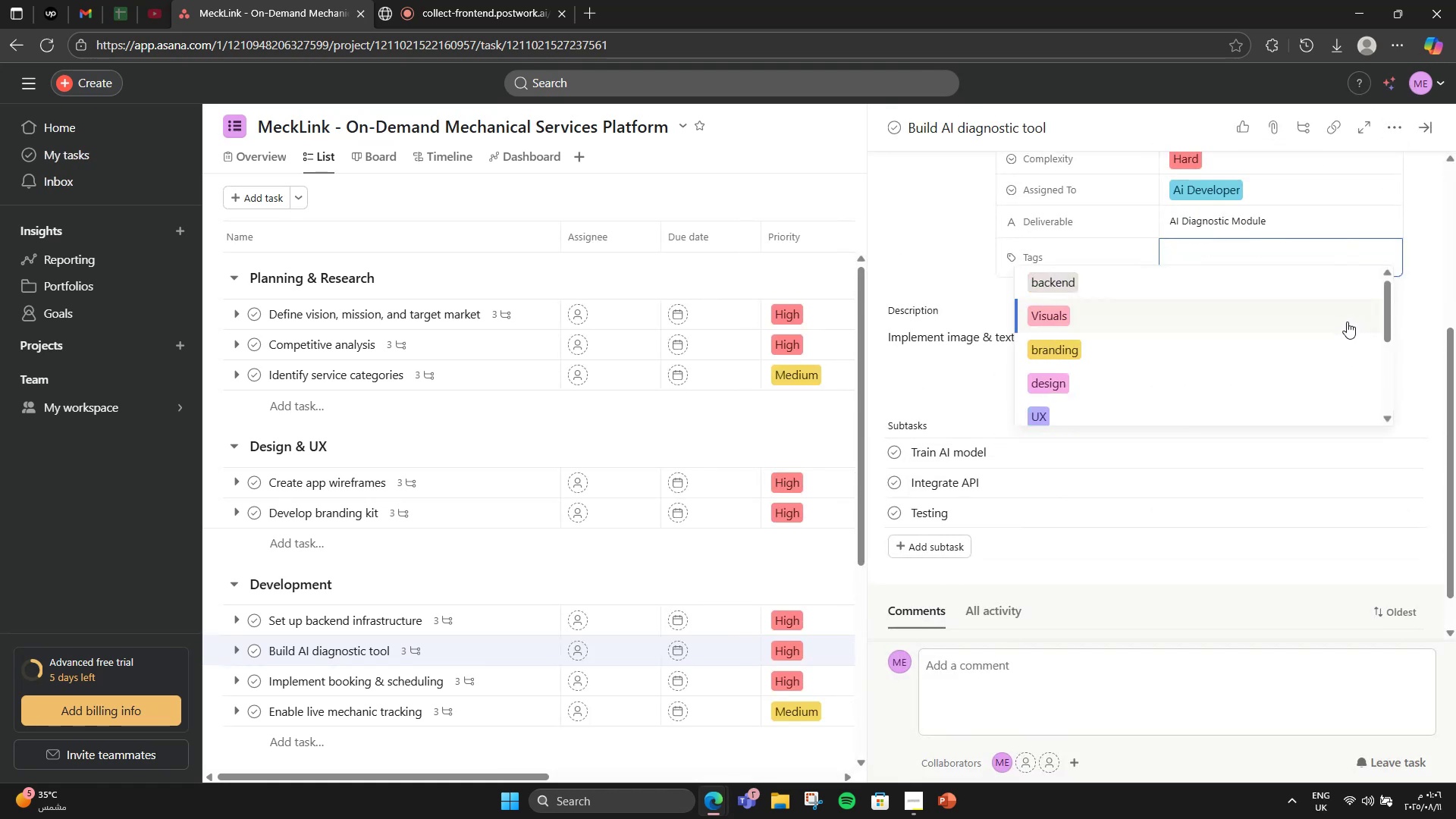 
type(AI)
 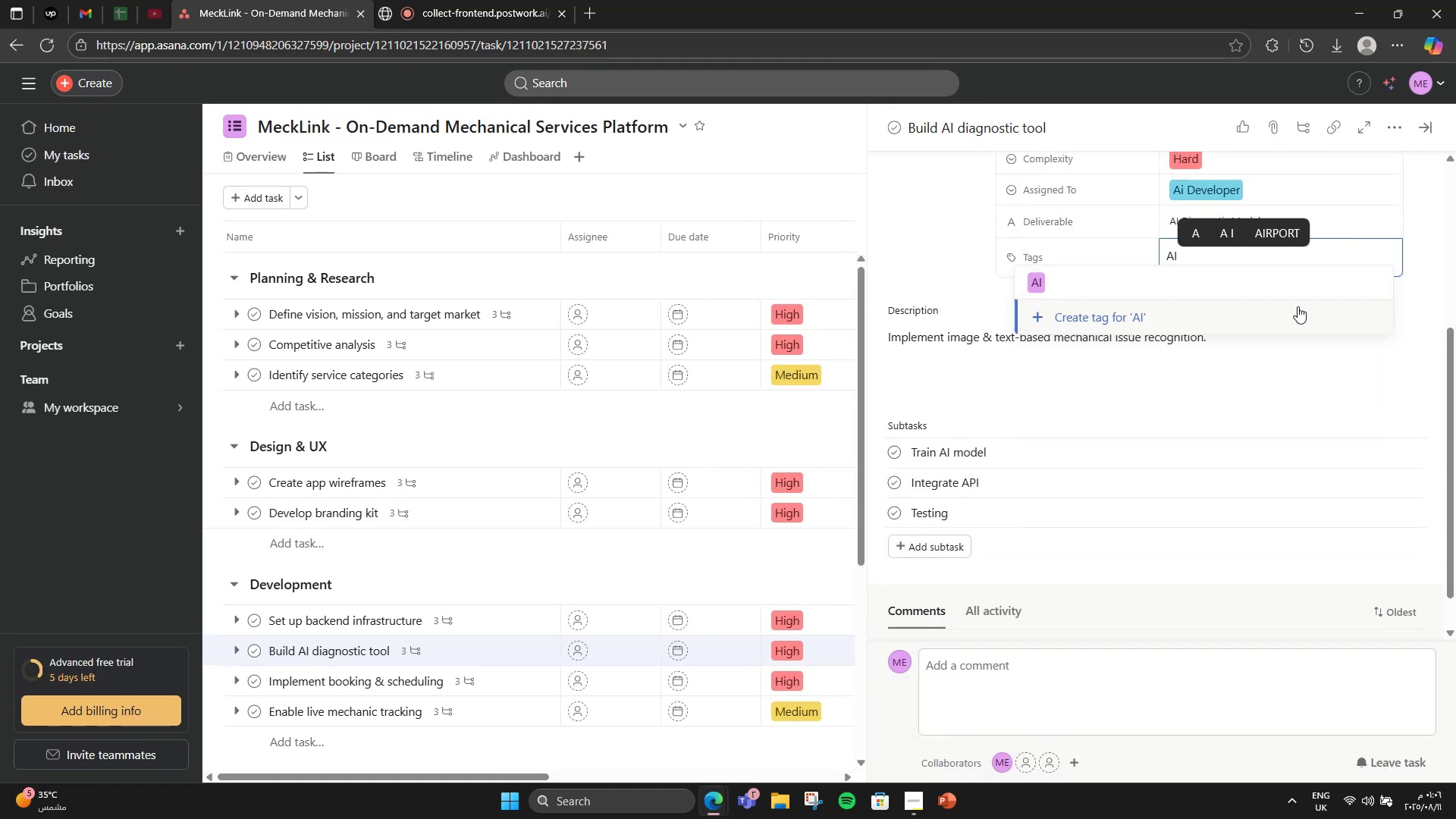 
left_click([1262, 296])
 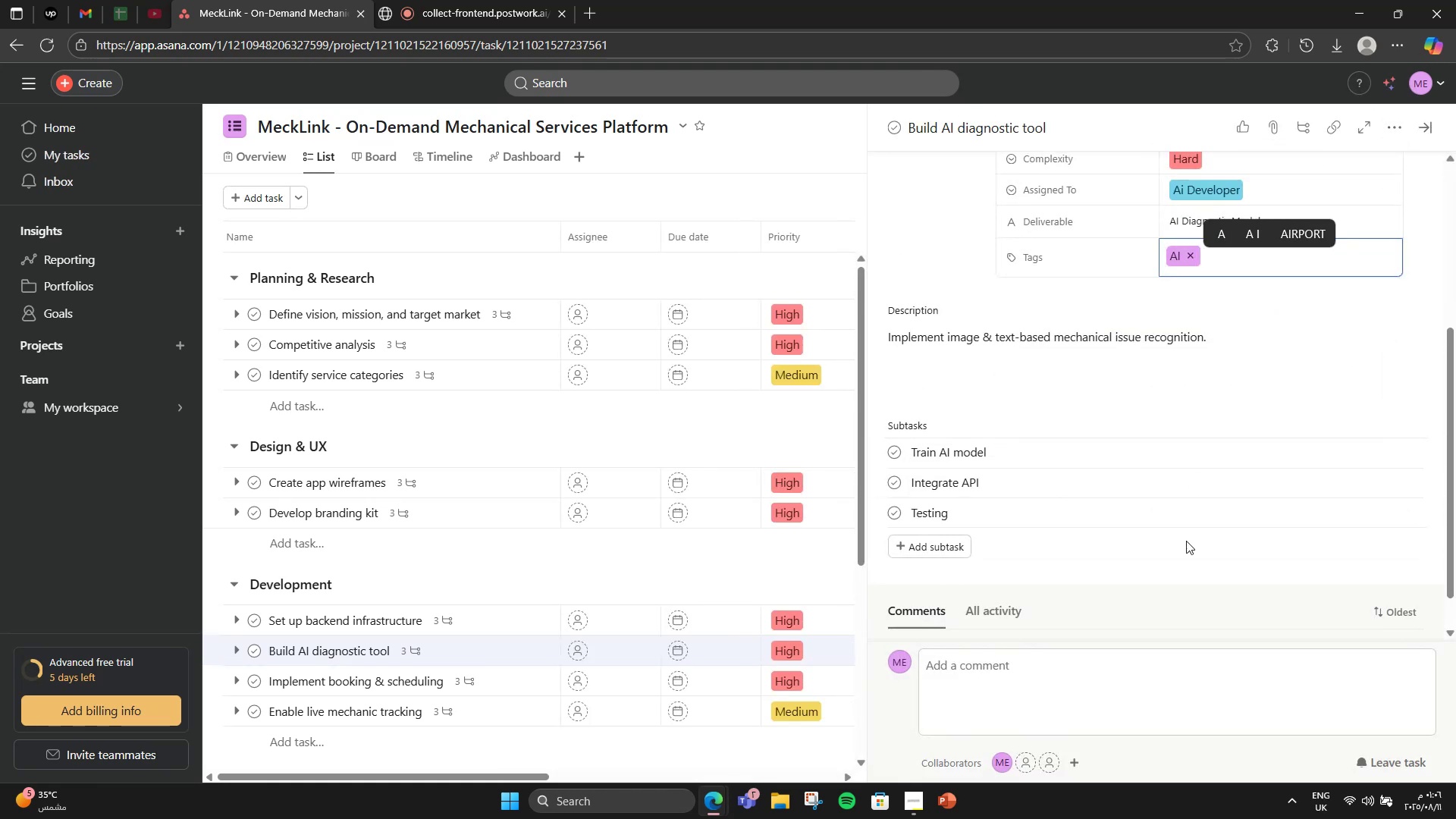 
type(Machine)
 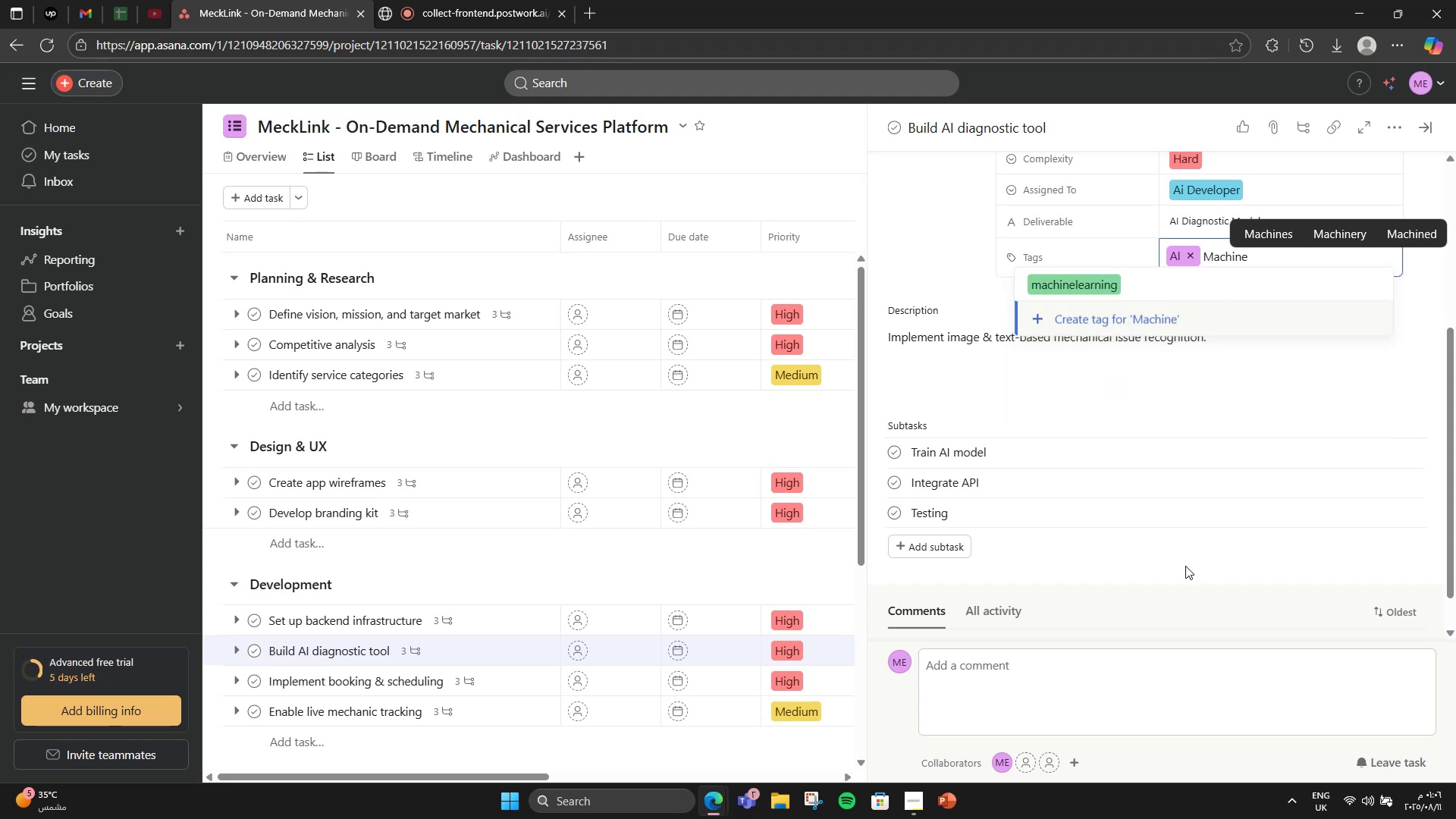 
left_click([1118, 297])
 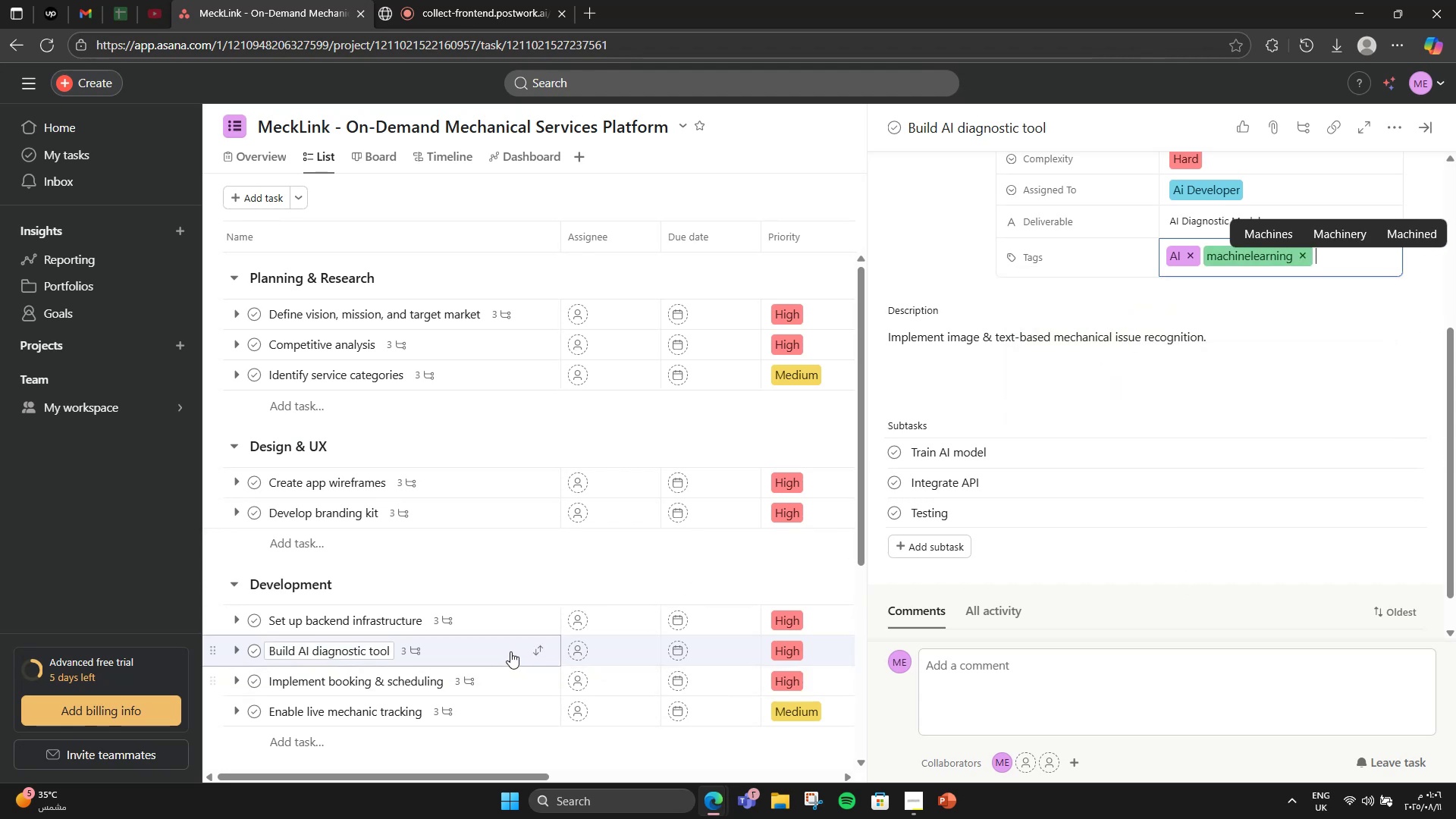 
left_click([498, 670])
 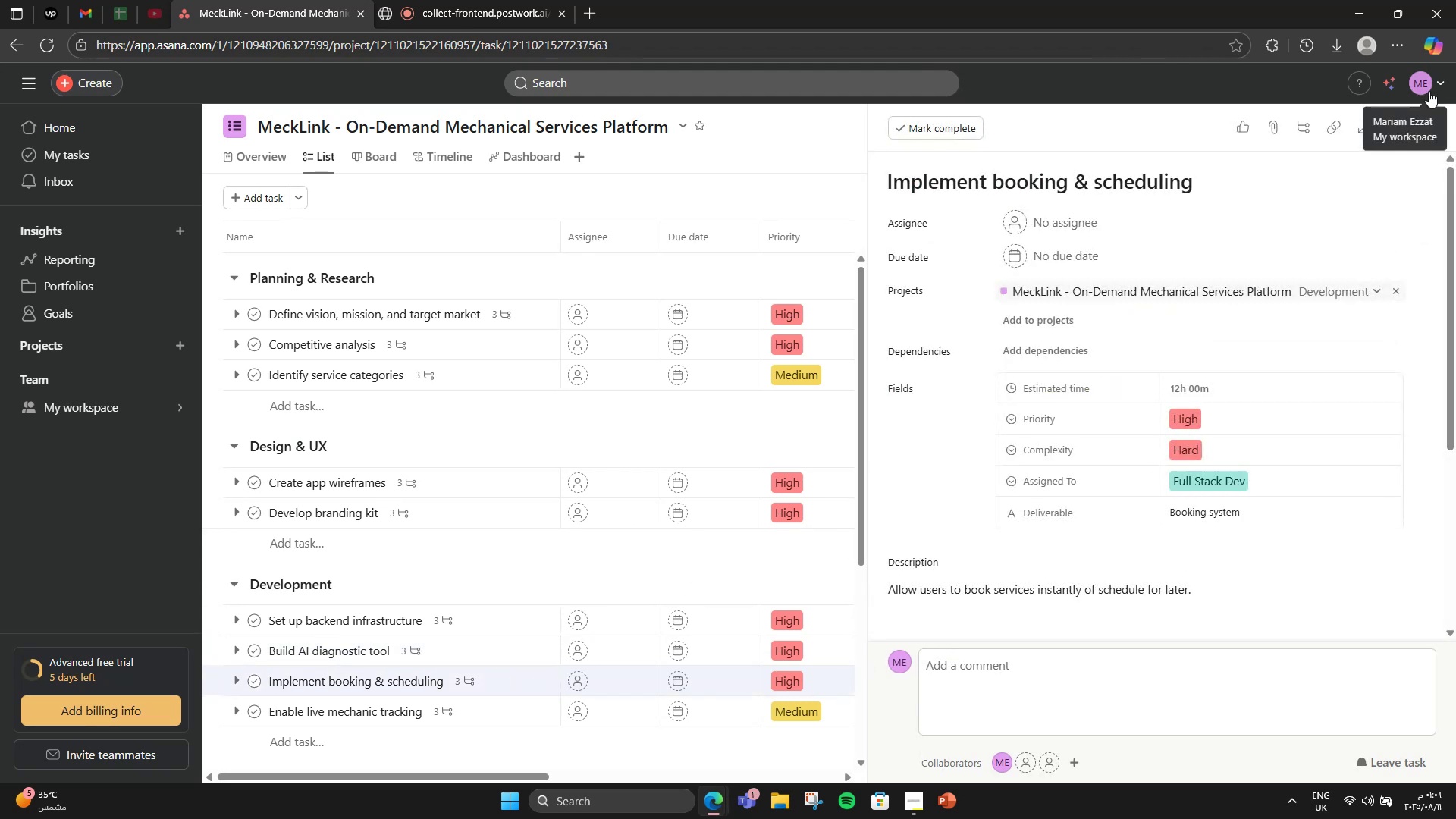 
left_click([1390, 120])
 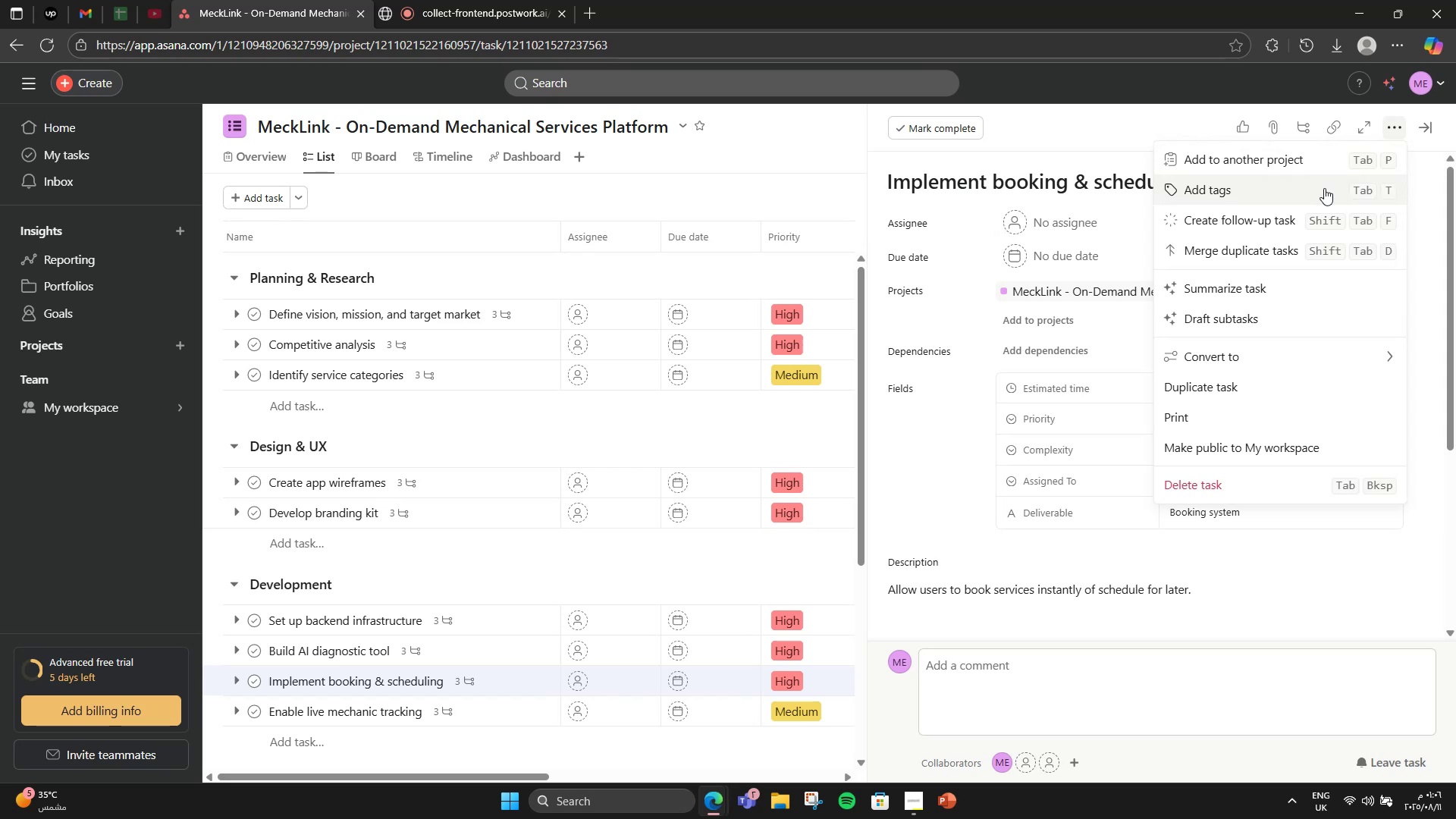 
left_click([1324, 188])
 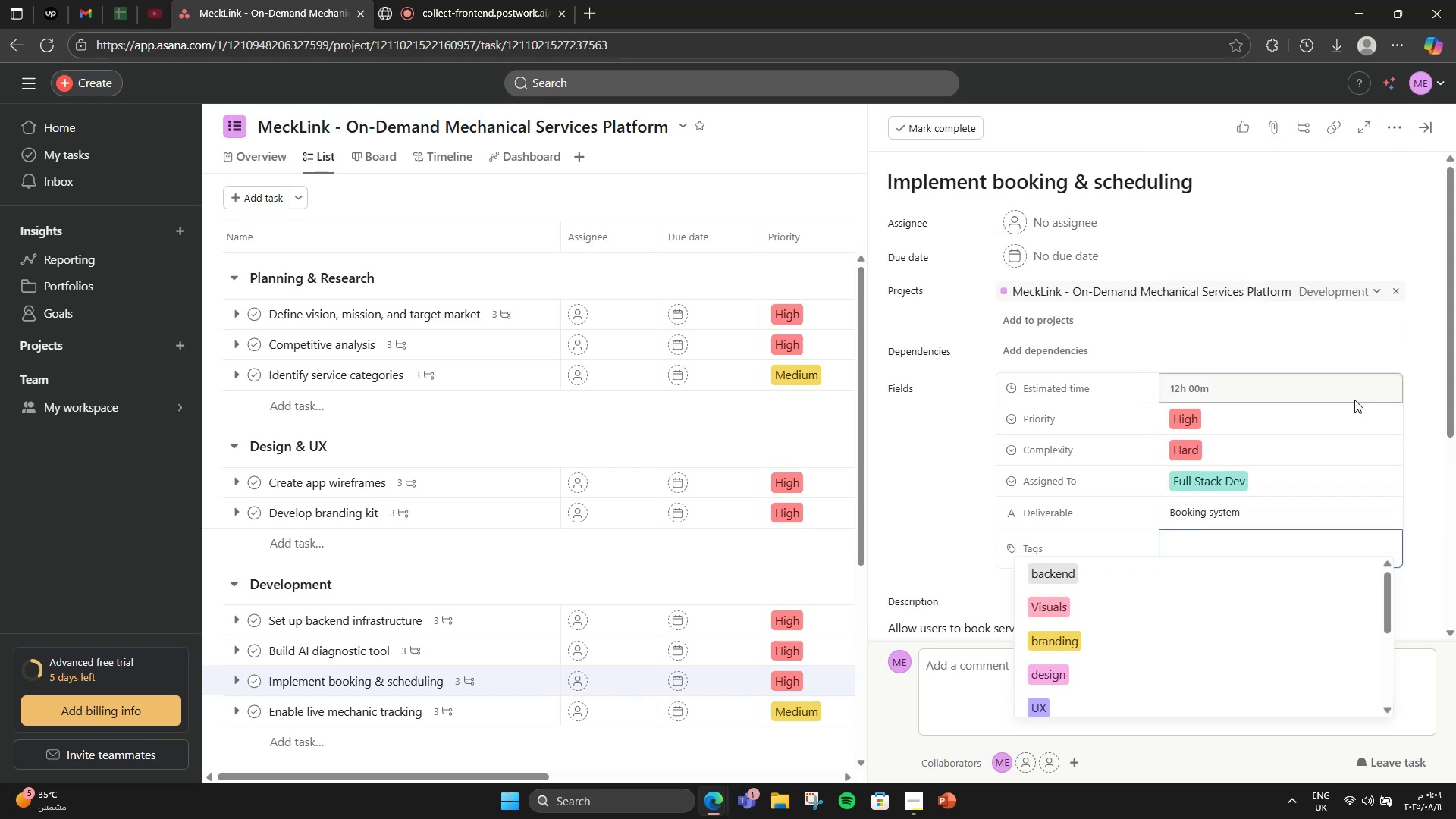 
scroll: coordinate [1354, 400], scroll_direction: down, amount: 1.0
 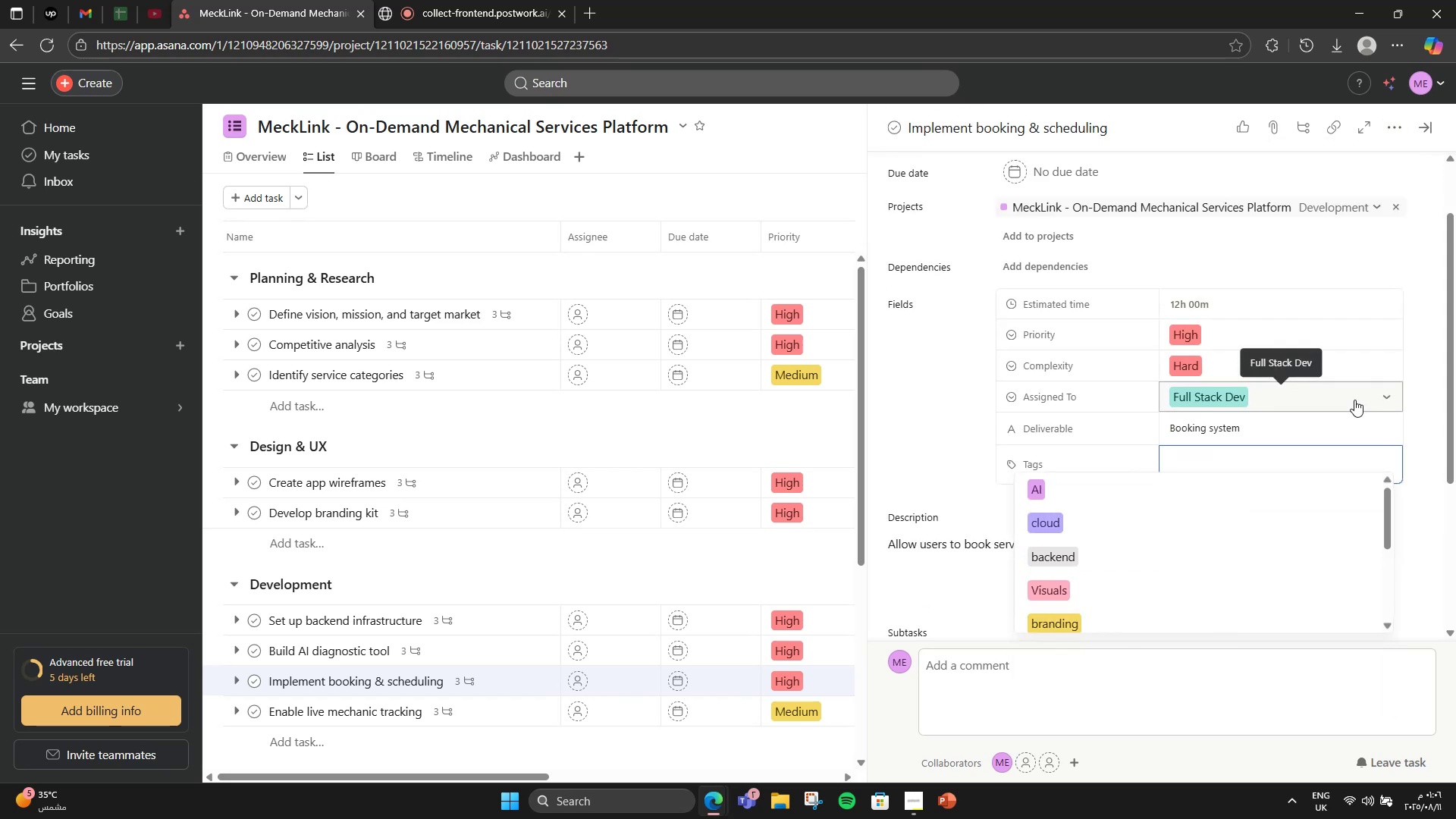 
wait(5.66)
 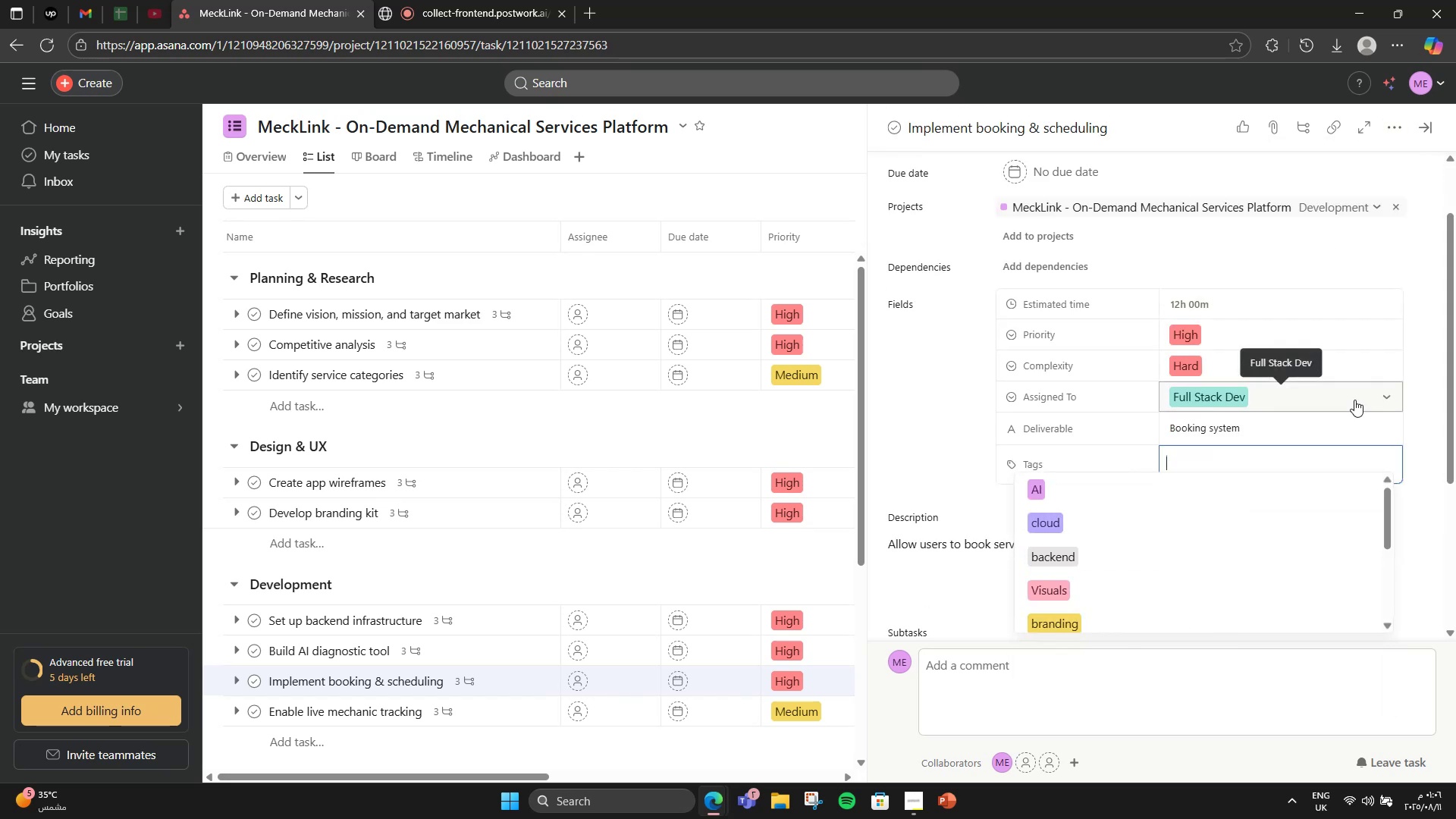 
type(book)
 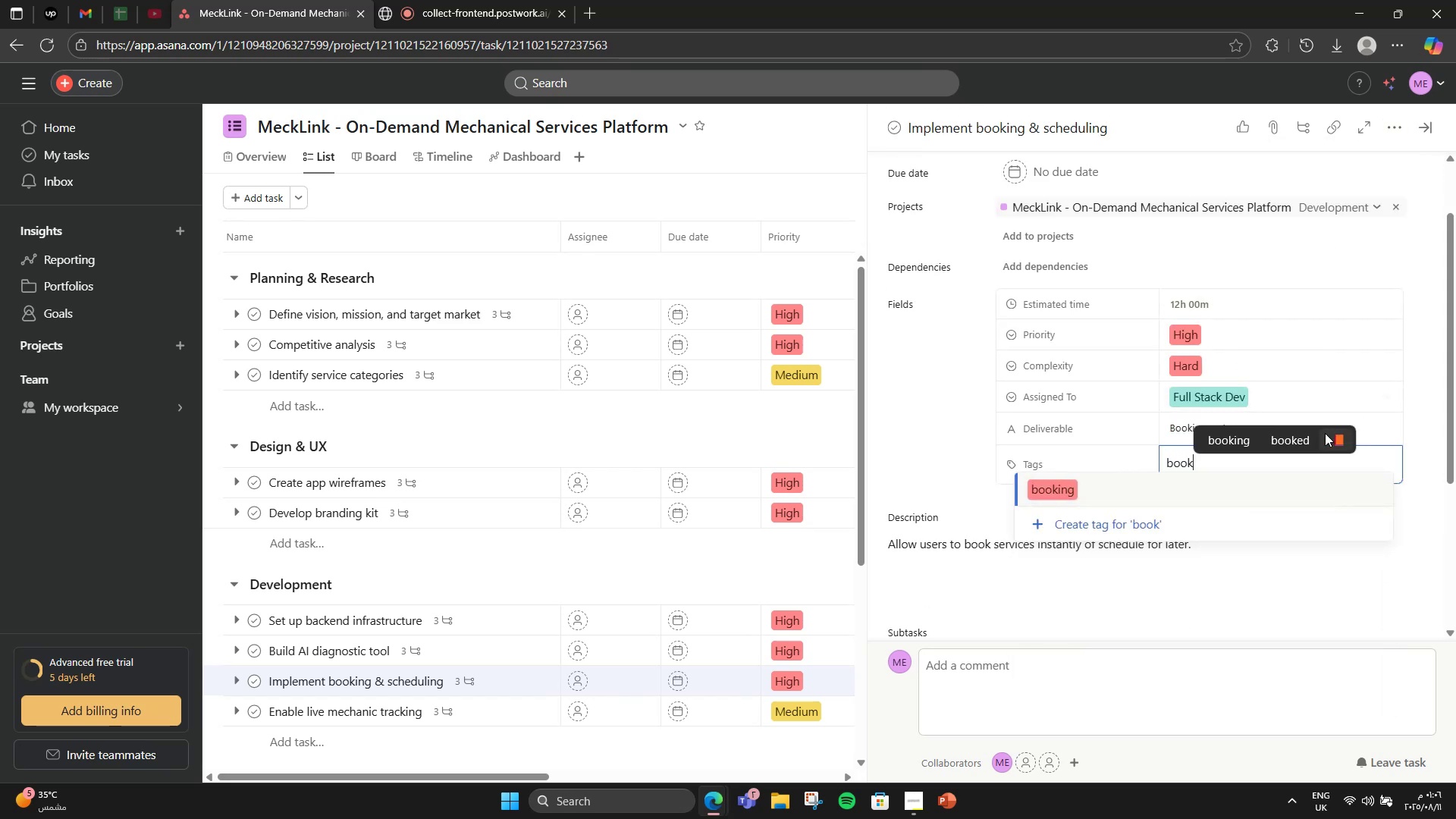 
left_click([1298, 479])
 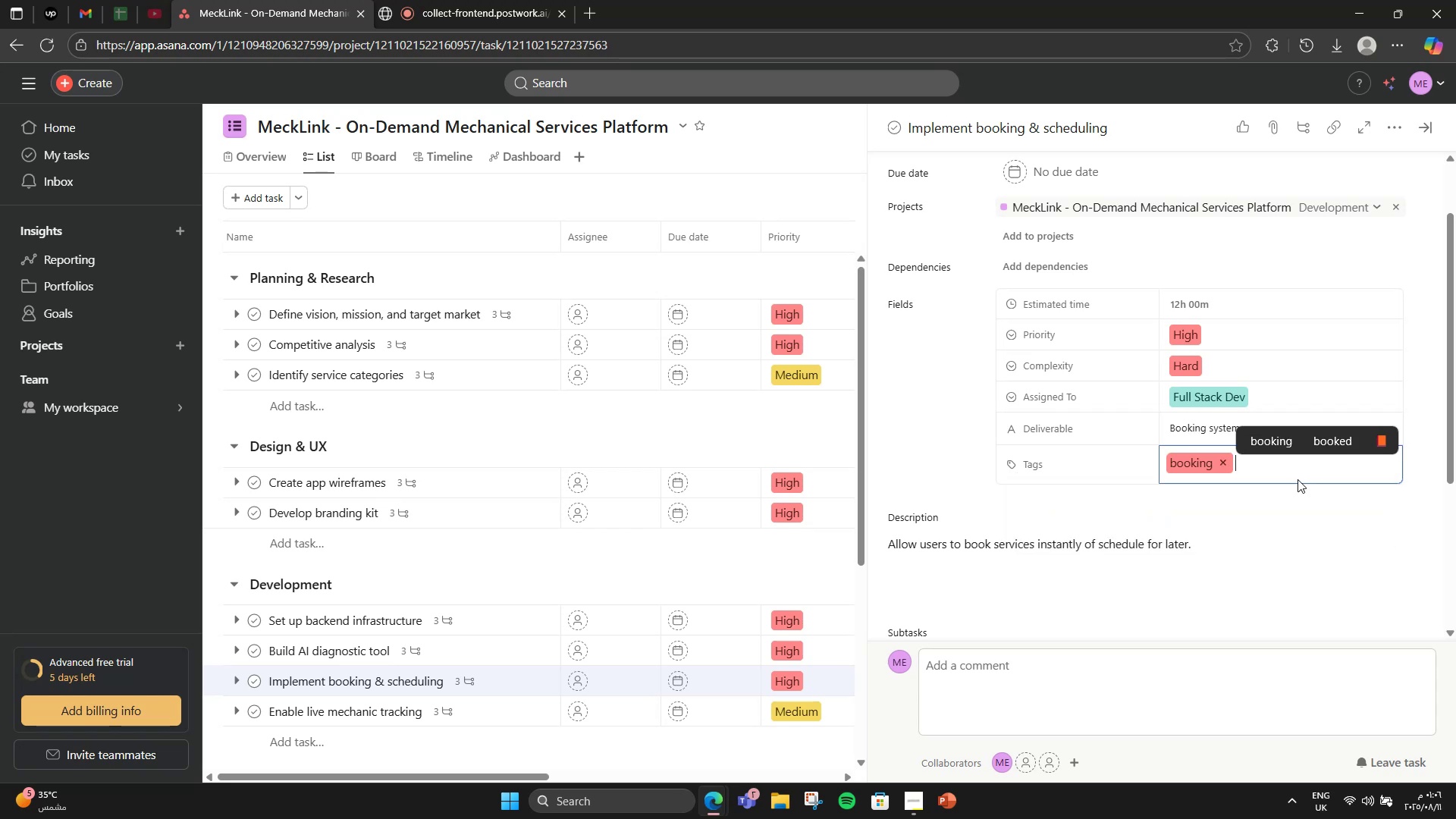 
type(payn)
key(Backspace)
type(mr)
key(Backspace)
 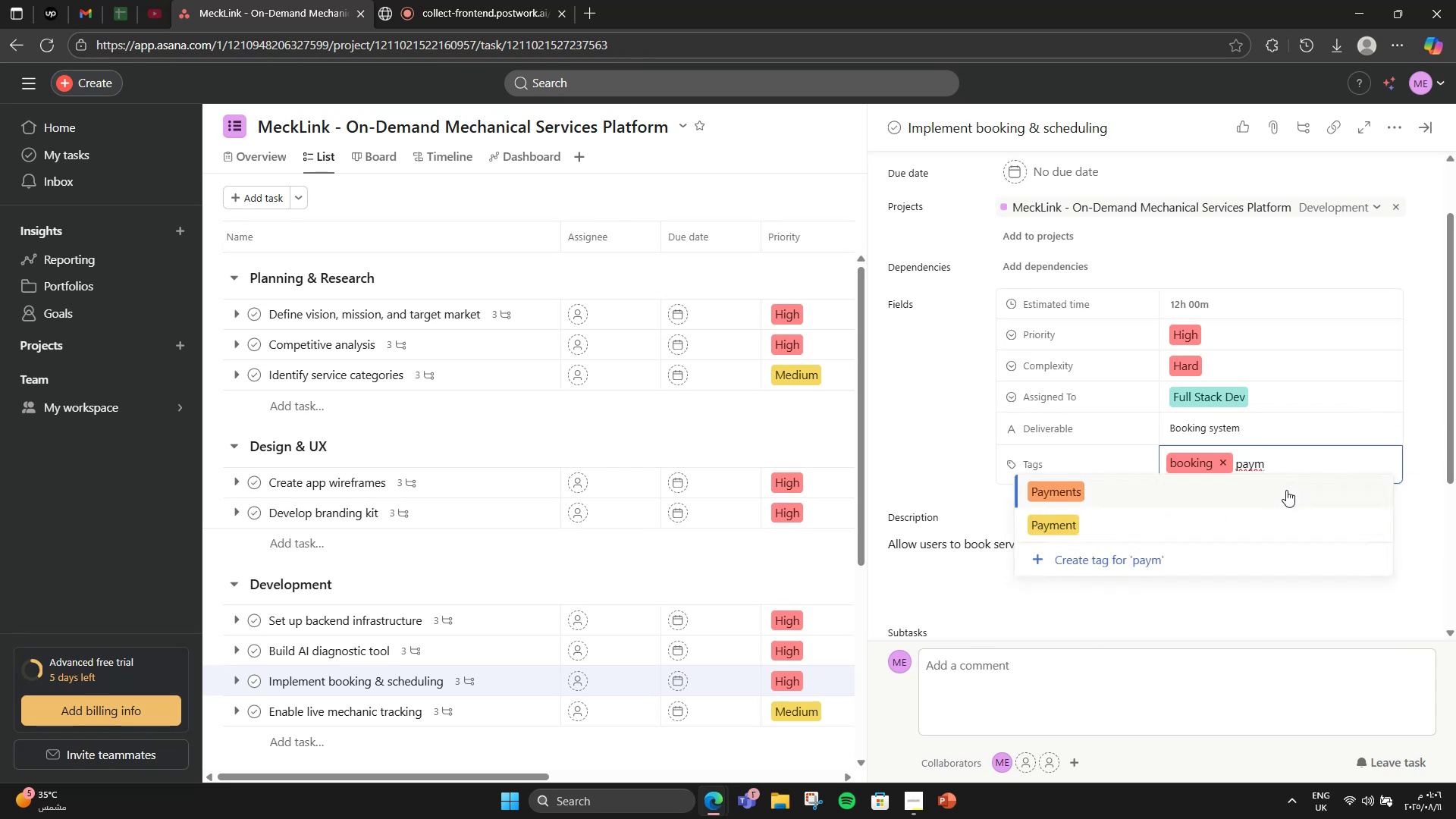 
left_click([1282, 492])
 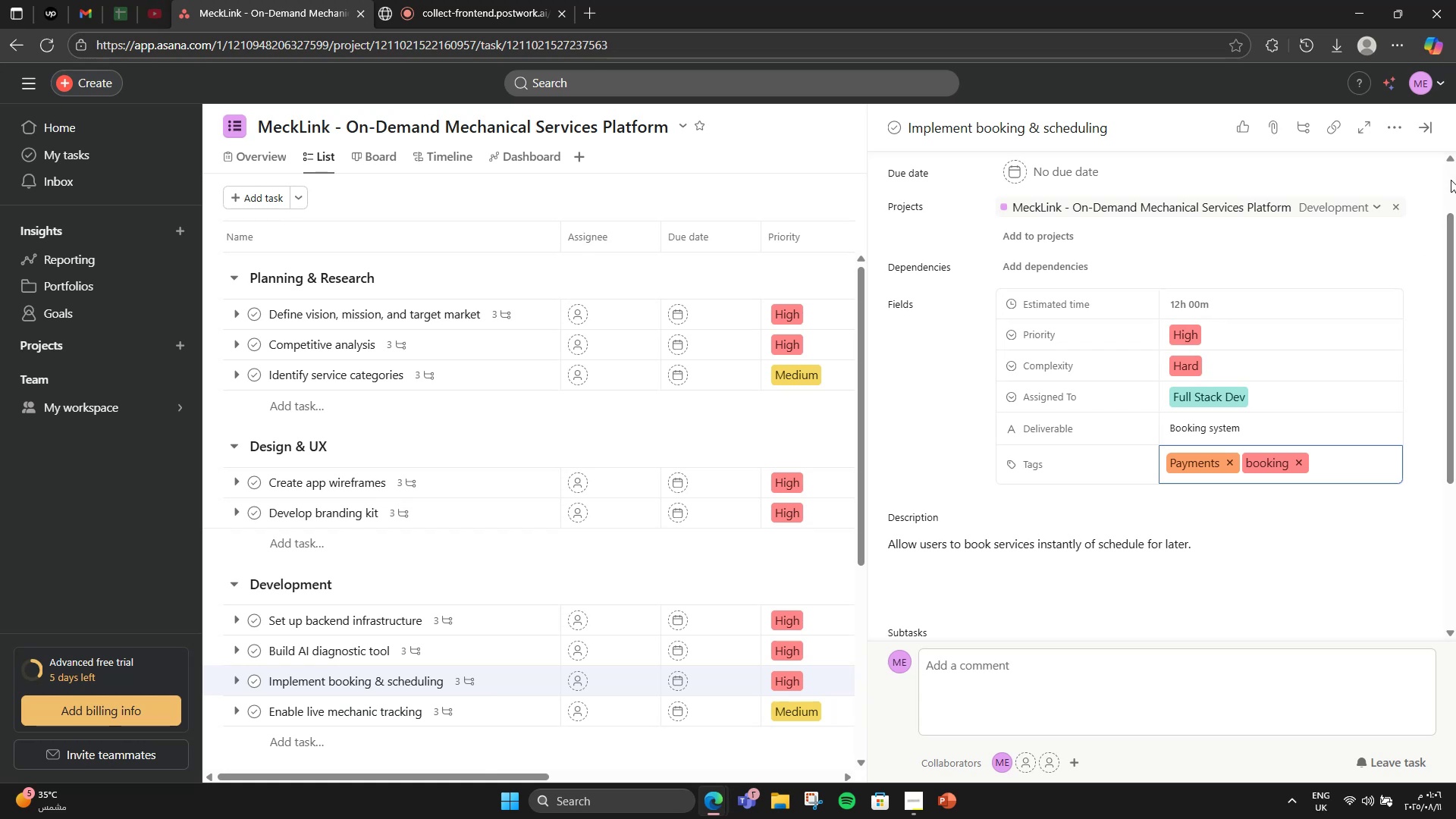 
left_click([1421, 125])
 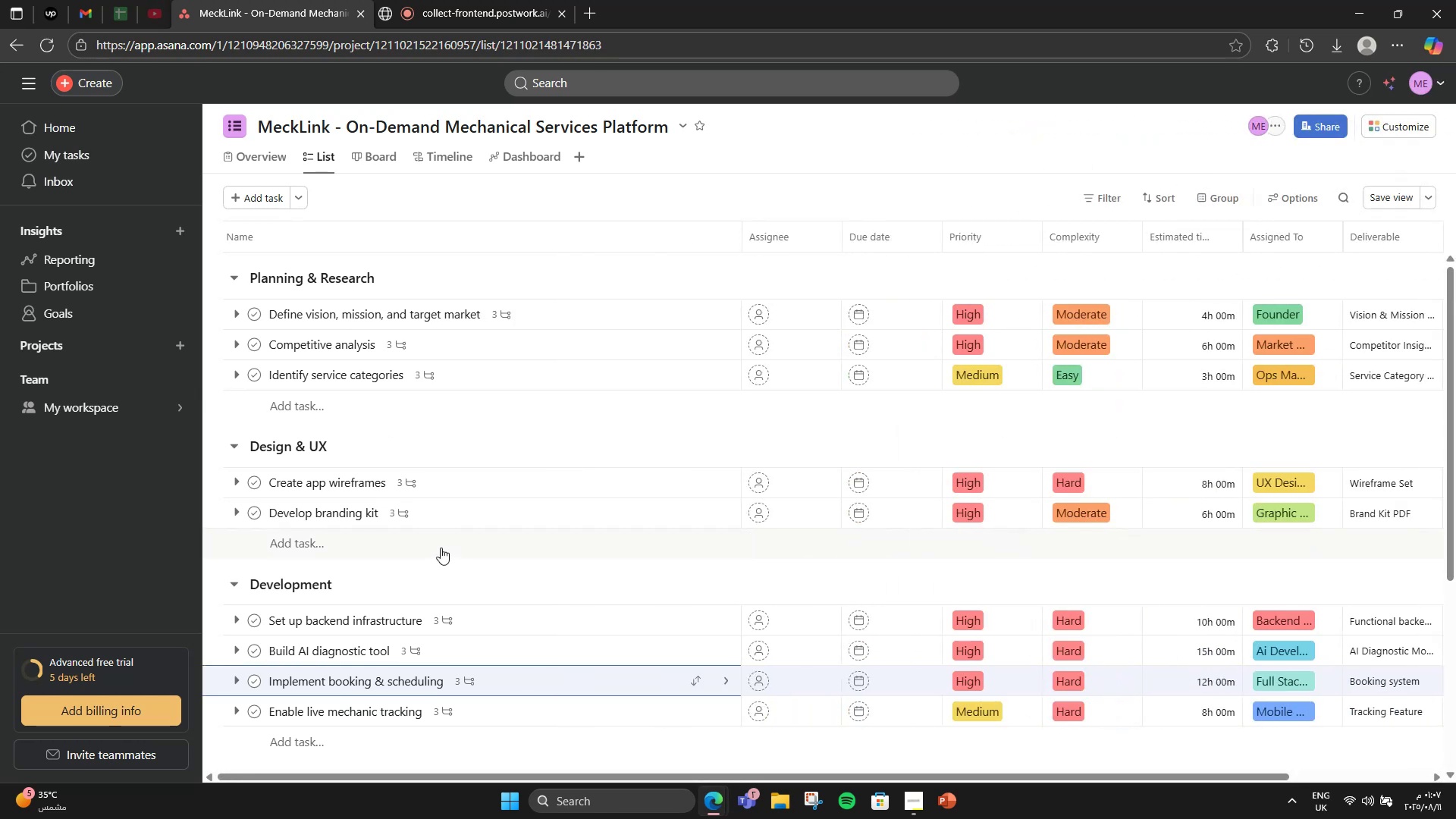 
scroll: coordinate [467, 698], scroll_direction: down, amount: 2.0
 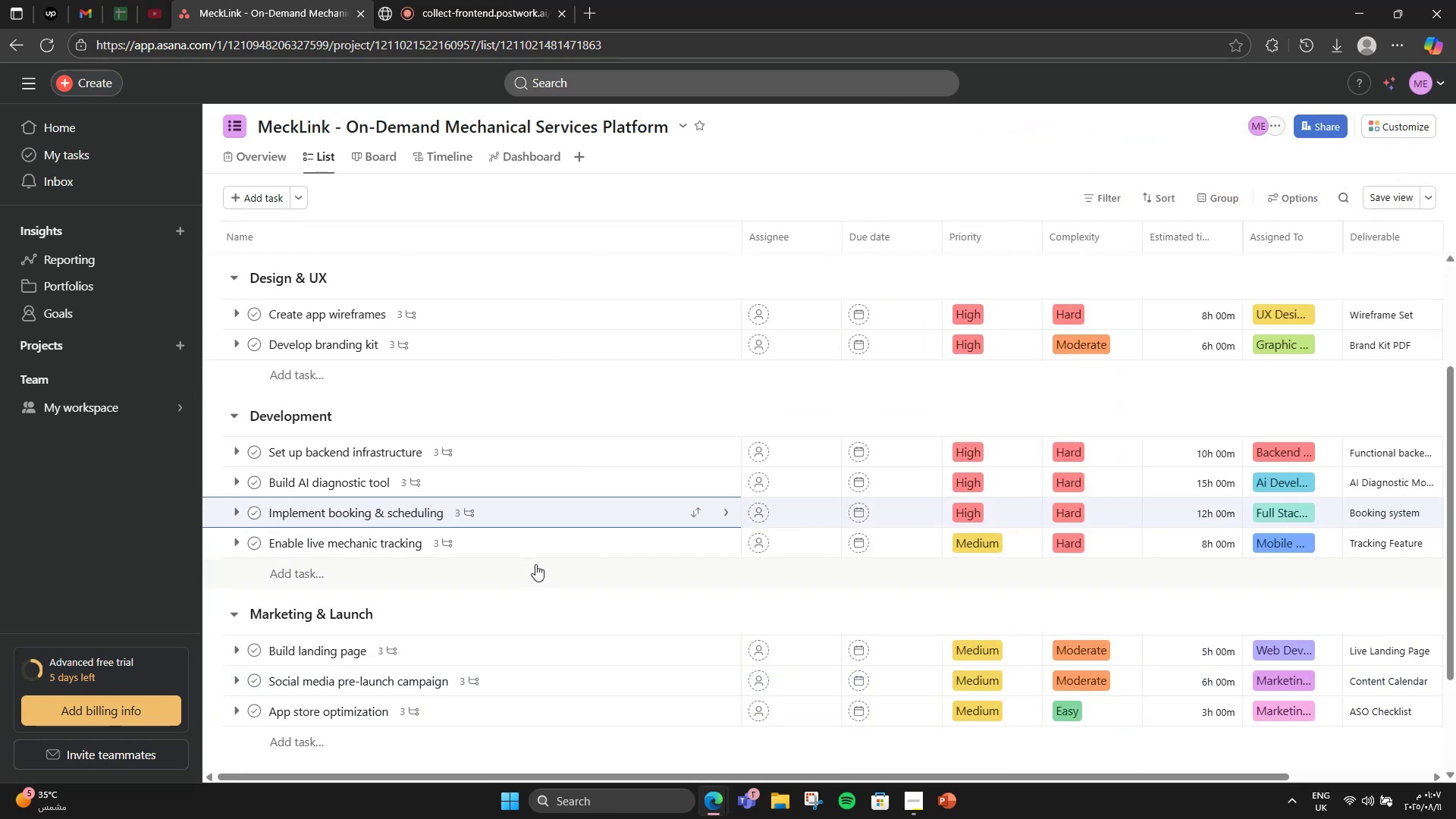 
left_click([538, 541])
 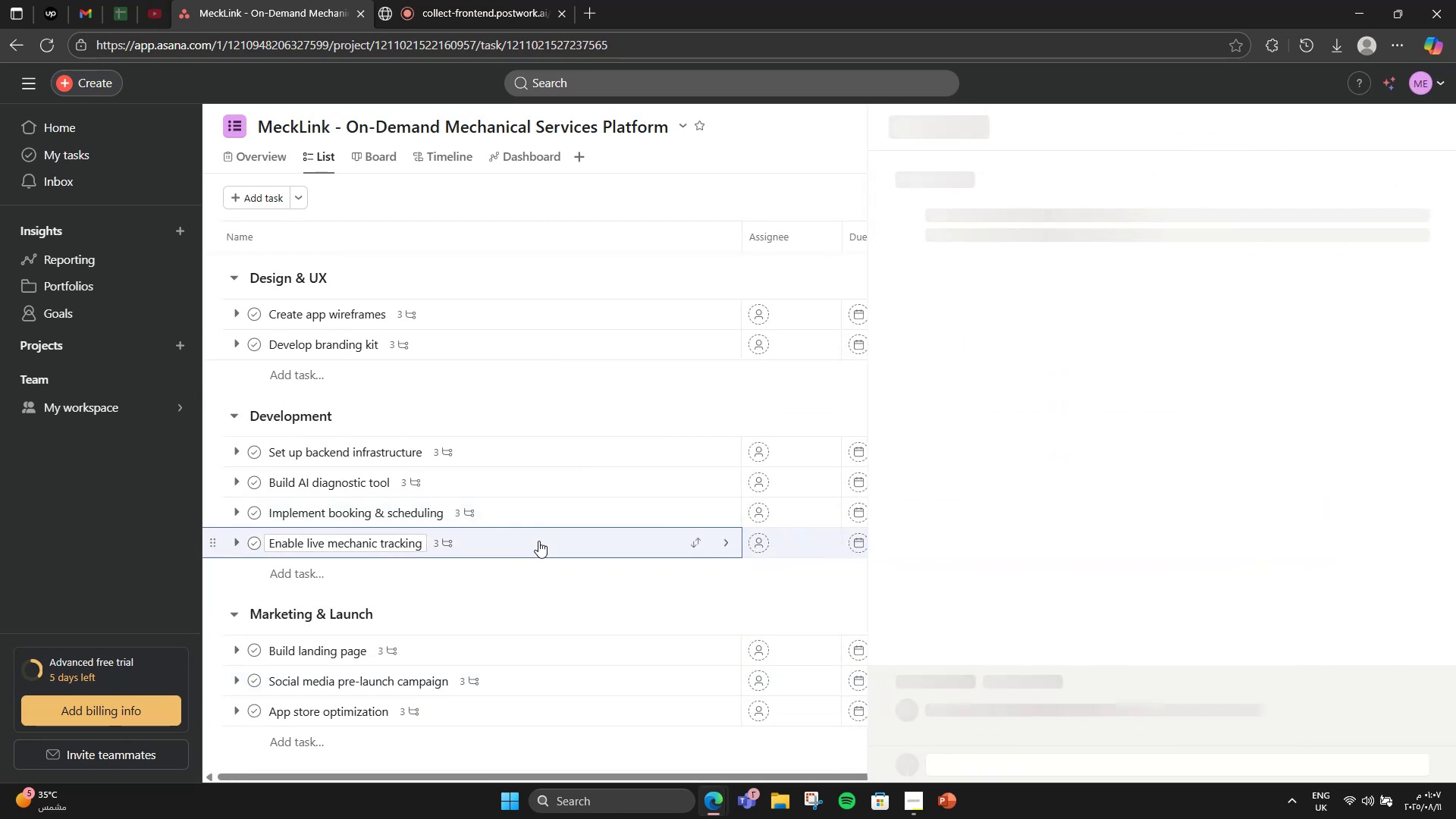 
scroll: coordinate [1450, 452], scroll_direction: down, amount: 2.0
 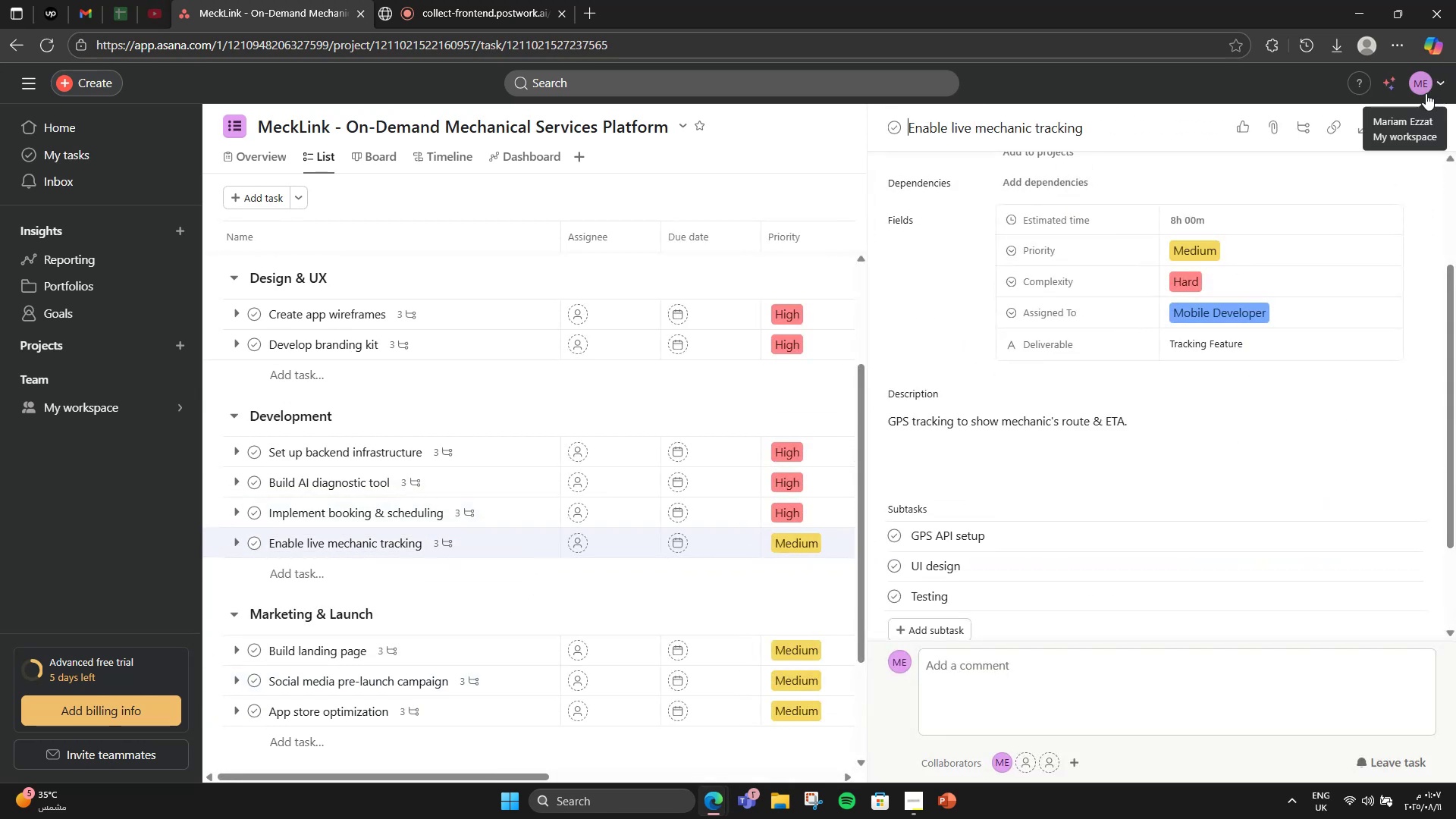 
left_click([1398, 130])
 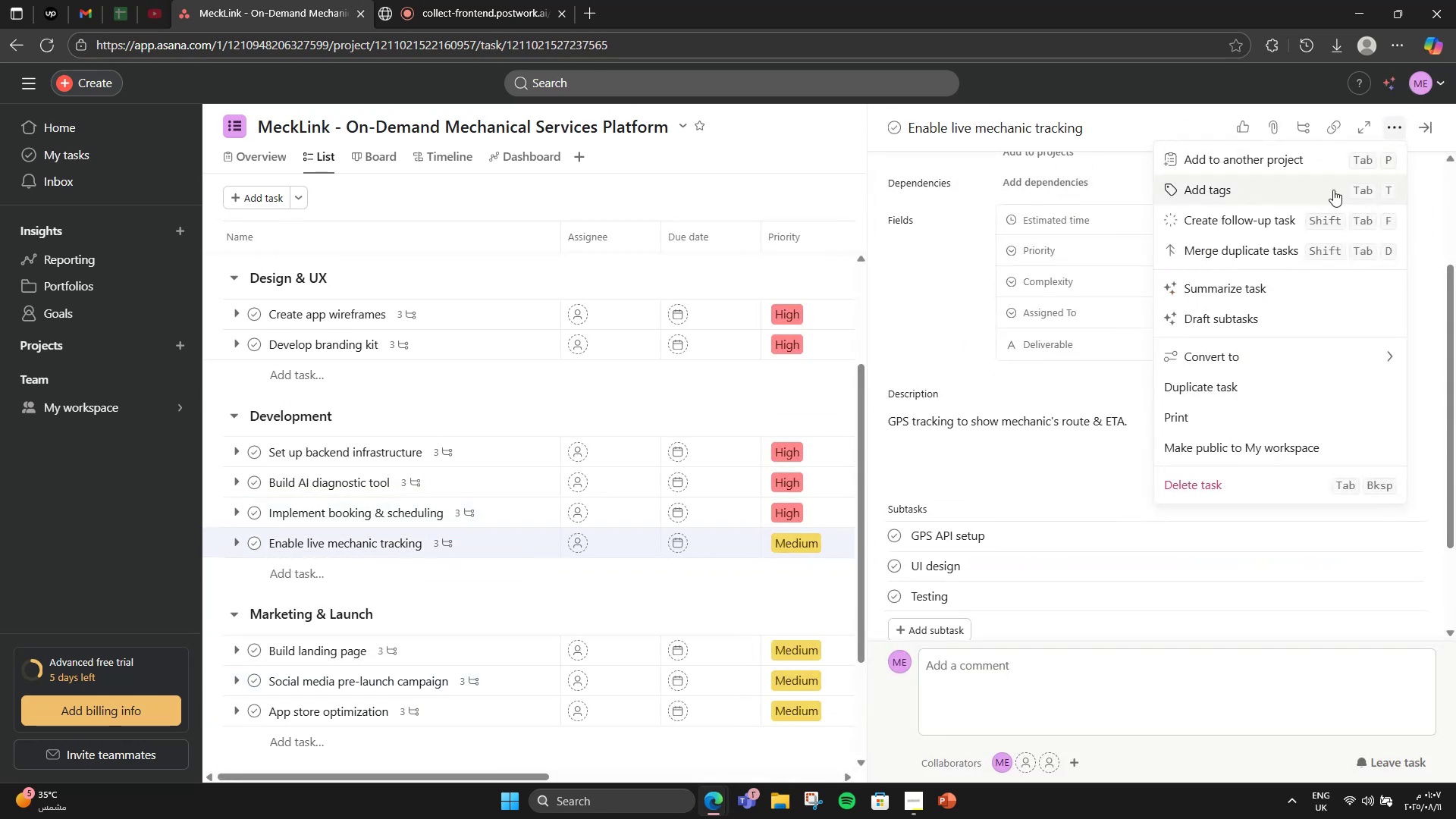 
left_click([1333, 190])
 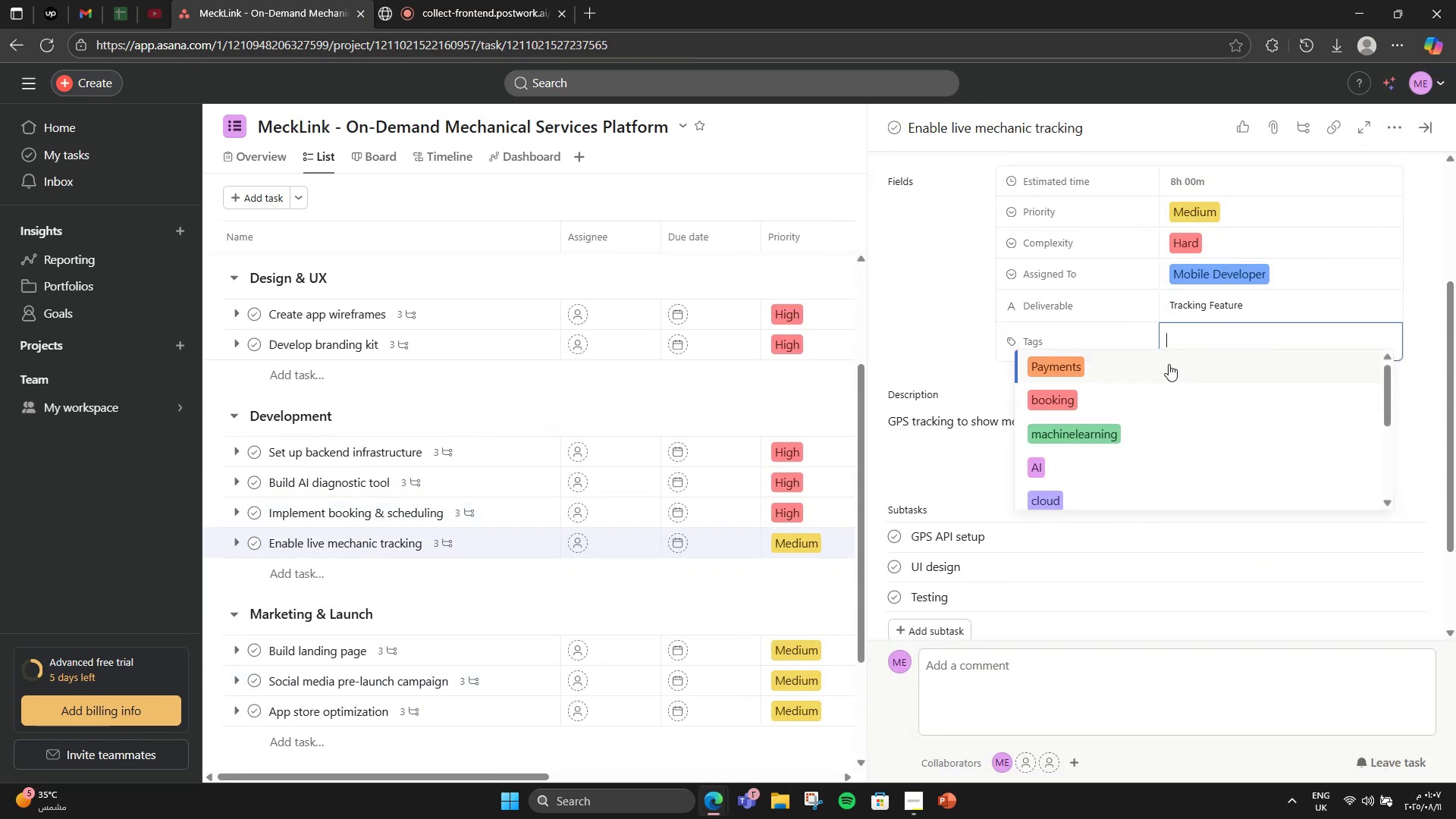 
type(GPS)
 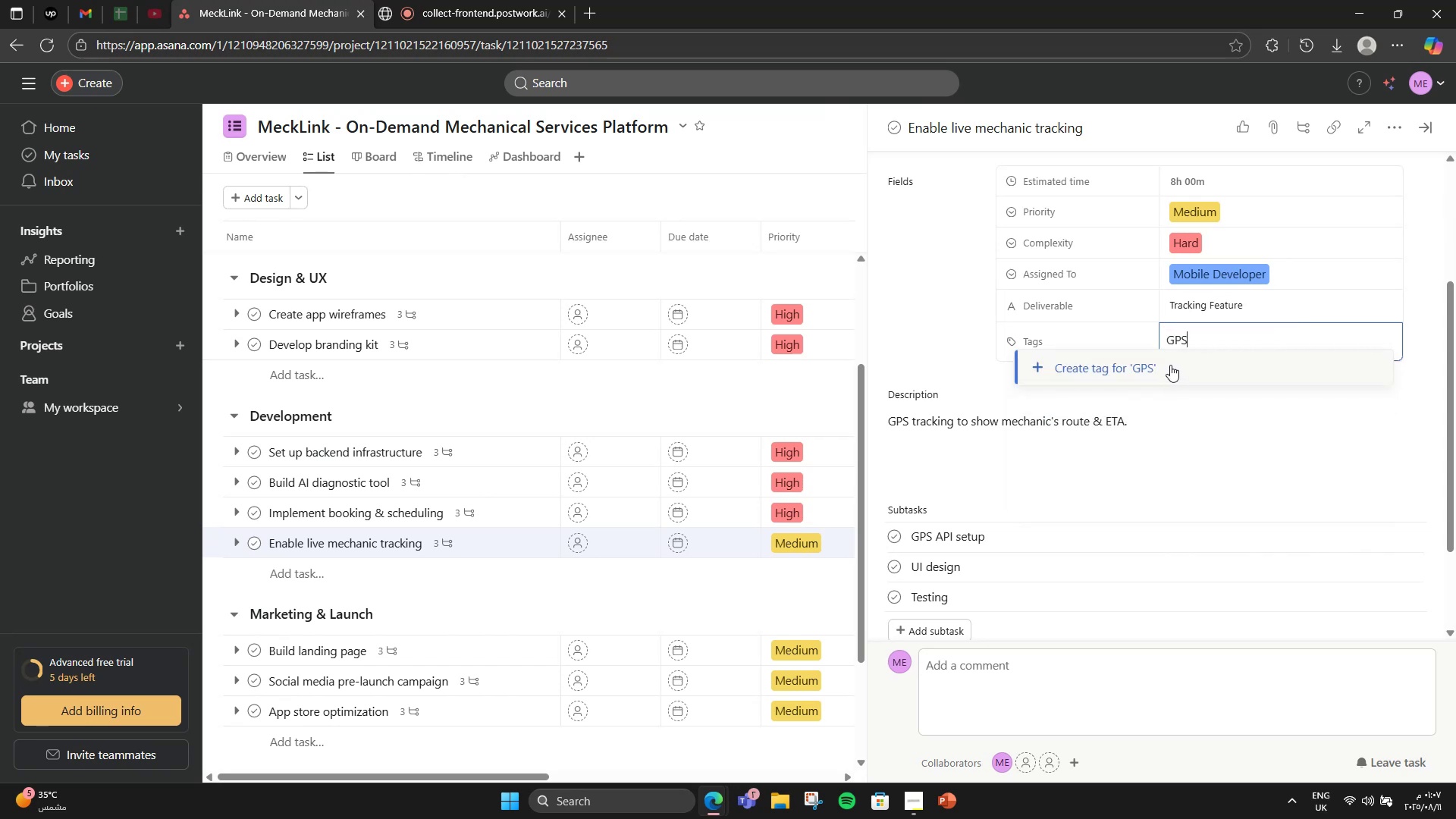 
left_click([1170, 364])
 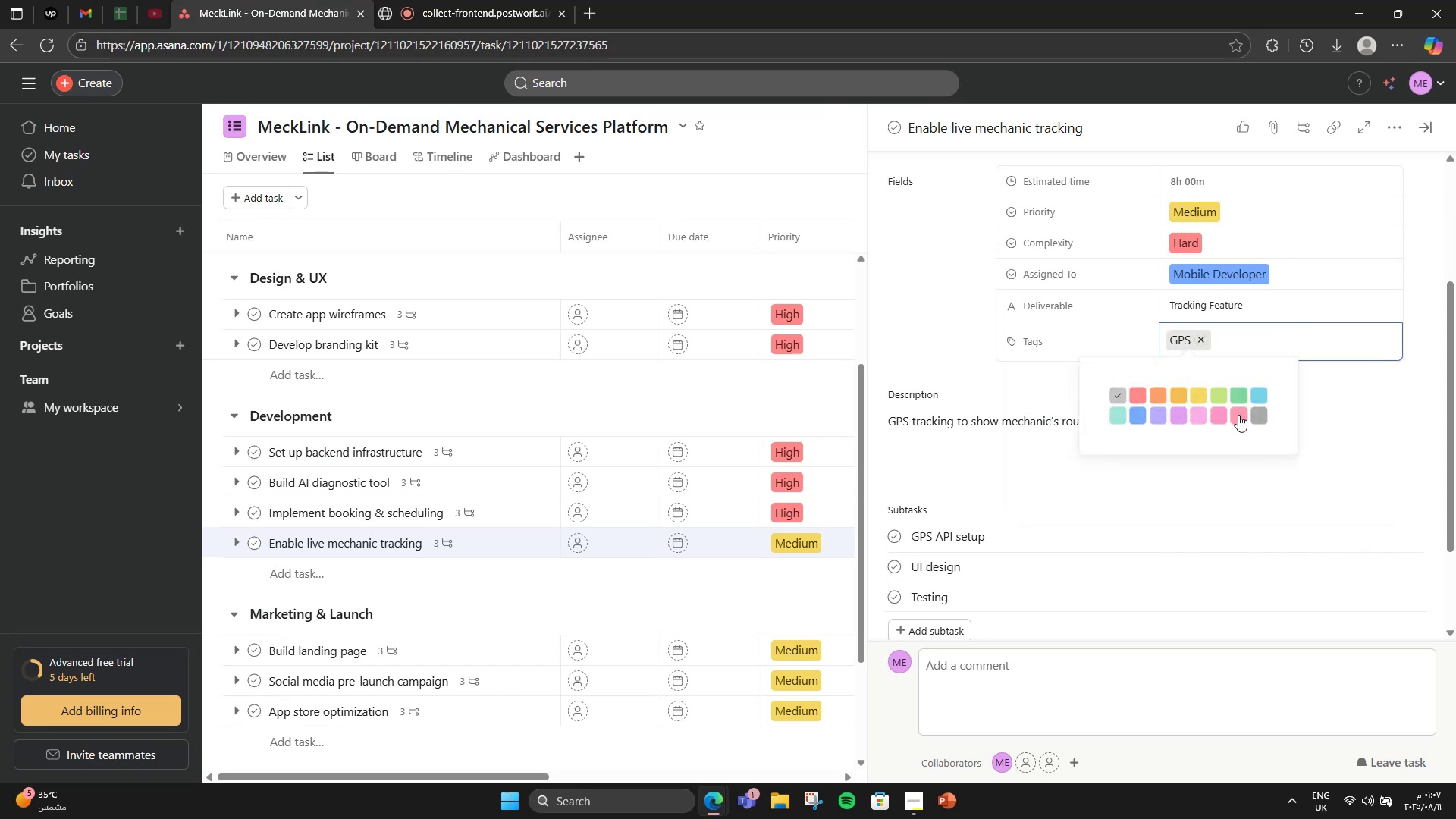 
left_click([1191, 420])
 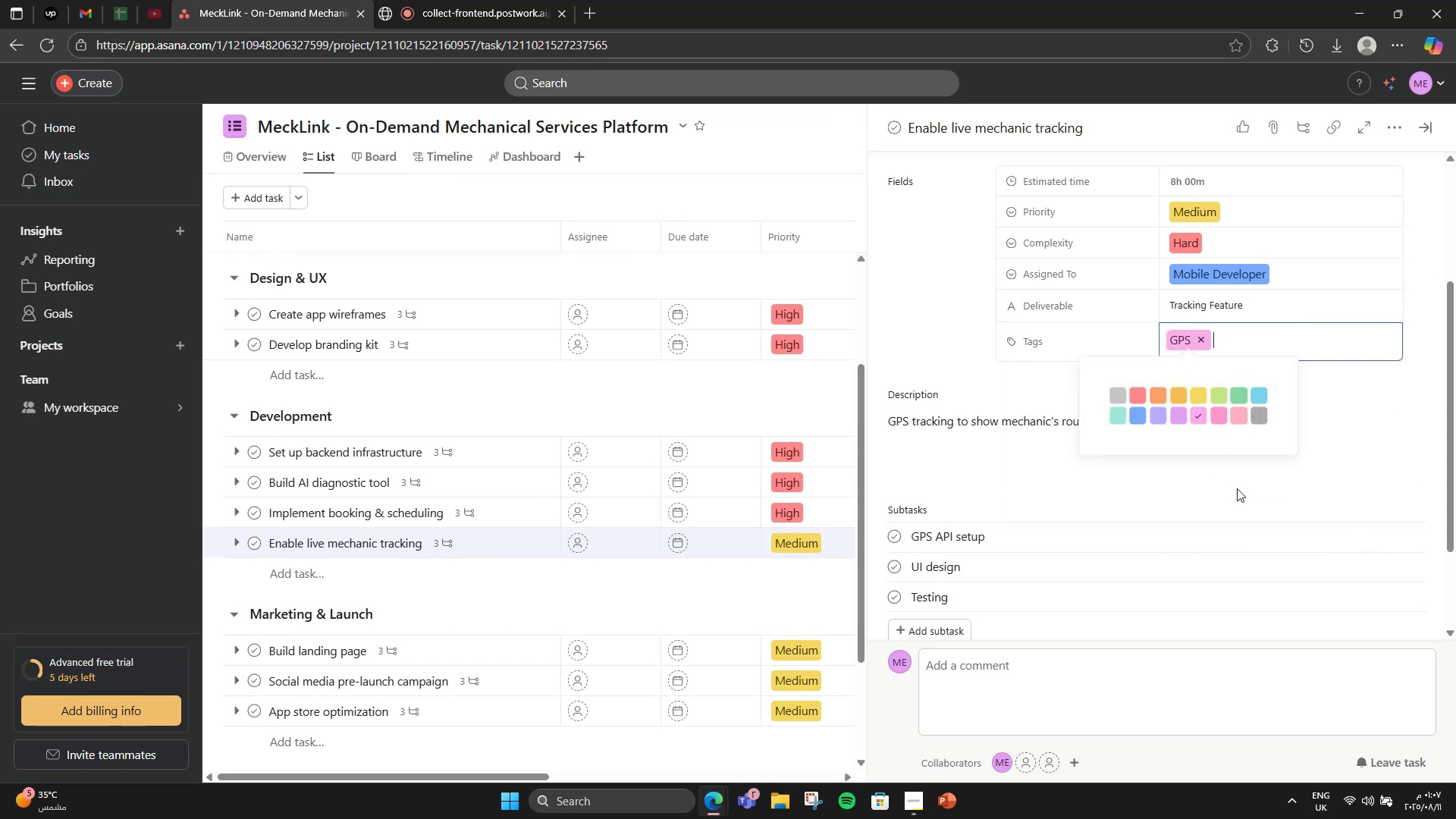 
type( )
key(Backspace)
type(MO)
 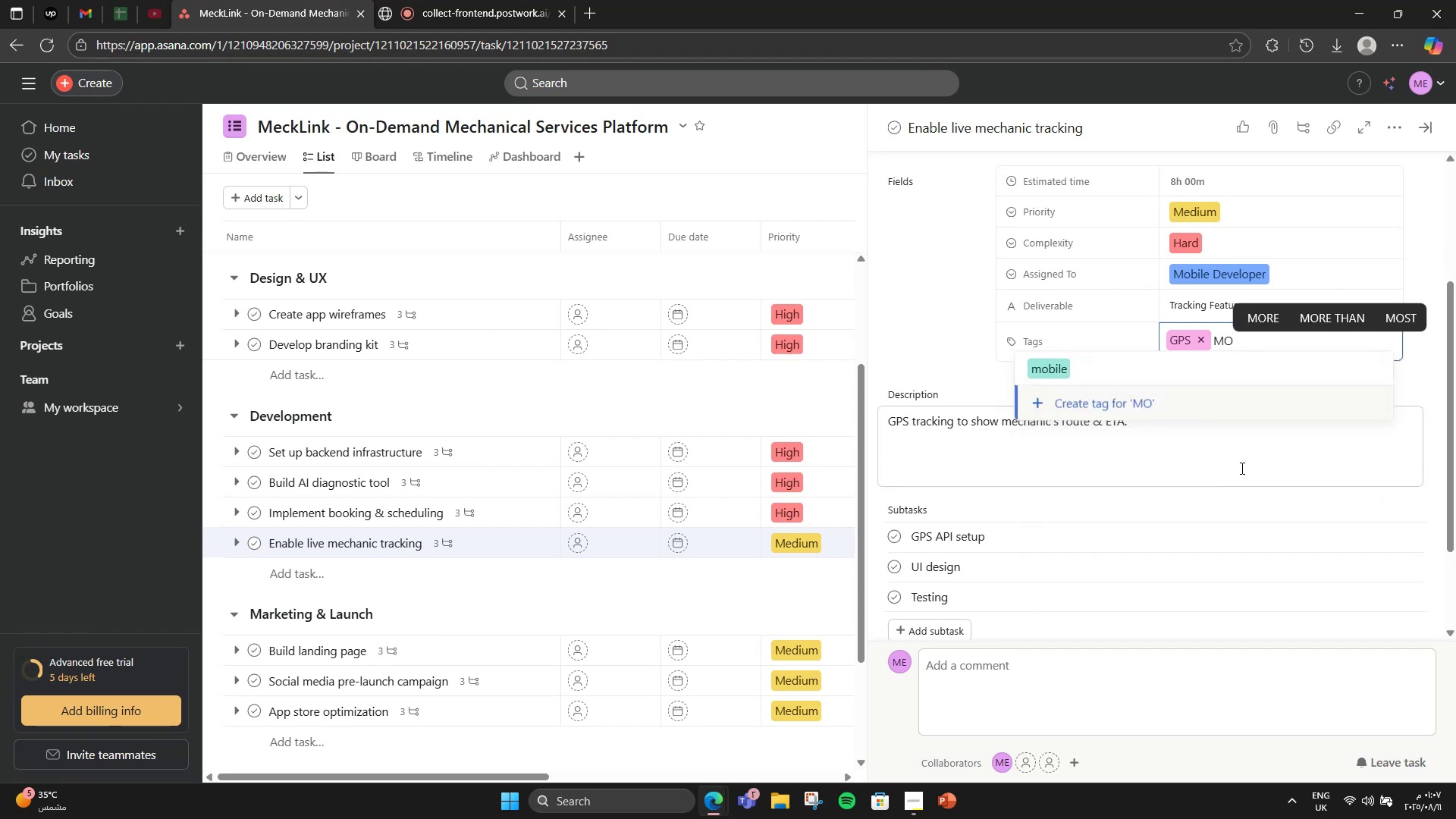 
left_click([1255, 359])
 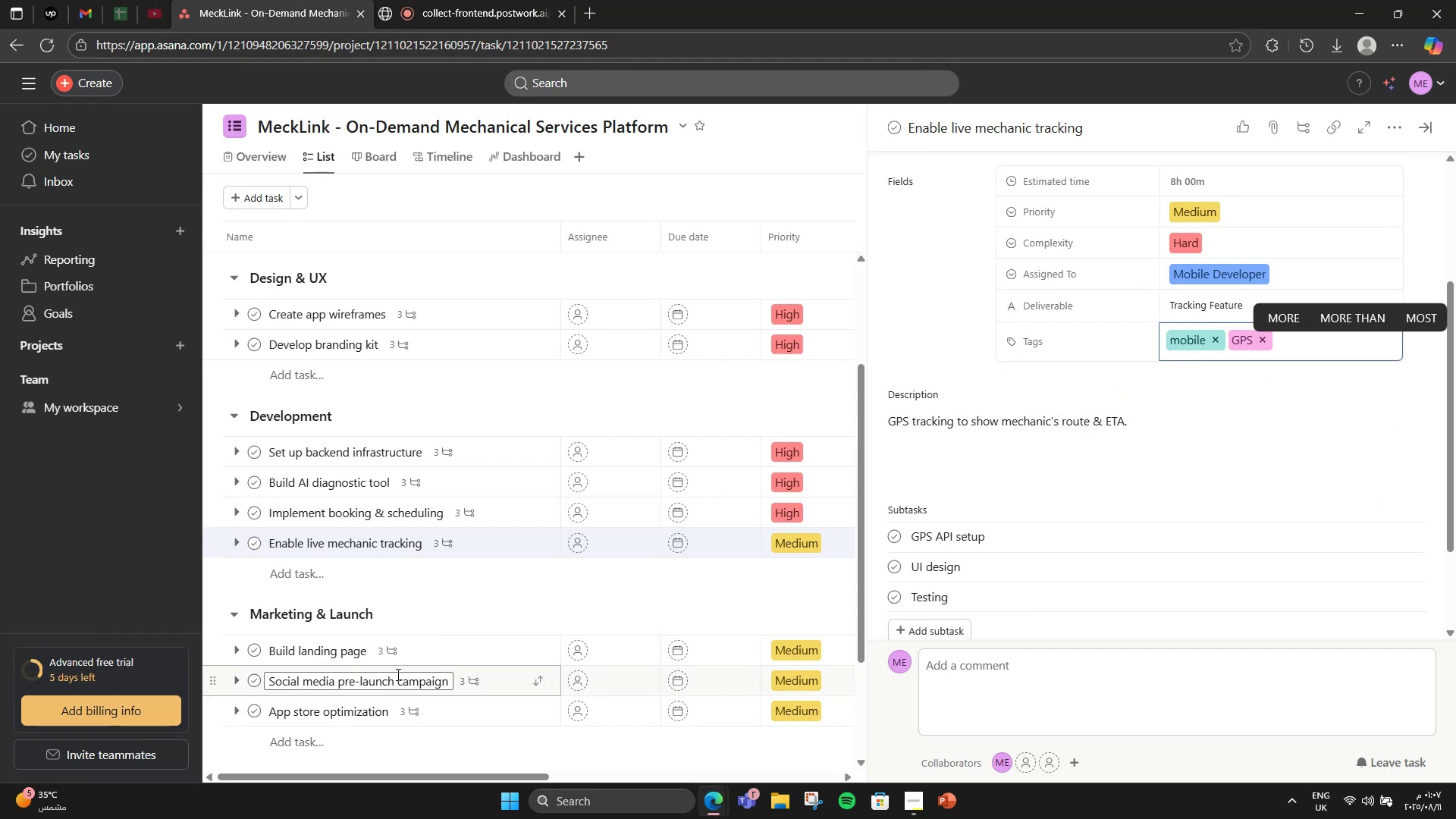 
left_click([485, 643])
 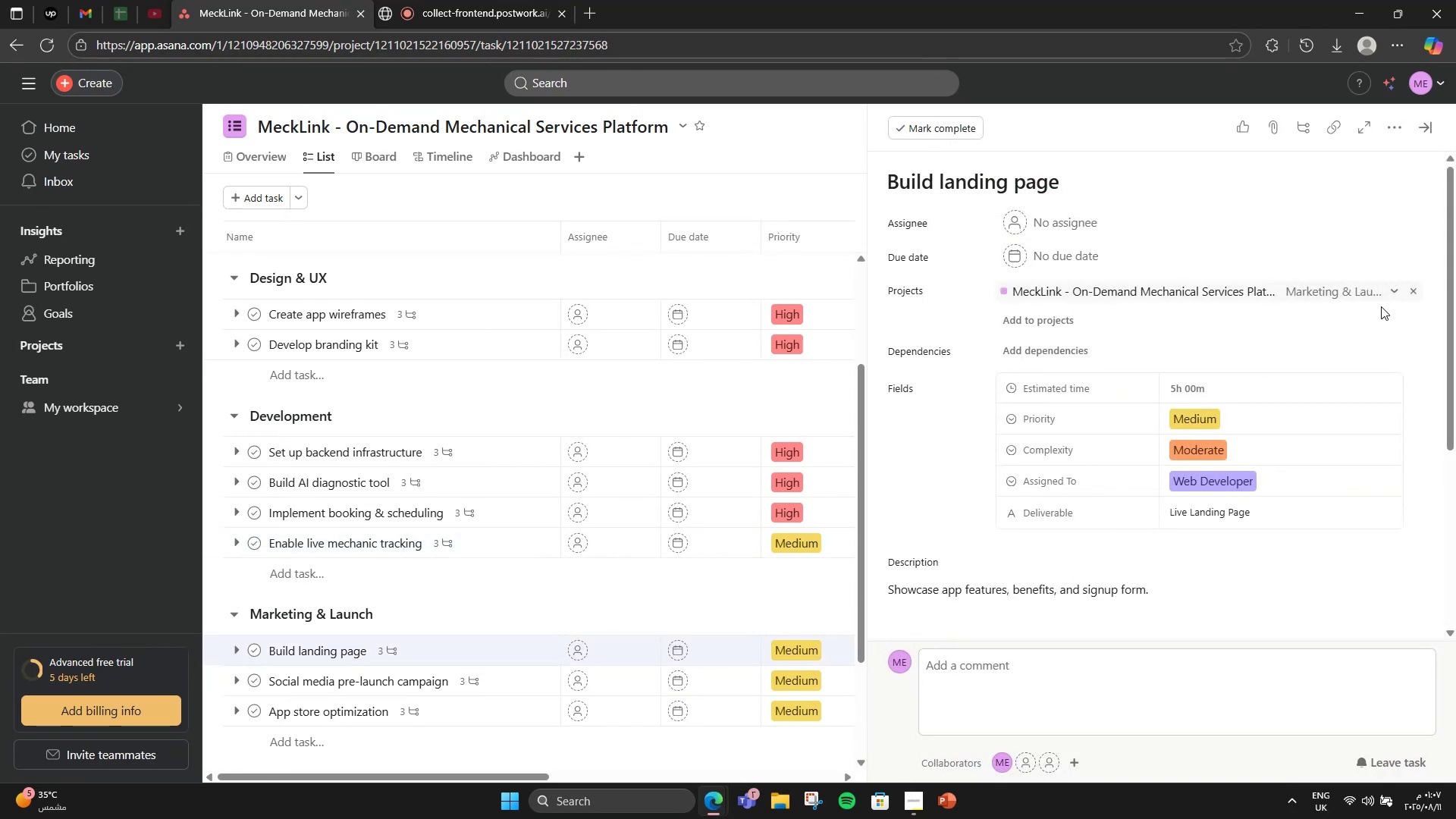 
left_click([1398, 125])
 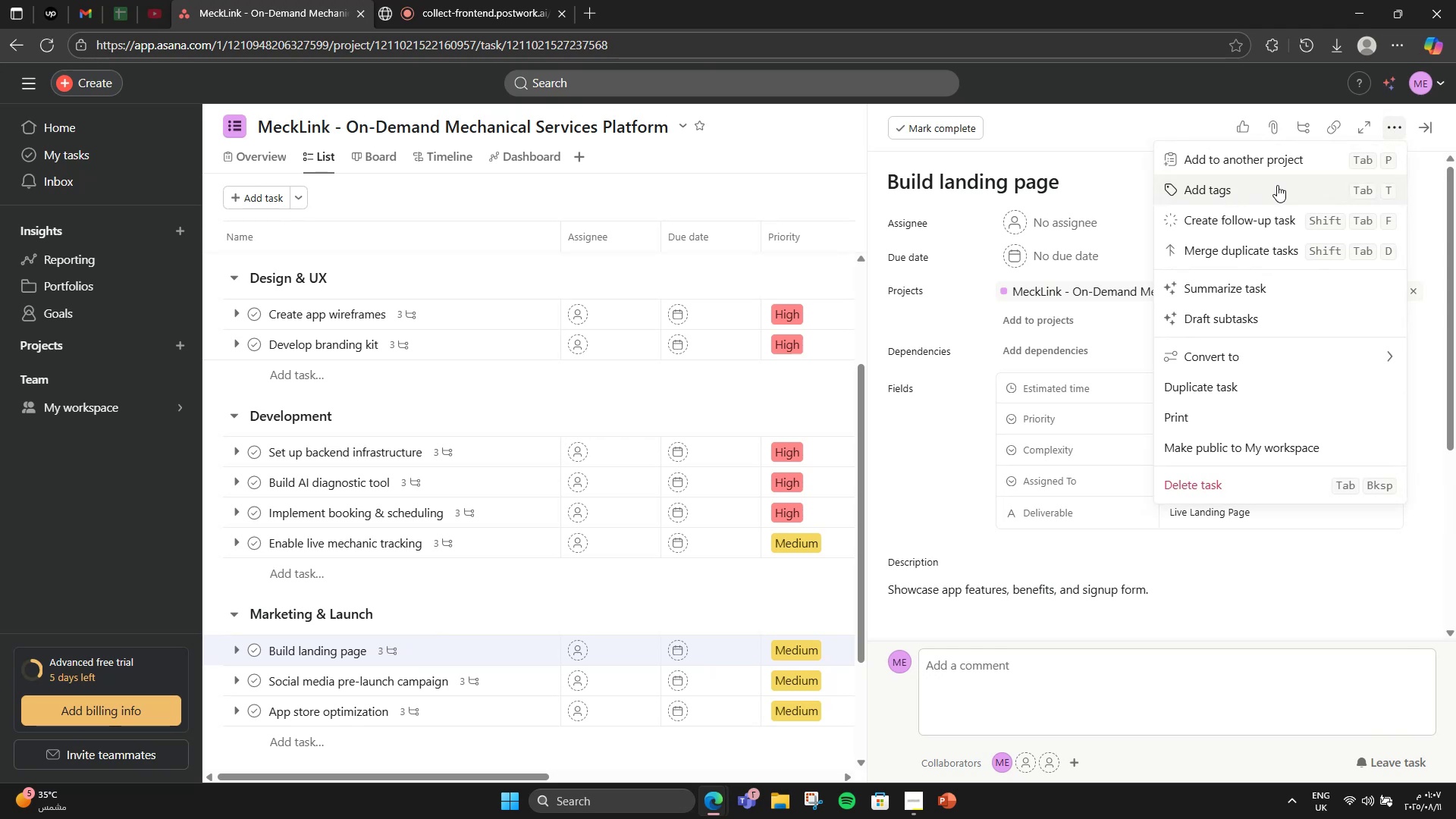 
left_click([1277, 185])
 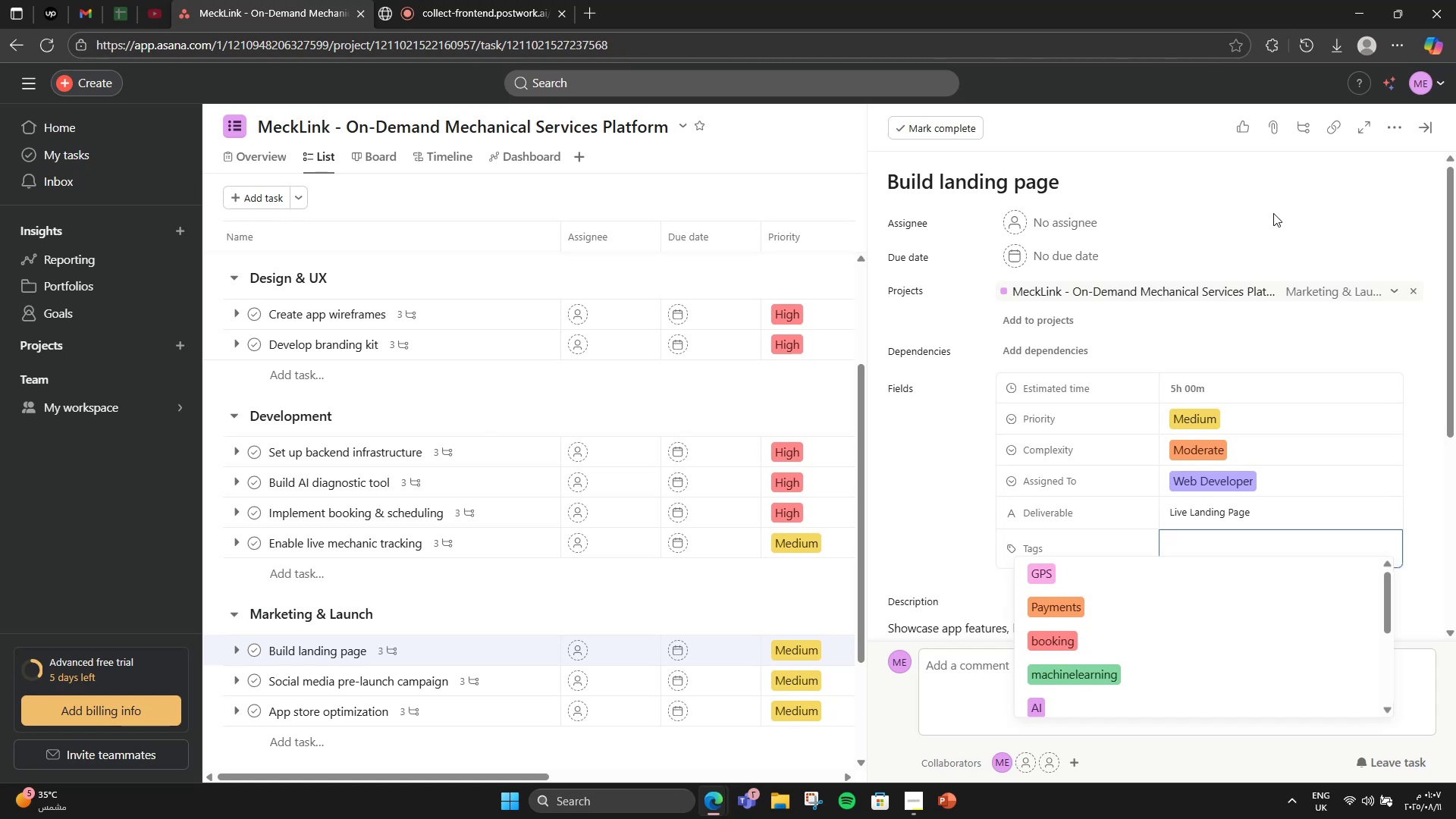 
wait(29.17)
 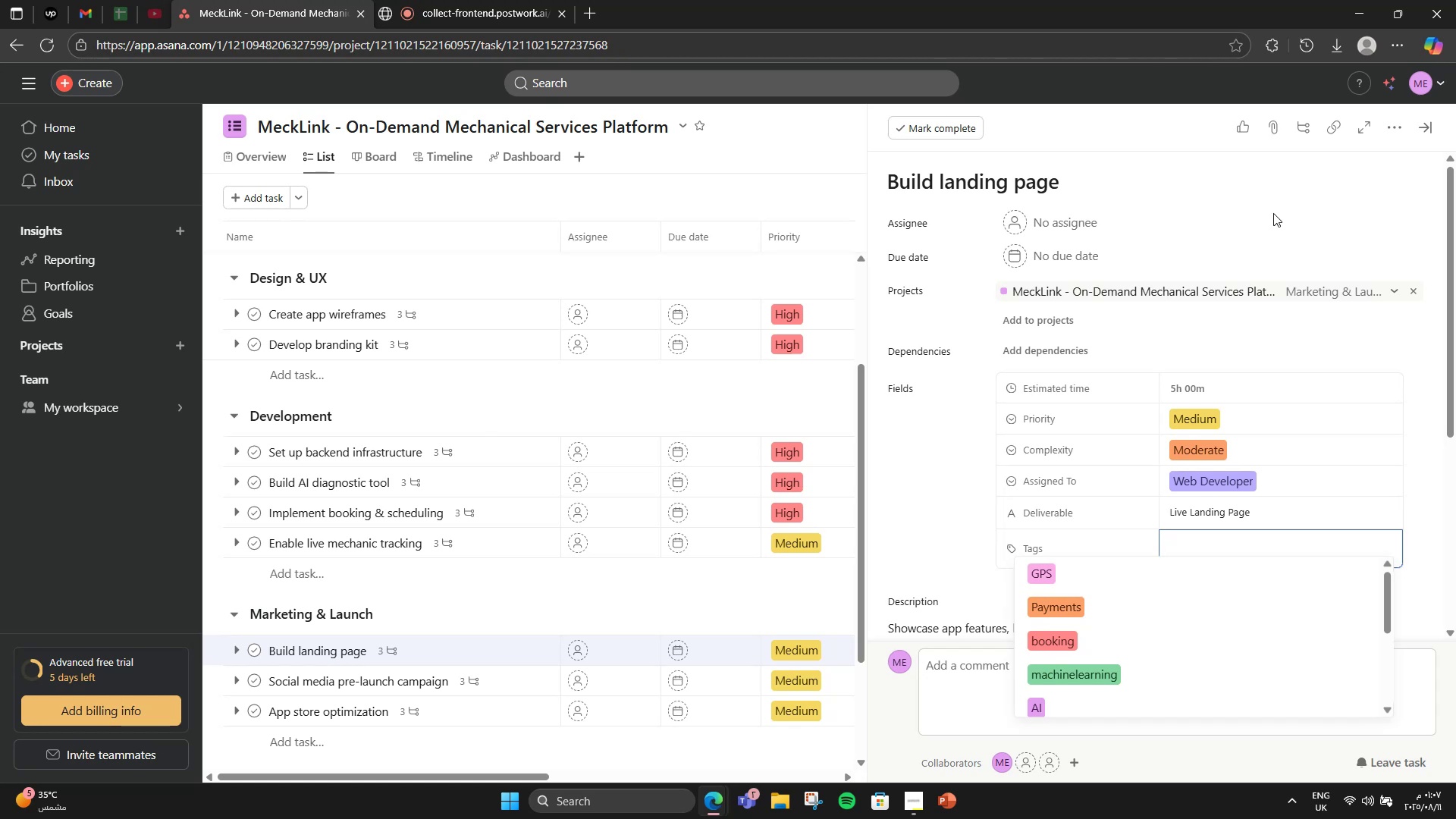 
scroll: coordinate [967, 481], scroll_direction: down, amount: 1.0
 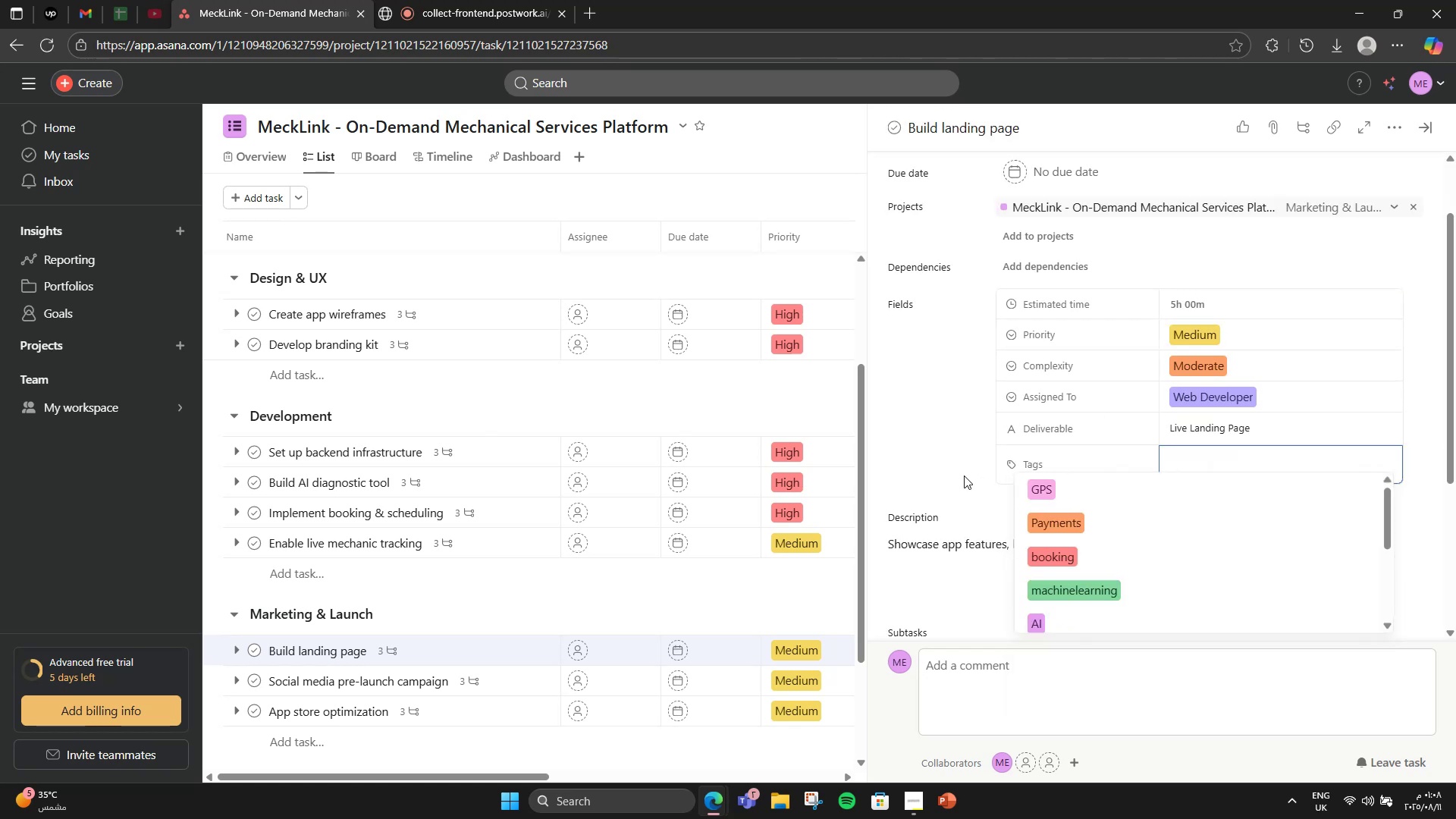 
left_click([963, 474])
 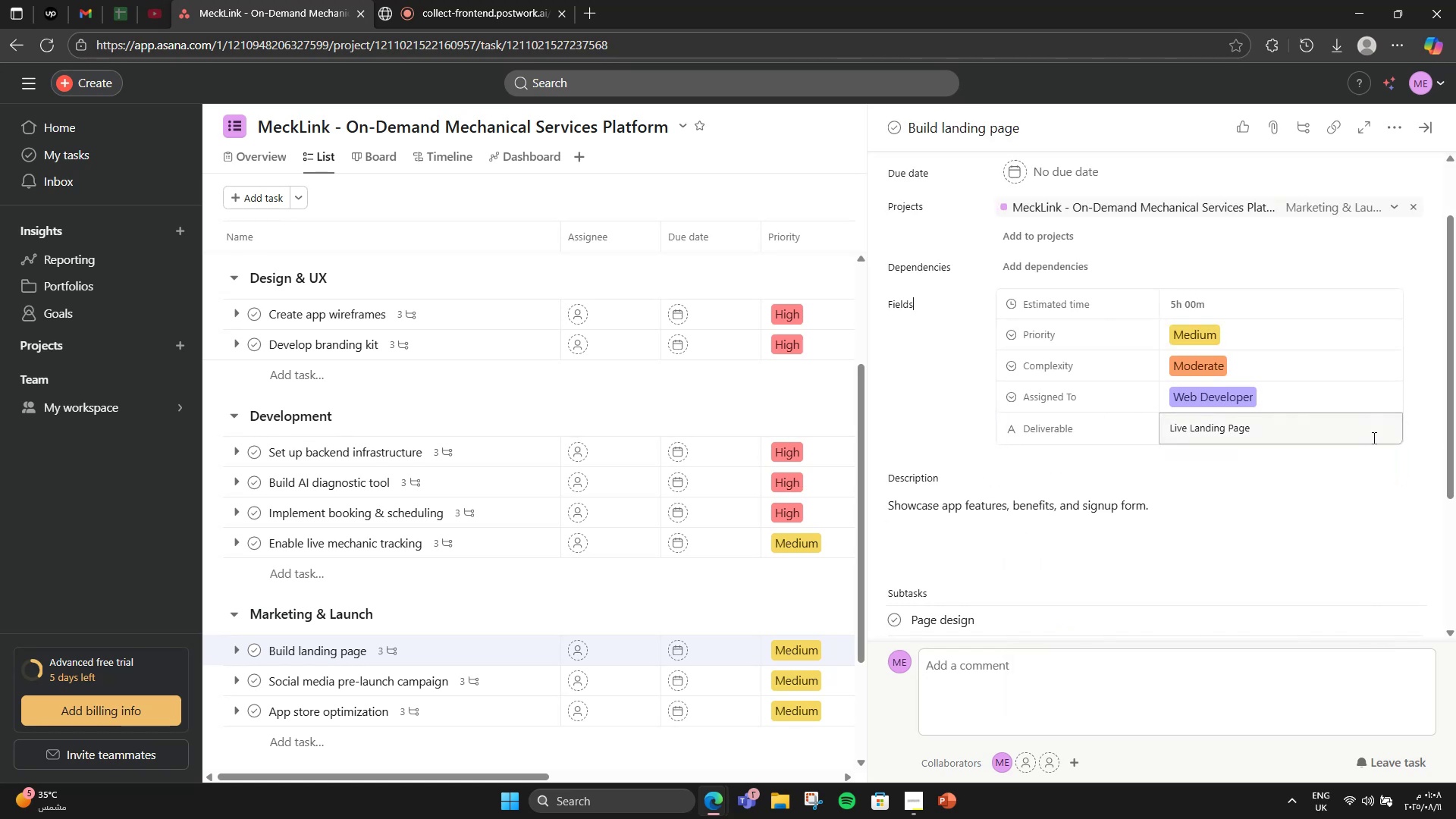 
left_click([1389, 129])
 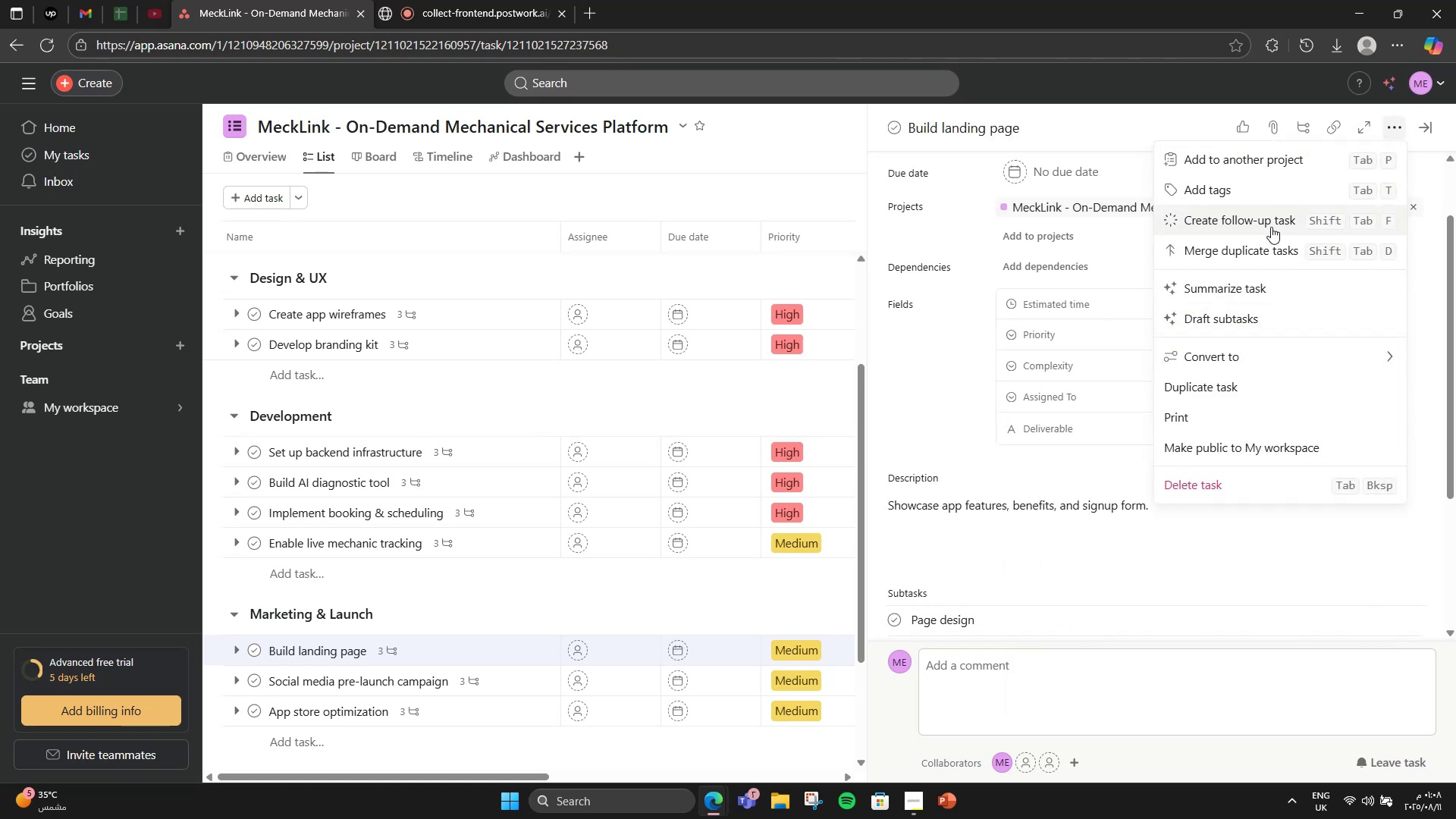 
left_click([1258, 192])
 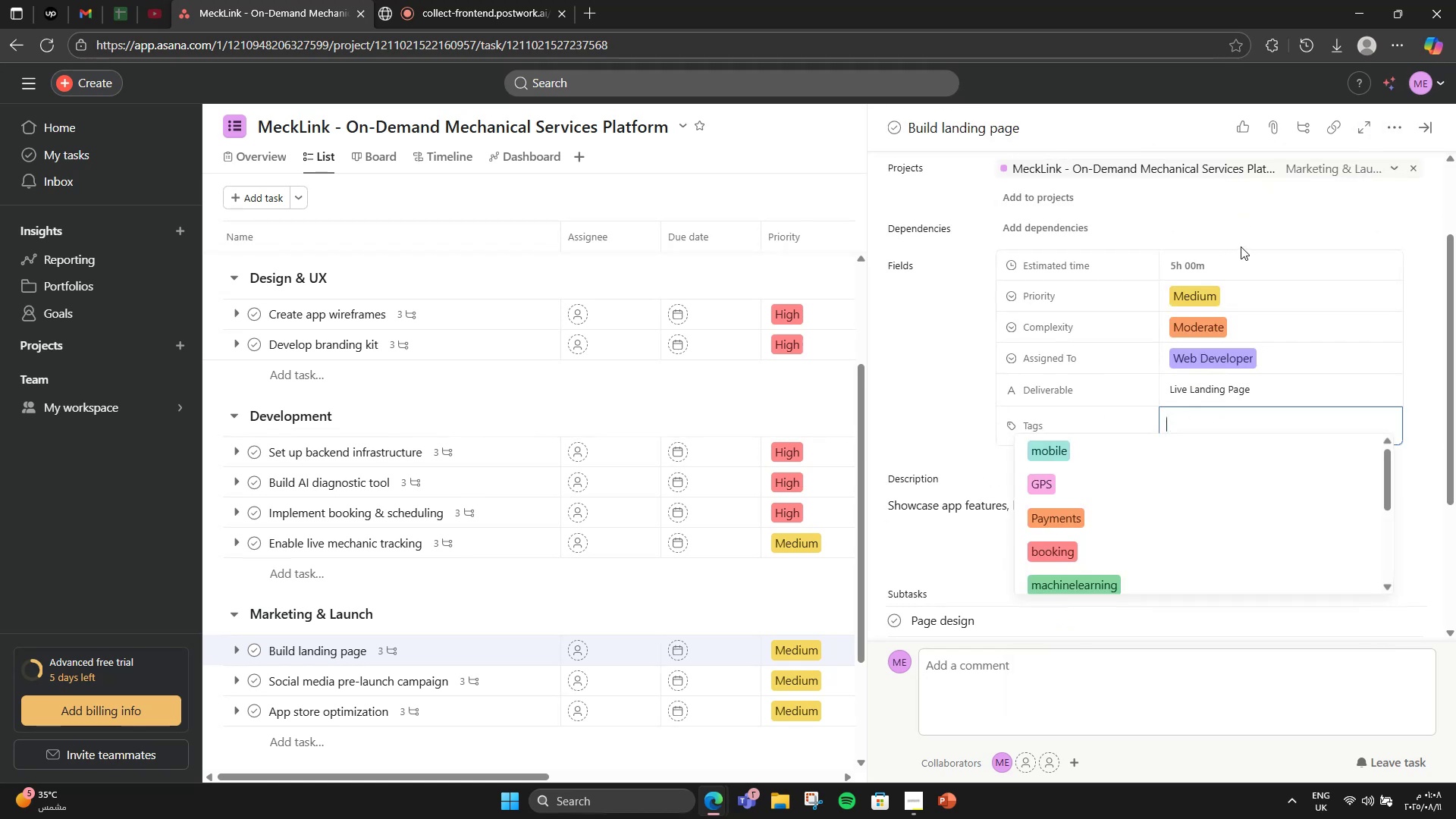 
type(Websit)
 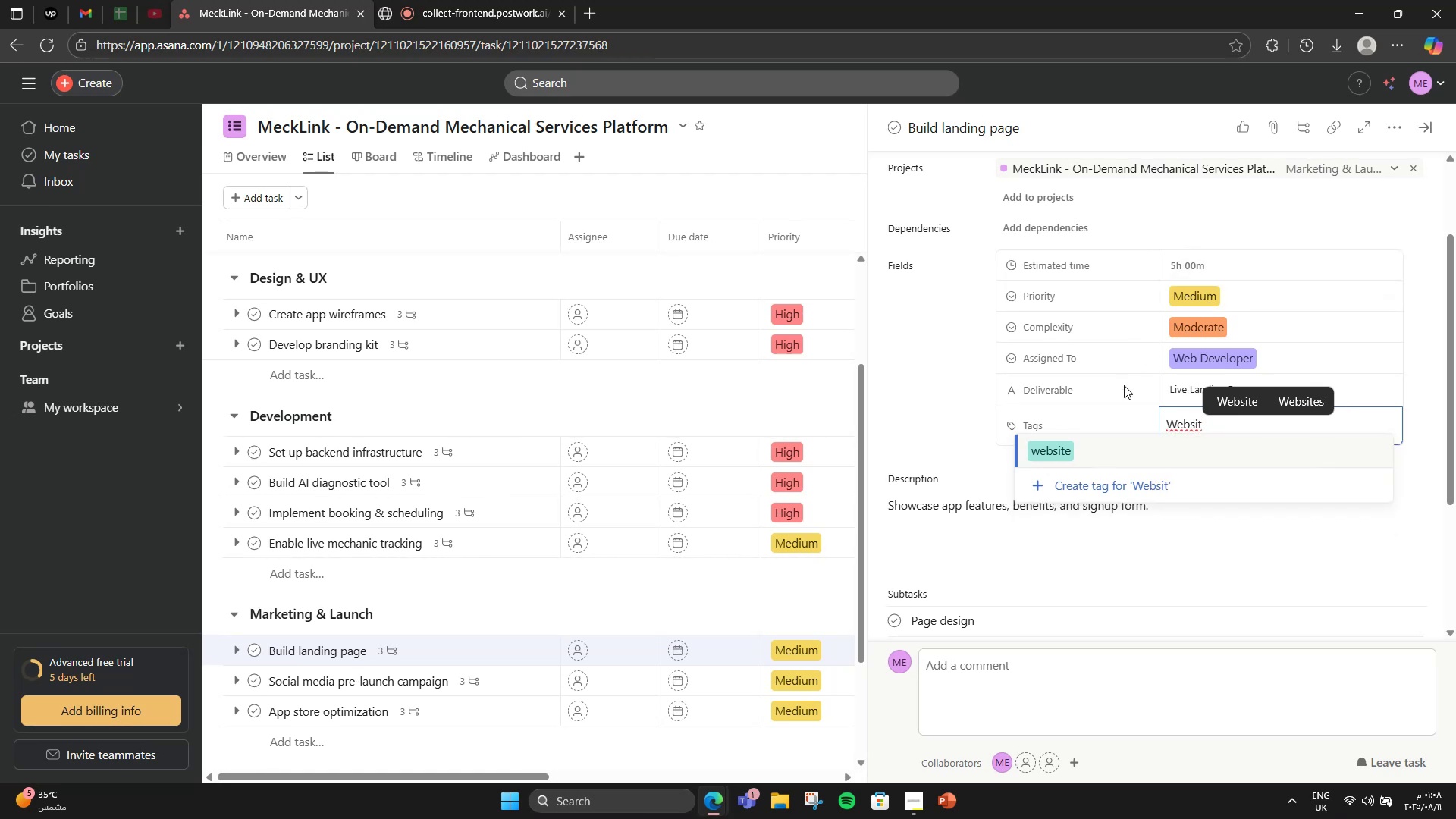 
left_click([1112, 446])
 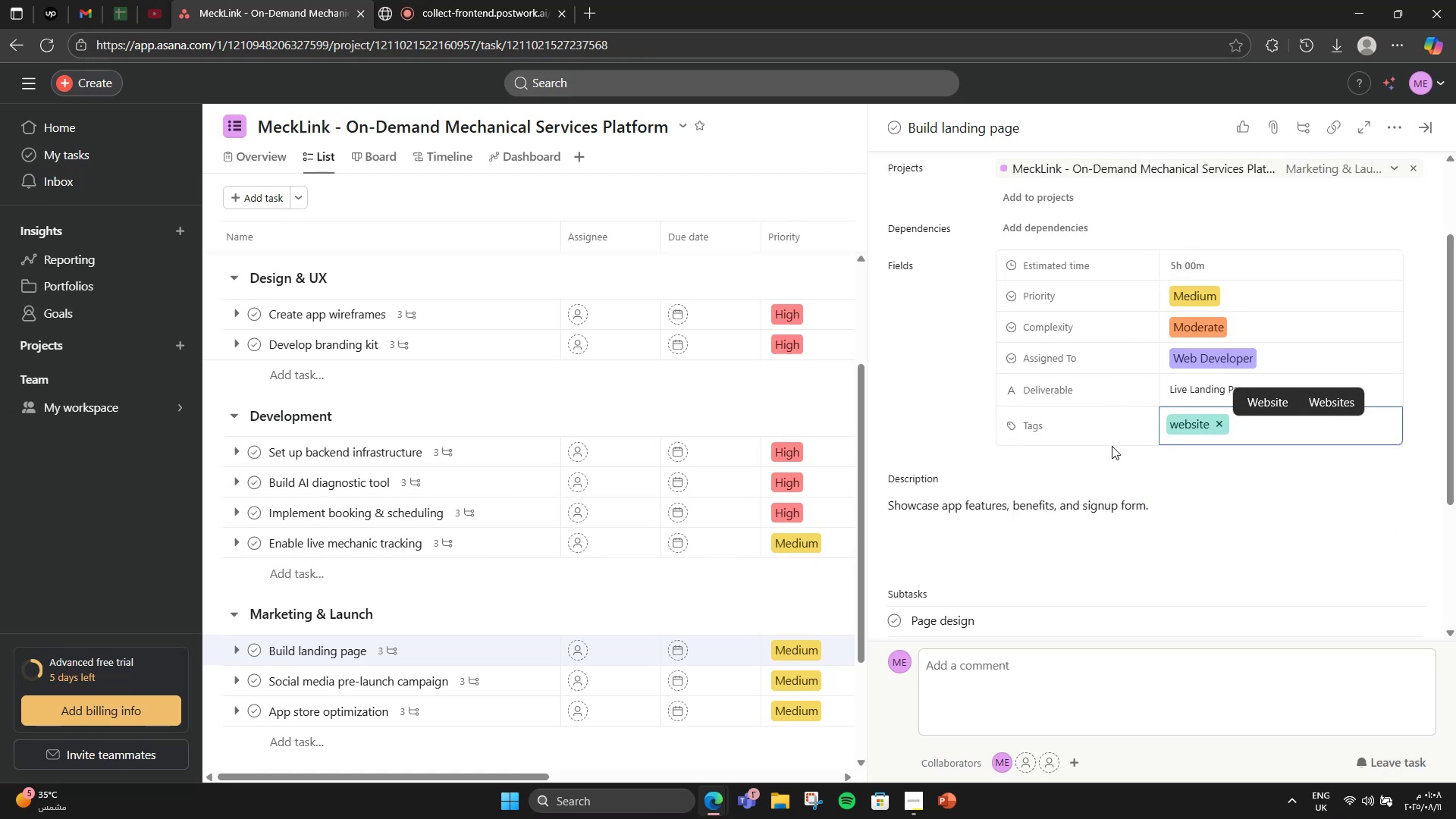 
type(ma)
 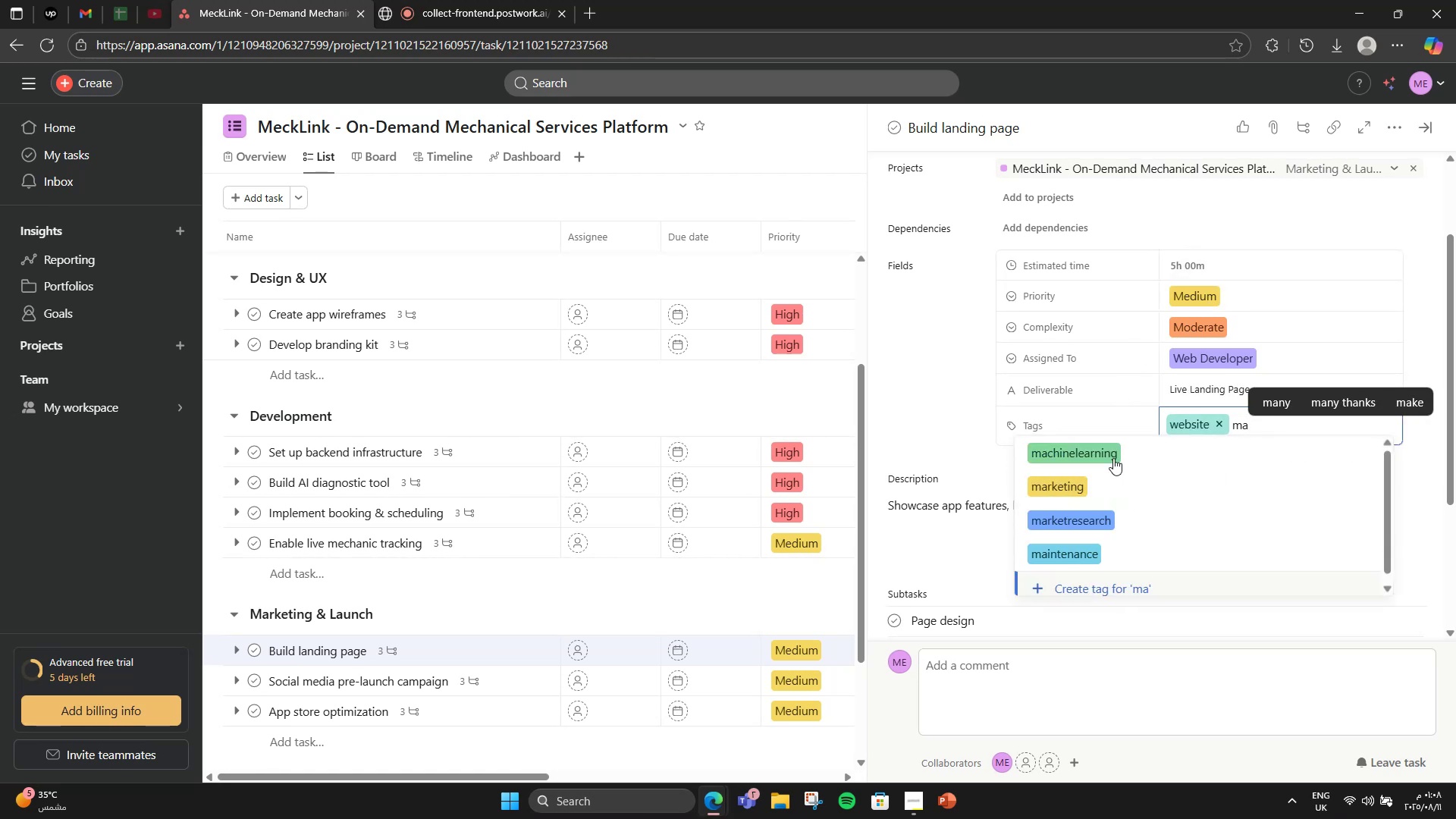 
left_click([1109, 494])
 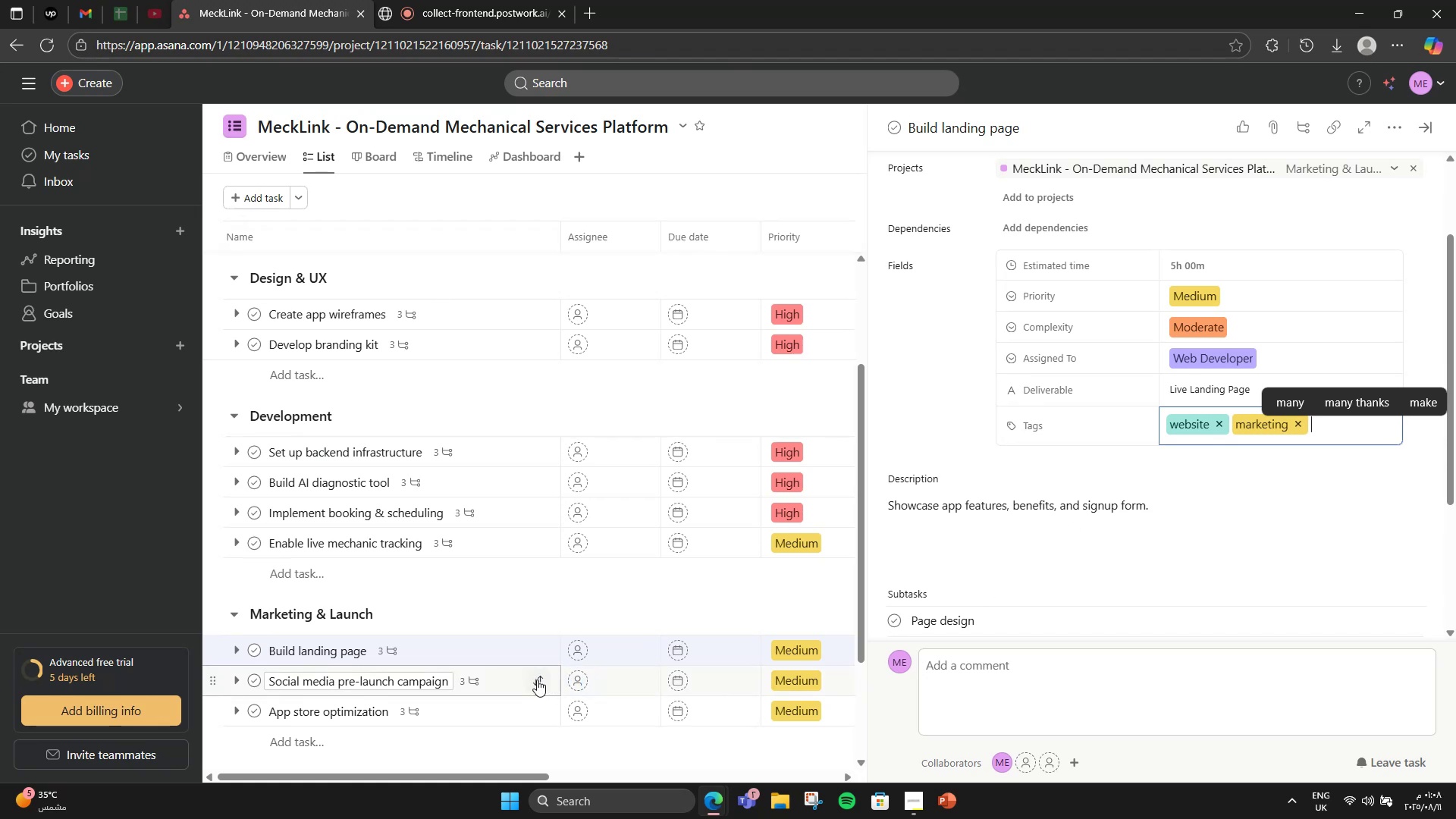 
left_click([513, 678])
 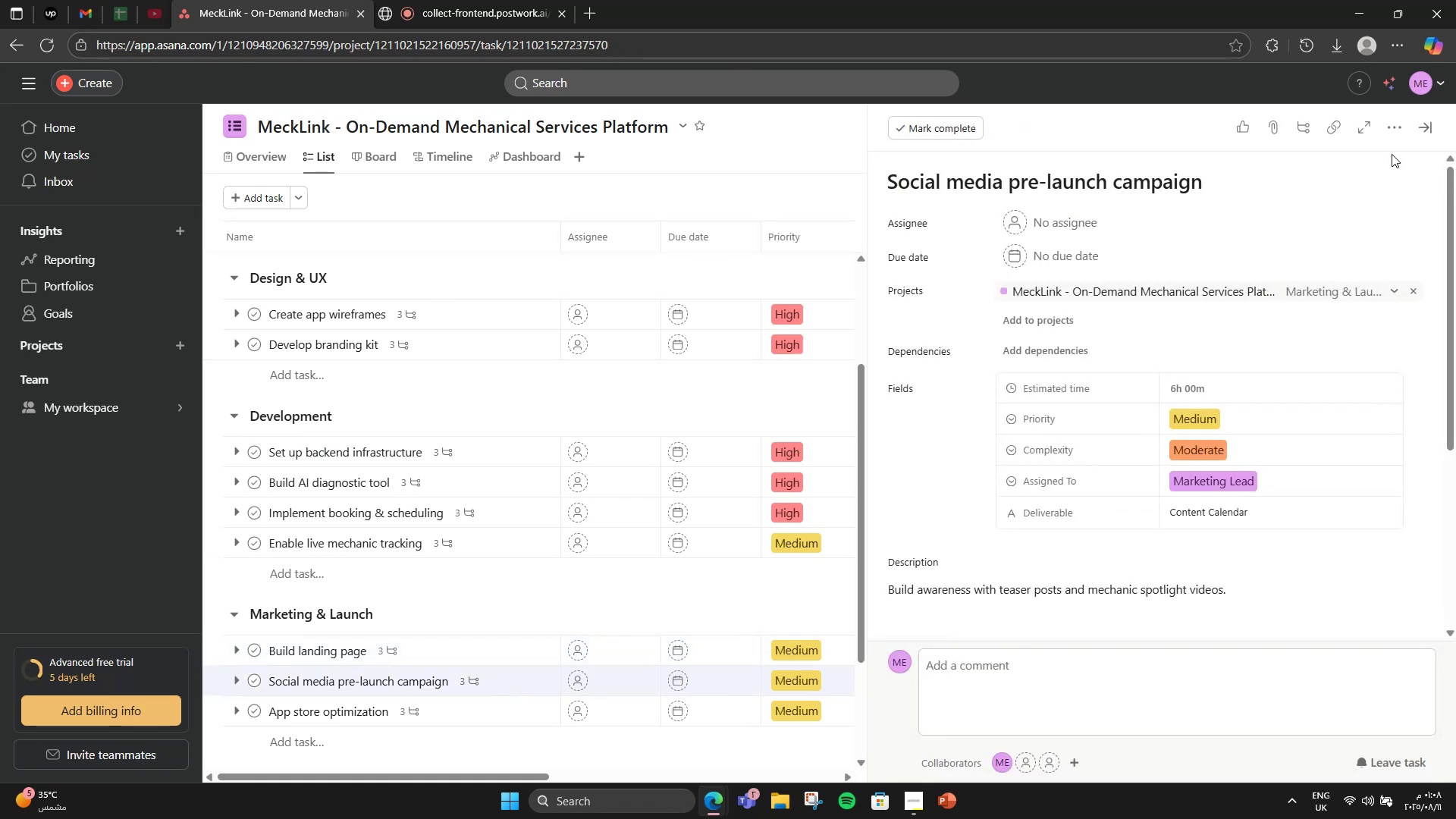 
left_click([1387, 123])
 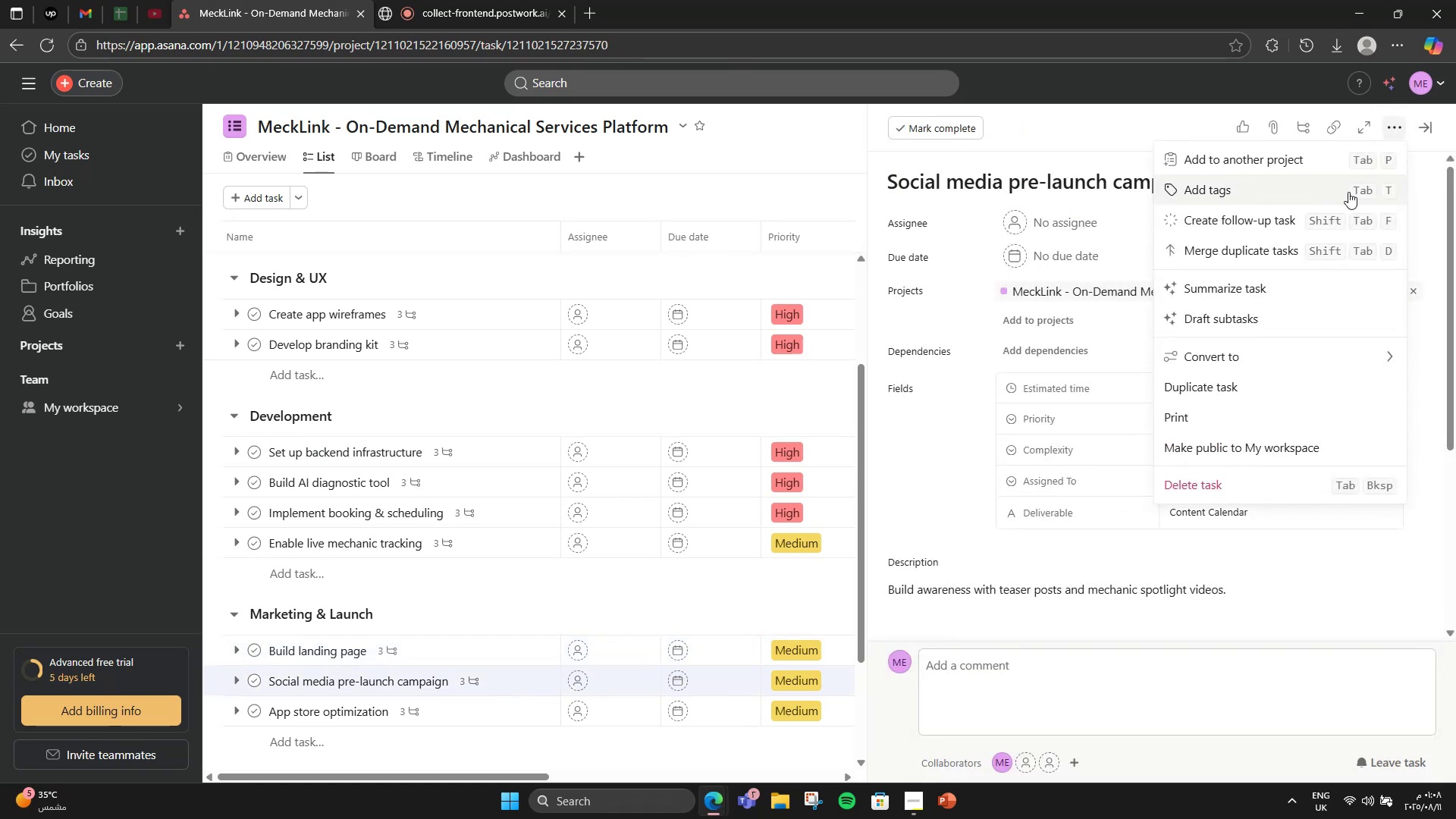 
left_click([1348, 192])
 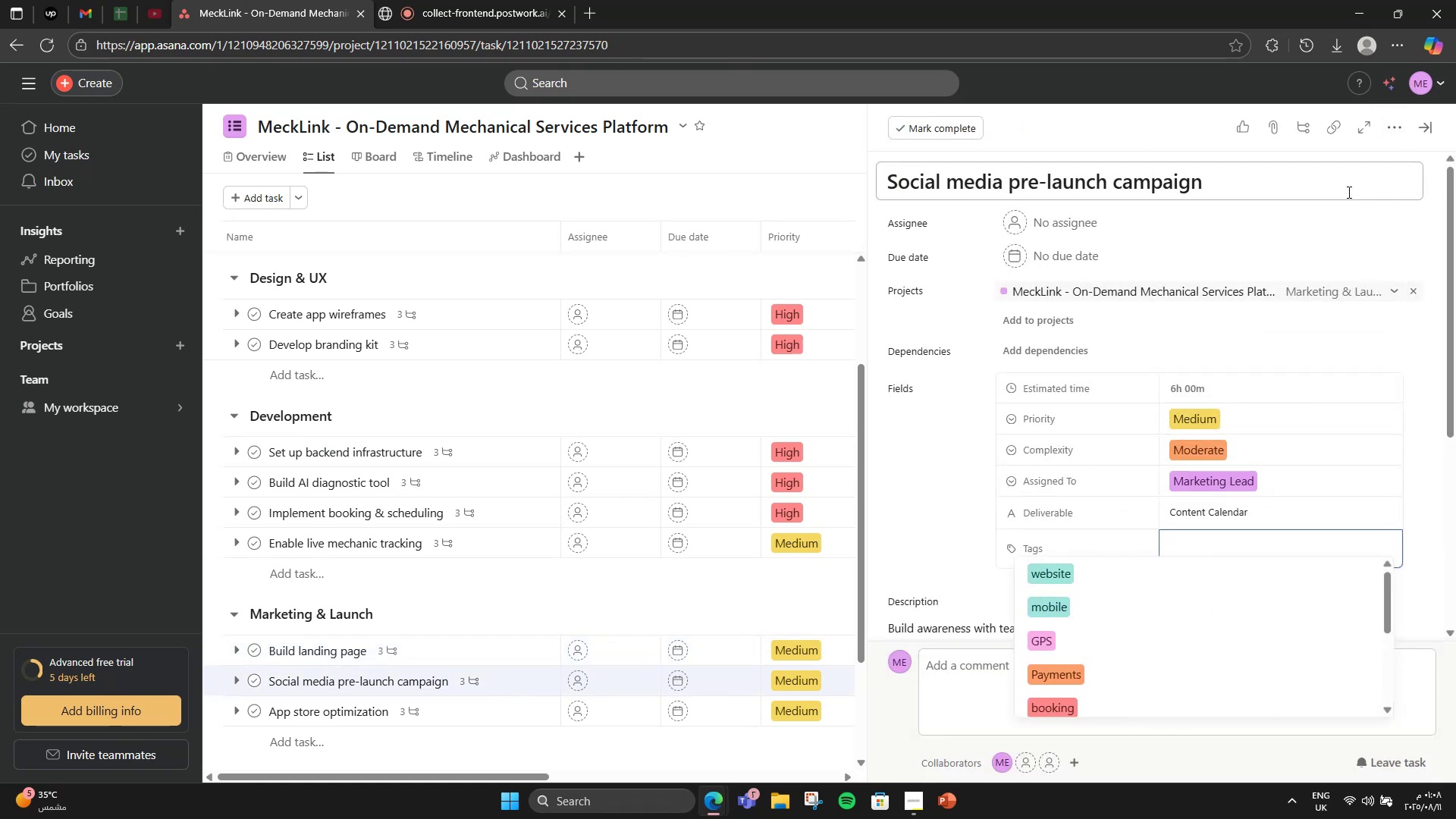 
type(social)
 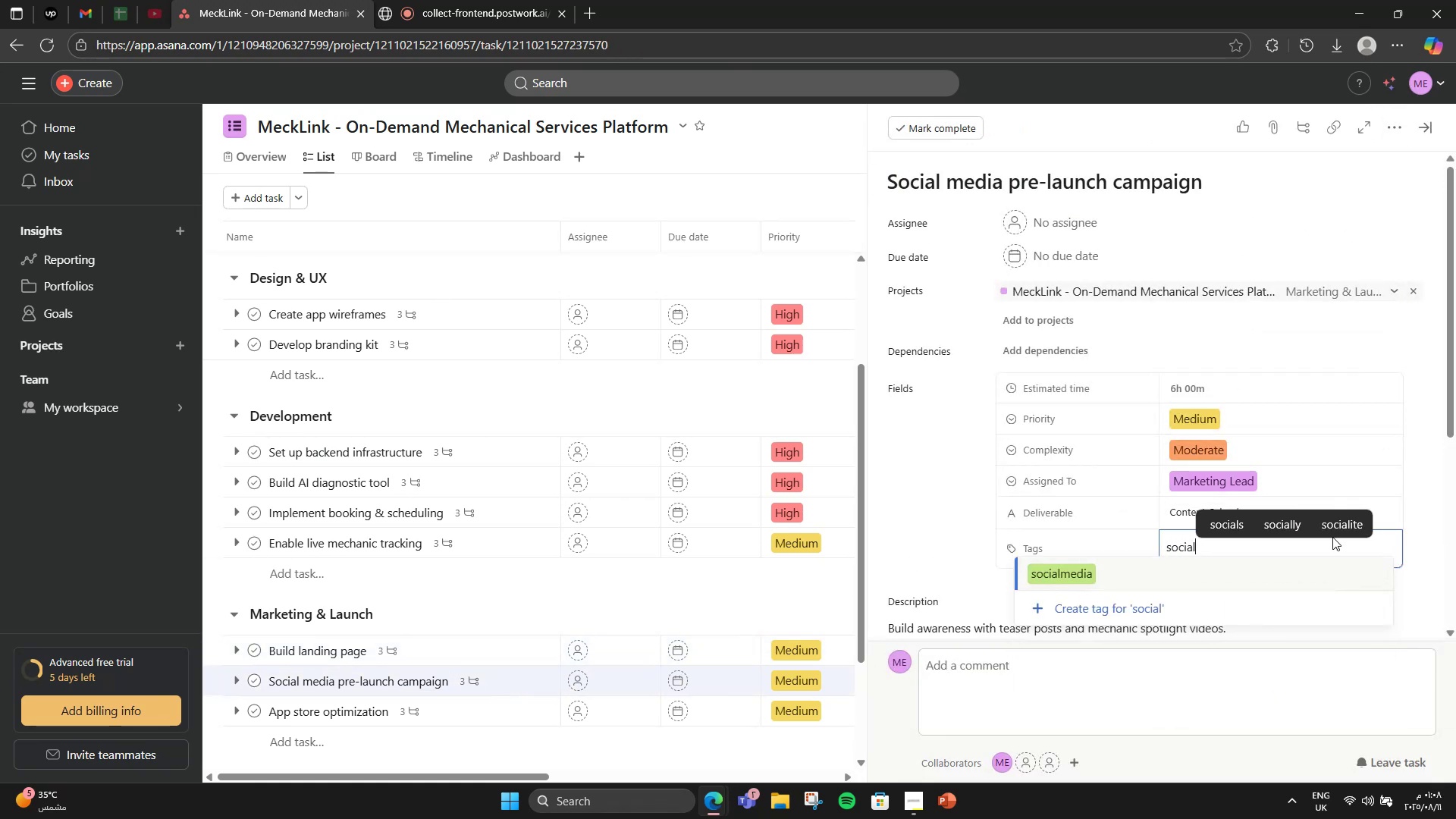 
left_click([1315, 607])
 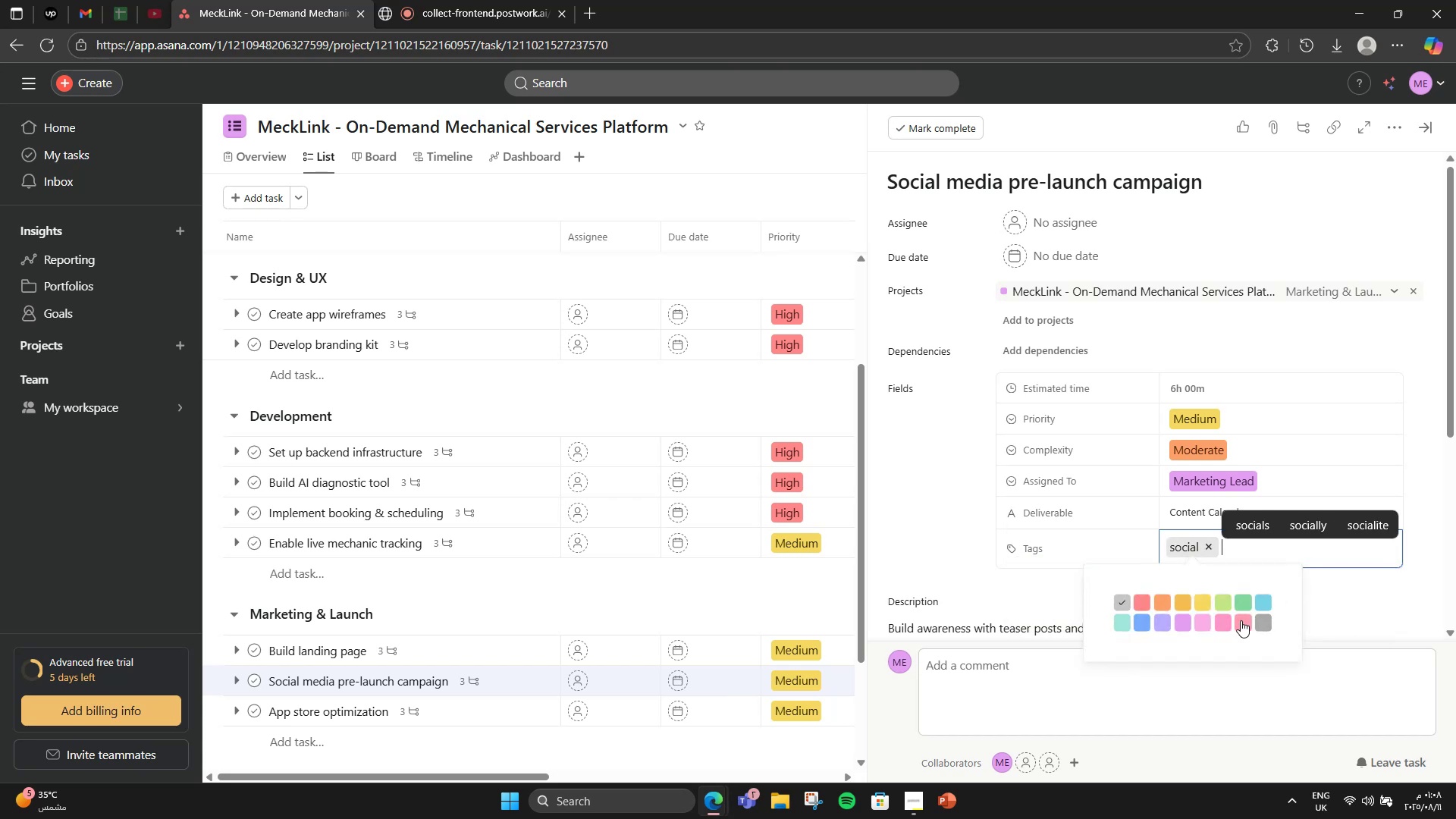 
left_click([1208, 624])
 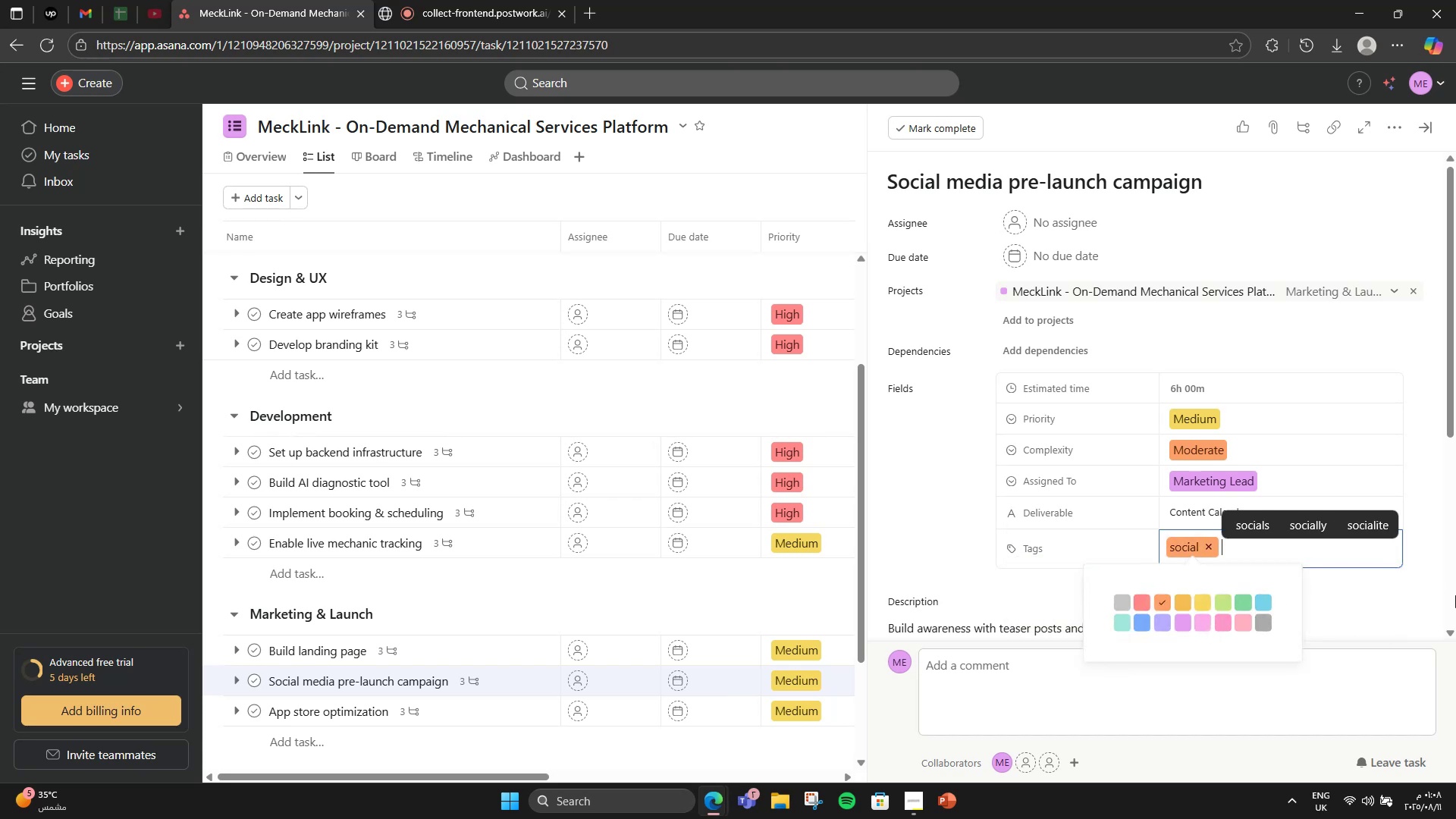 
type(Outreach)
 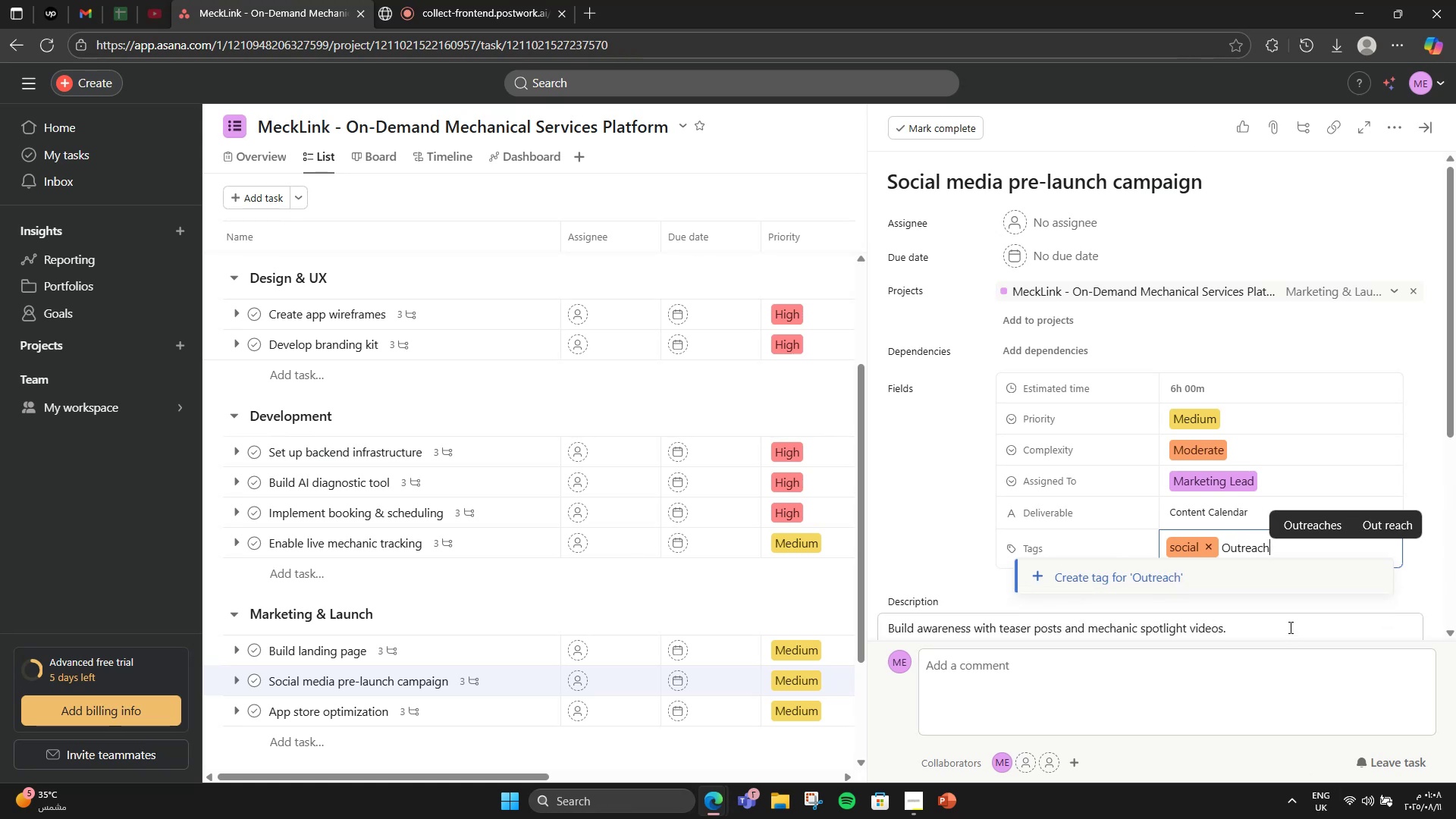 
left_click([1282, 586])
 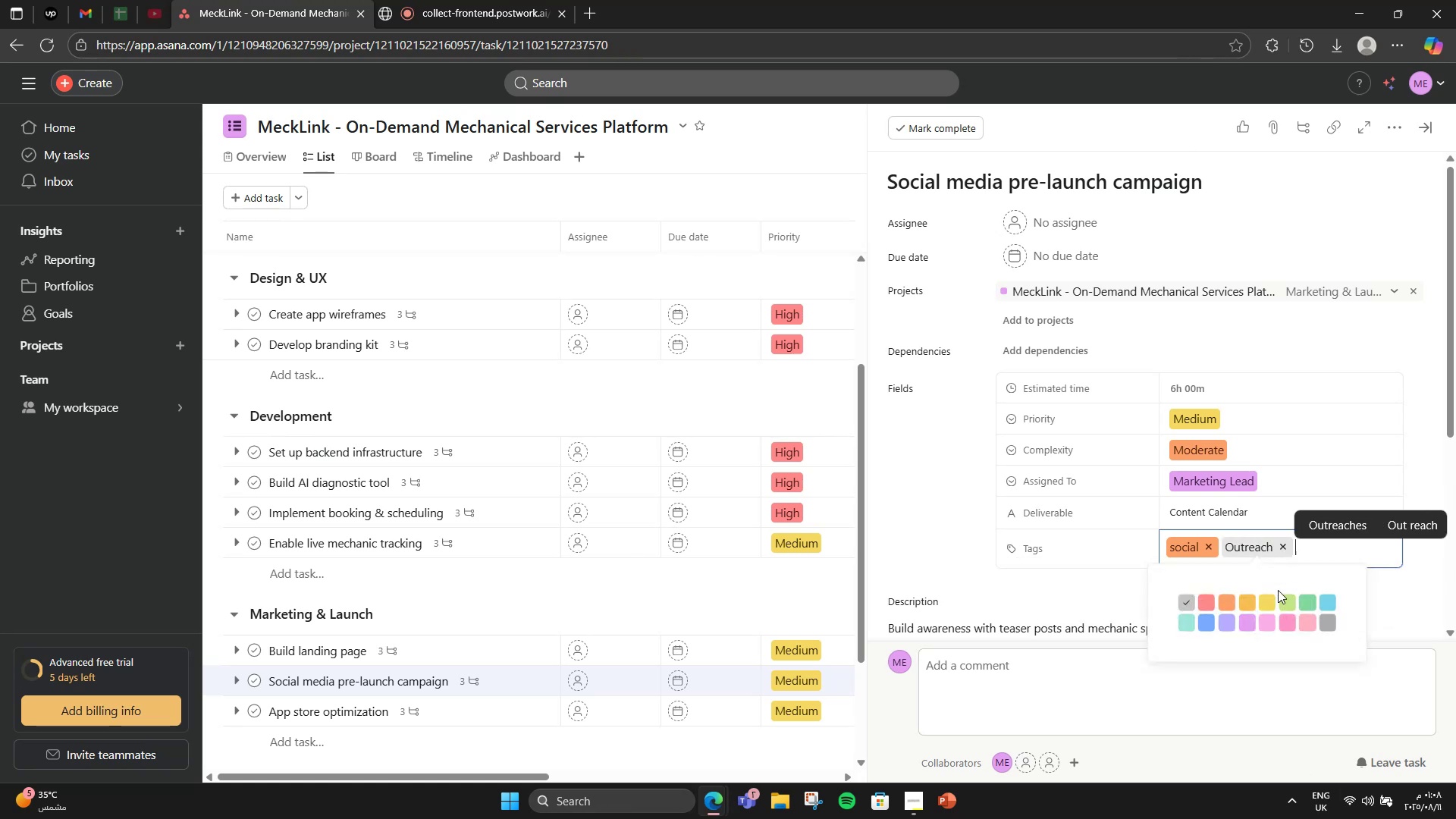 
left_click([1262, 598])
 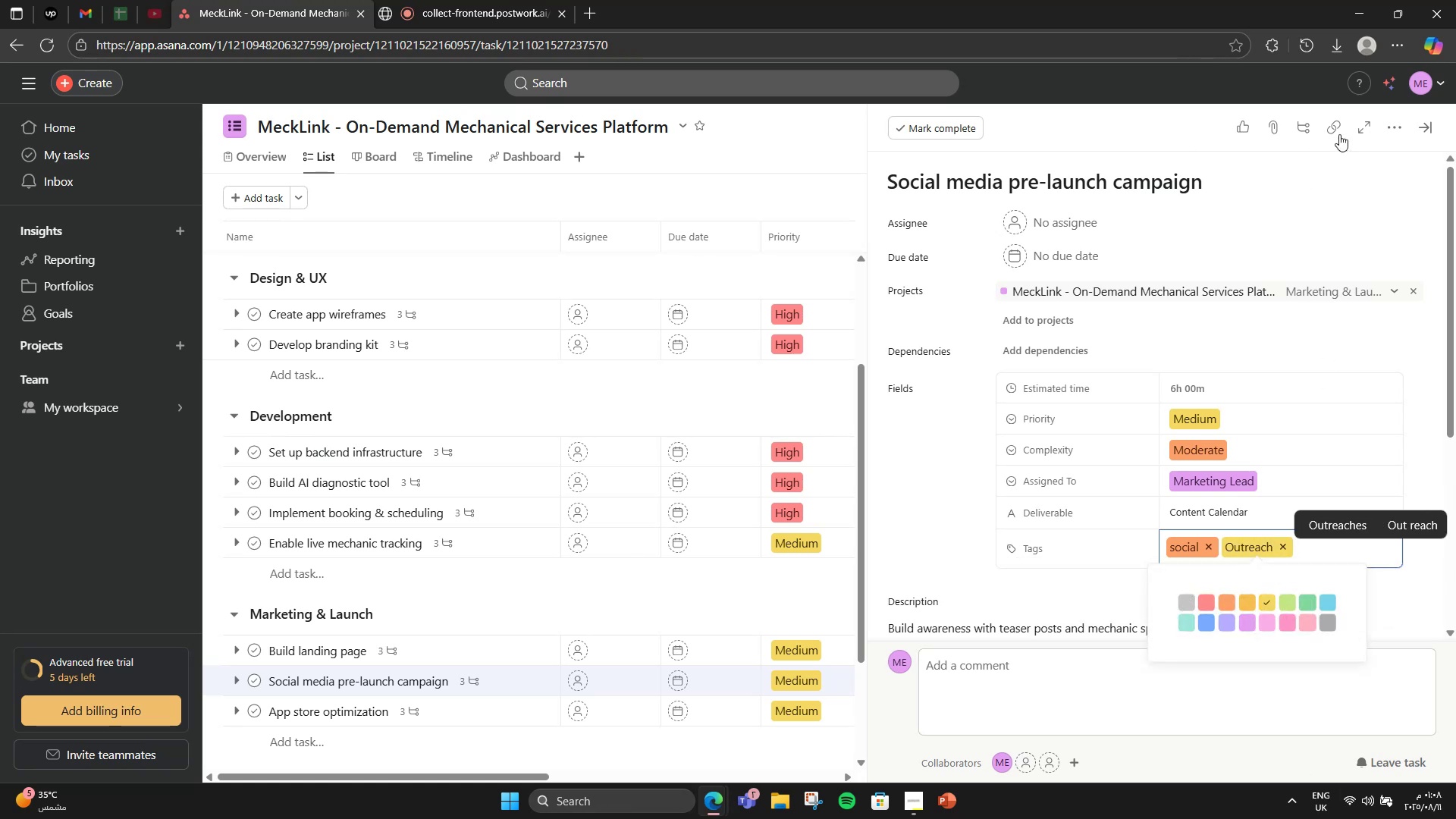 
mouse_move([1428, 107])
 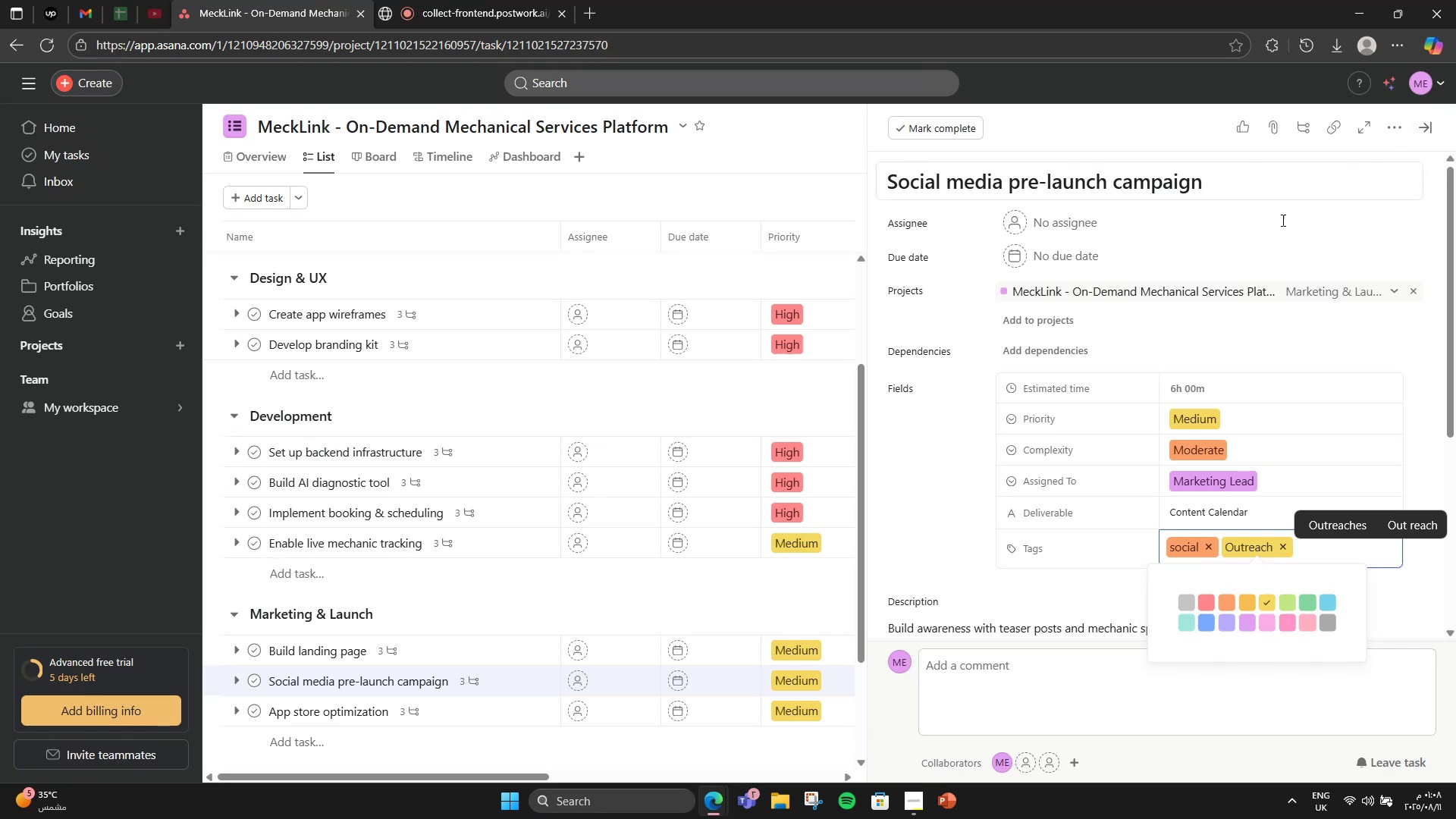 
scroll: coordinate [1269, 532], scroll_direction: down, amount: 9.0
 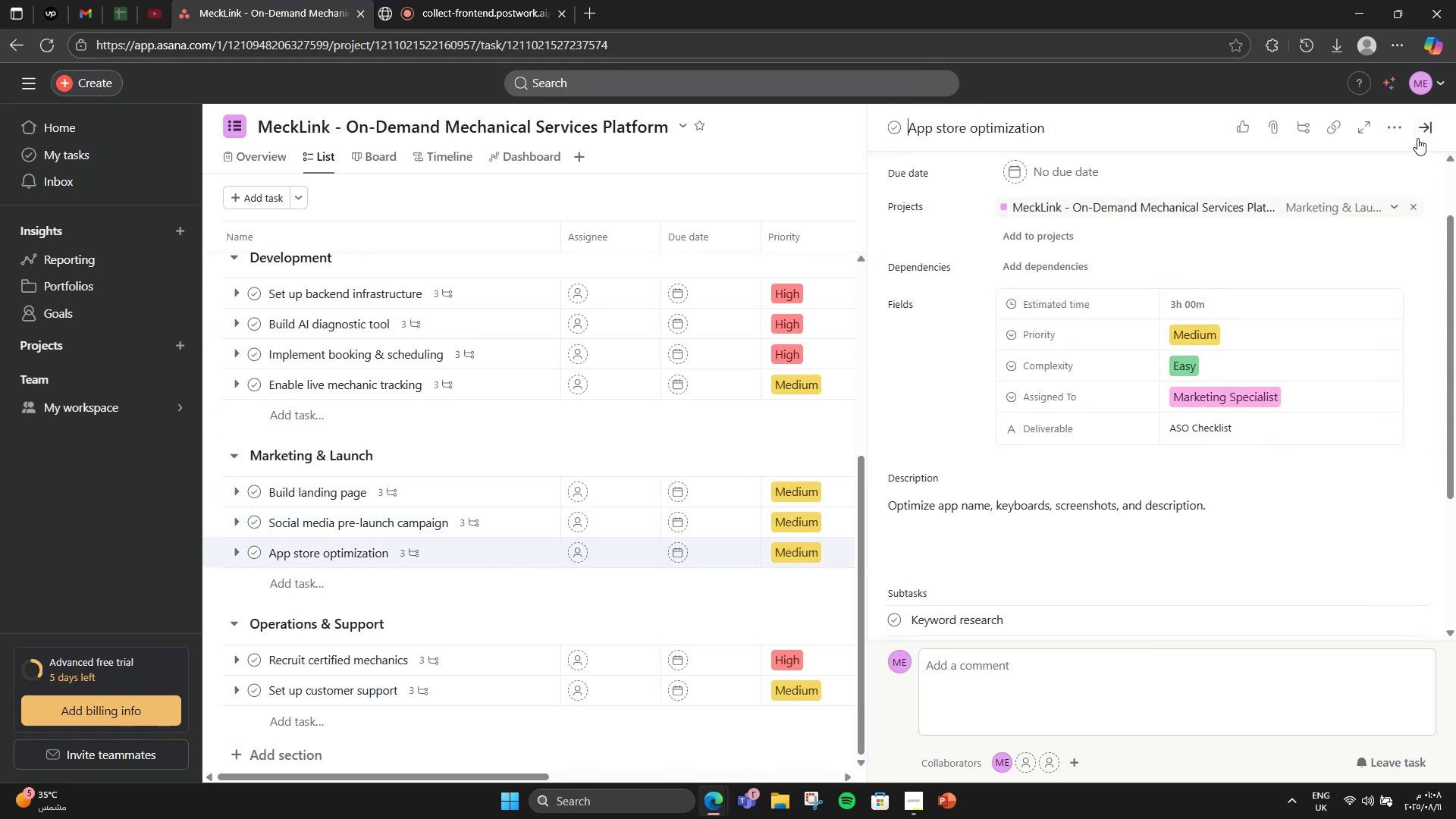 
left_click([1389, 125])
 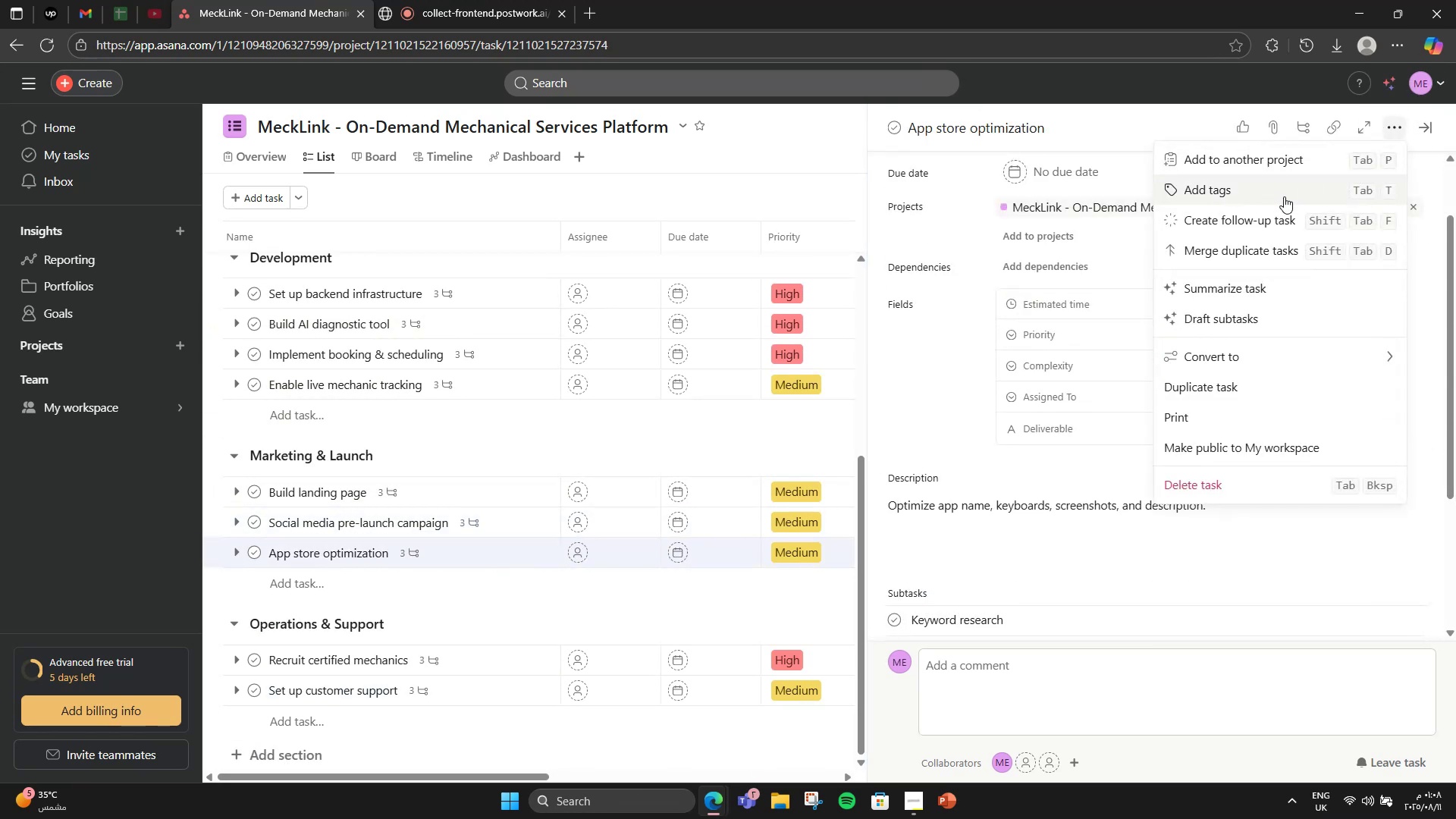 
left_click([1278, 201])
 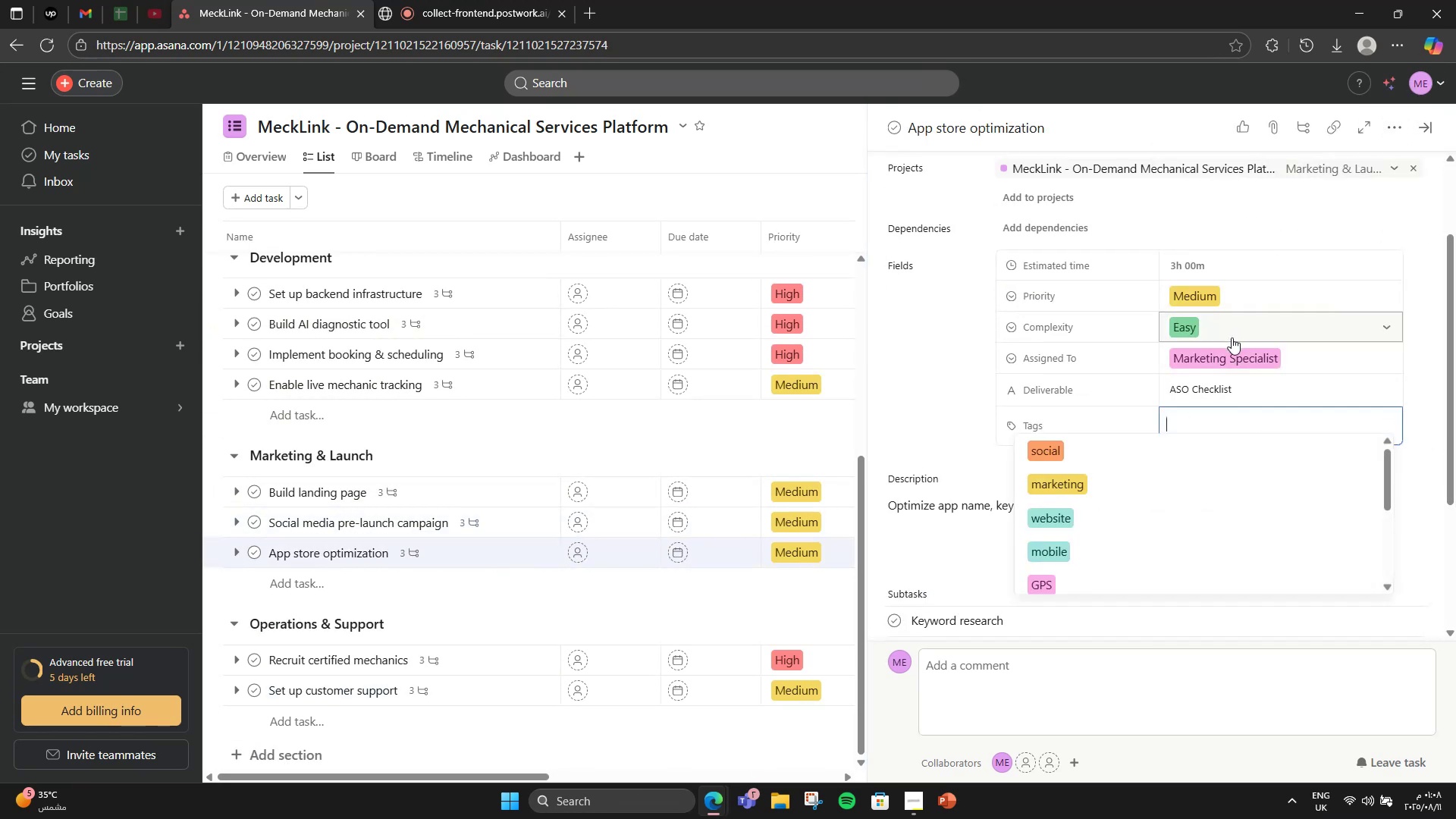 
type(ASO)
 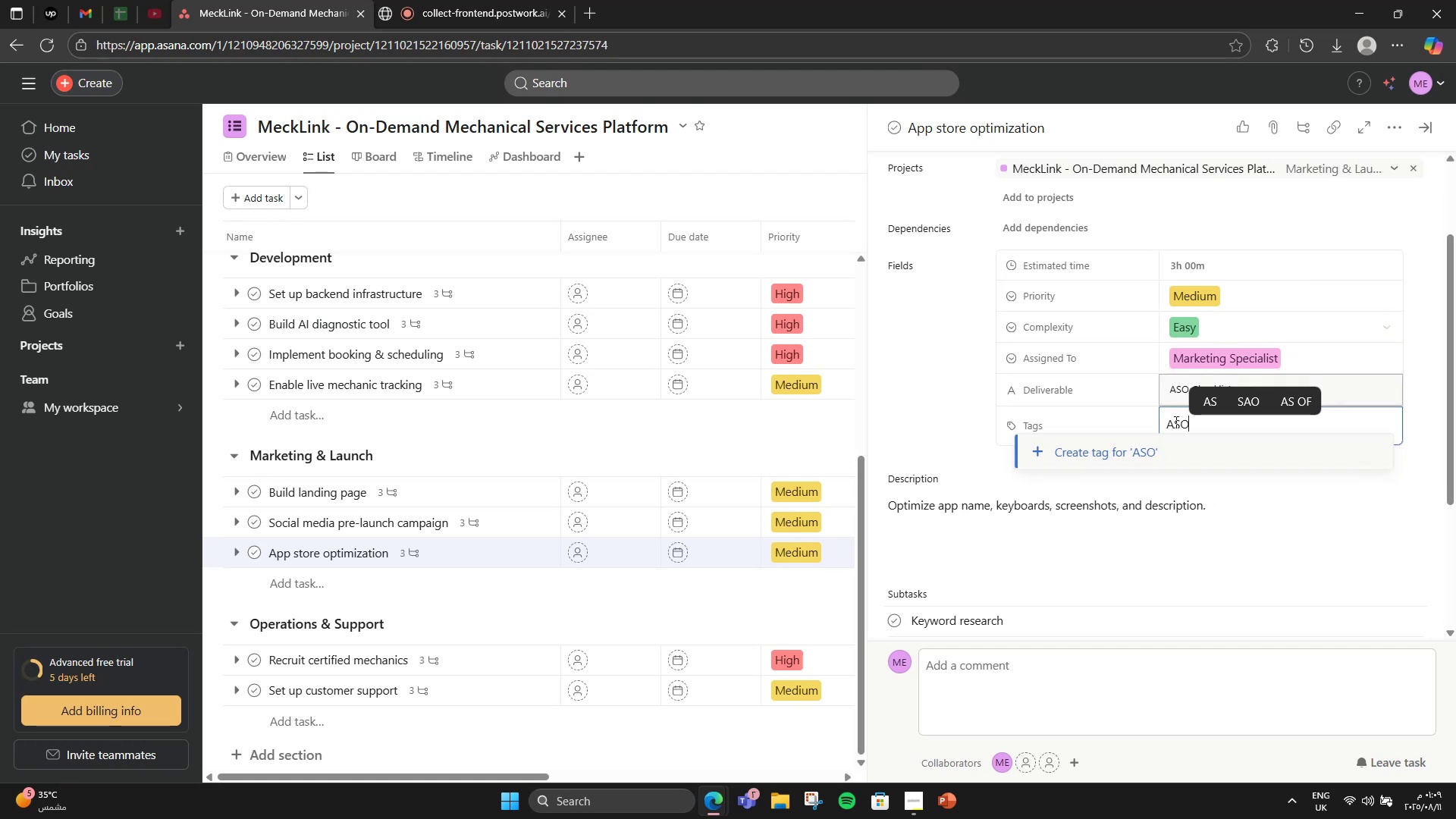 
left_click([1177, 445])
 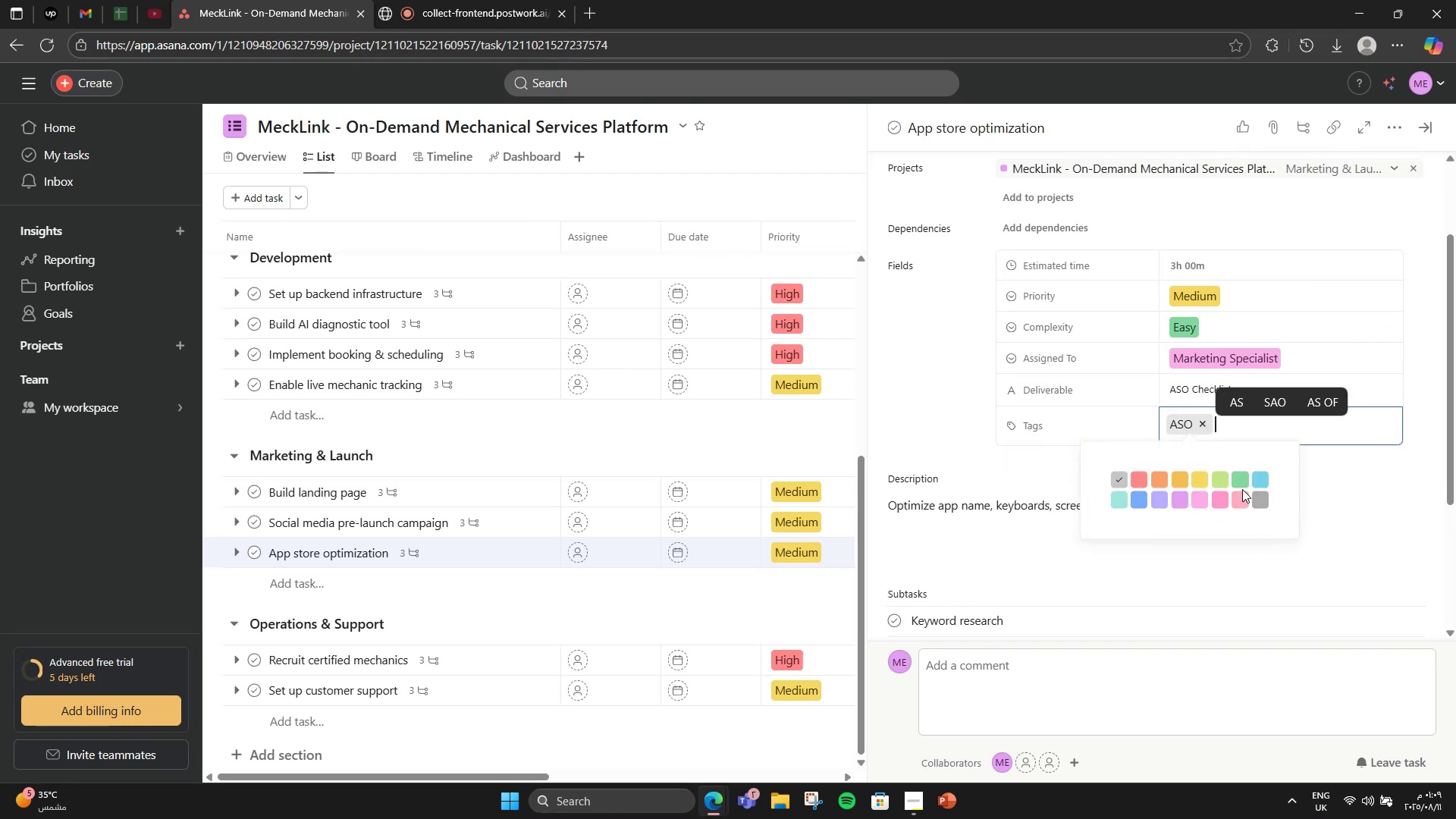 
left_click([1212, 469])
 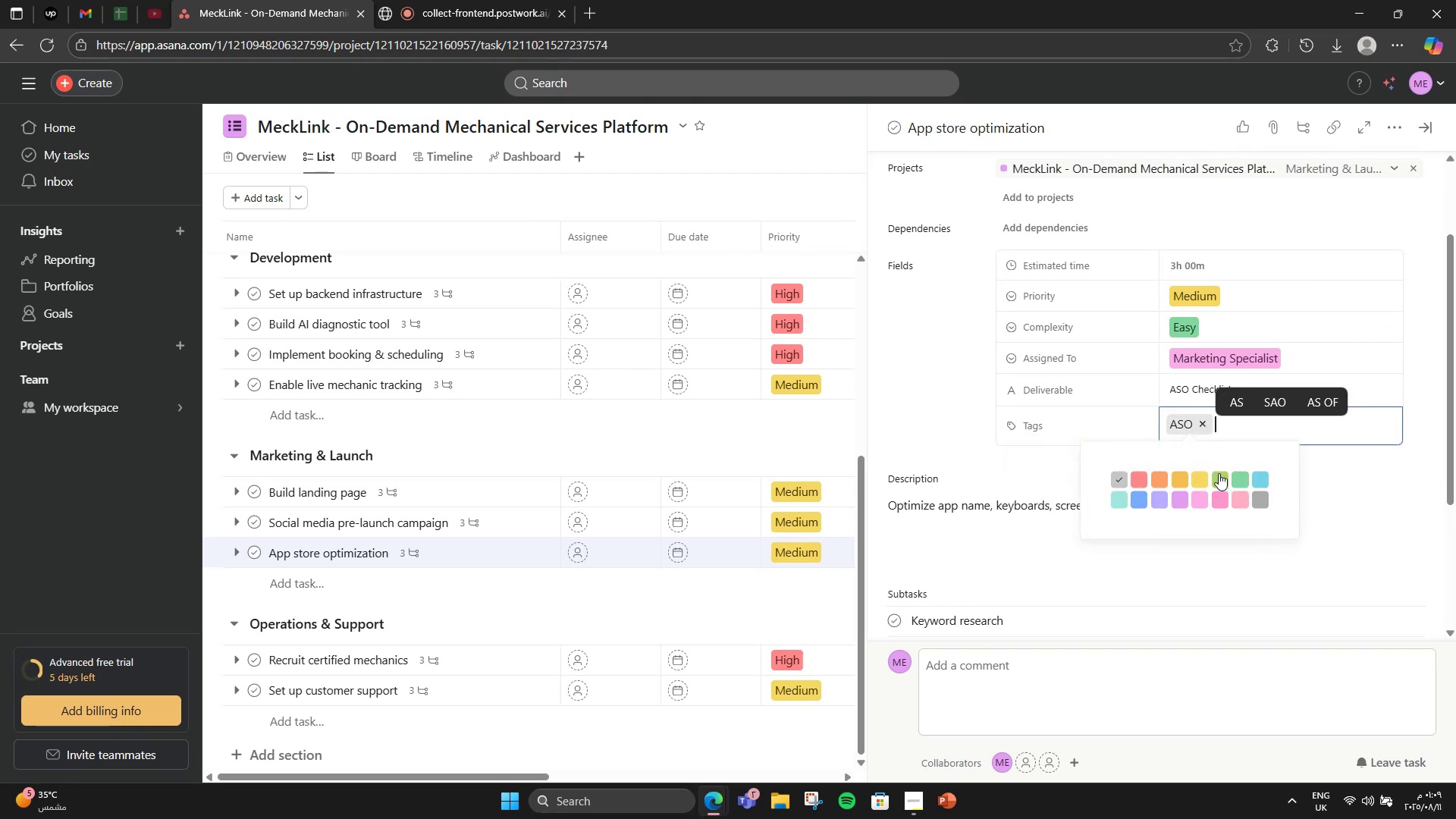 
left_click([1220, 473])
 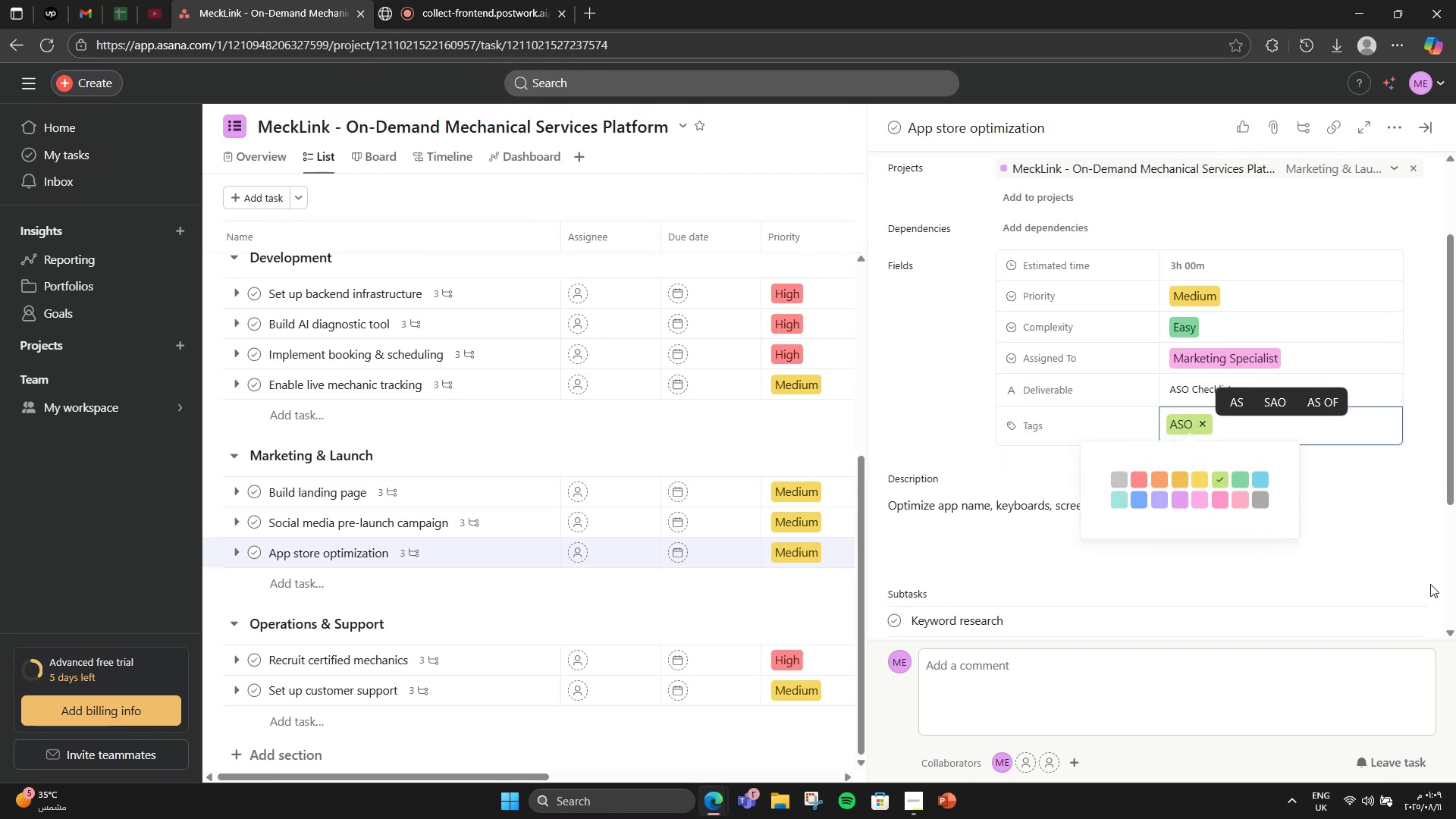 
type(Mobil)
 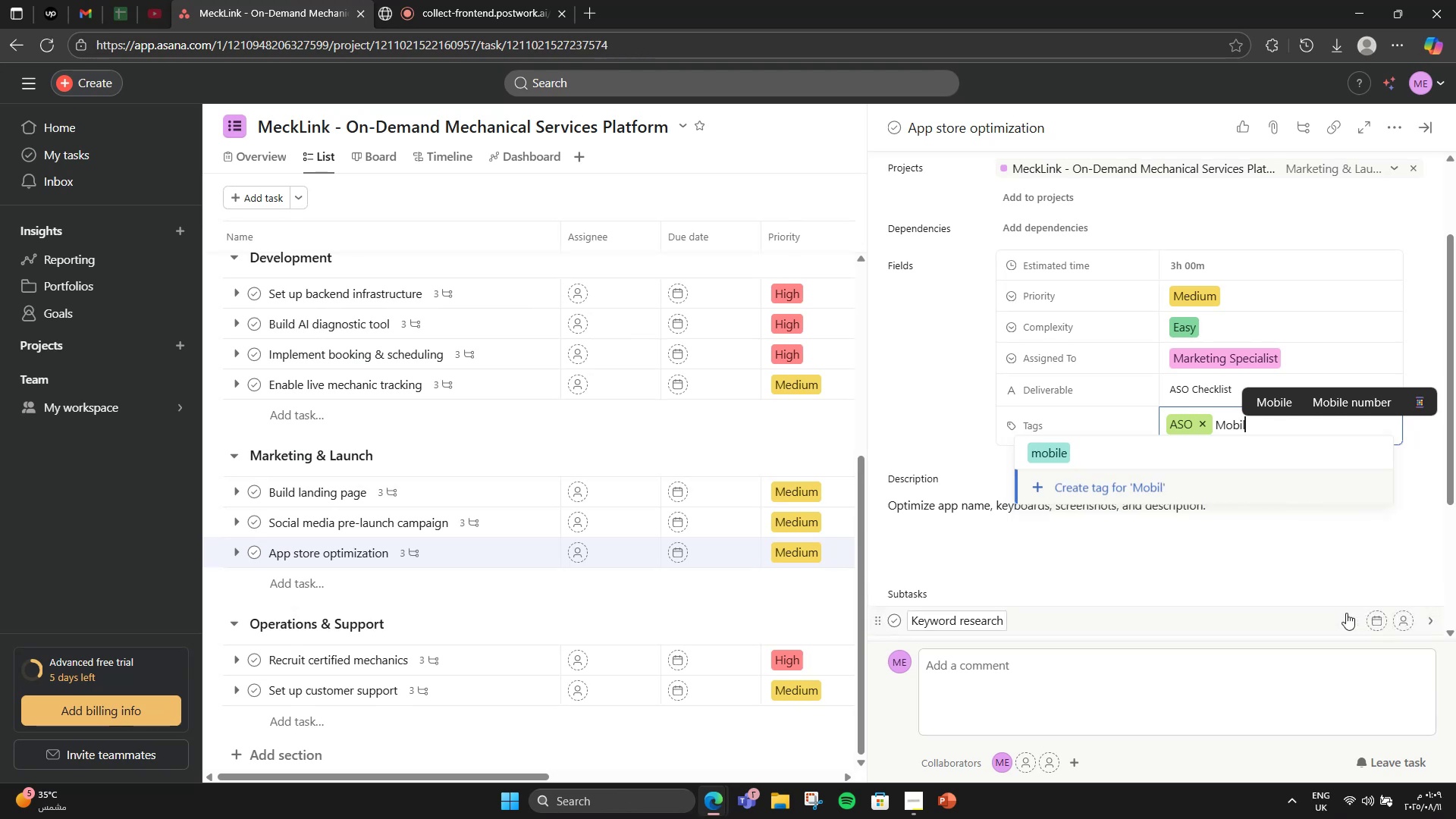 
left_click([1188, 454])
 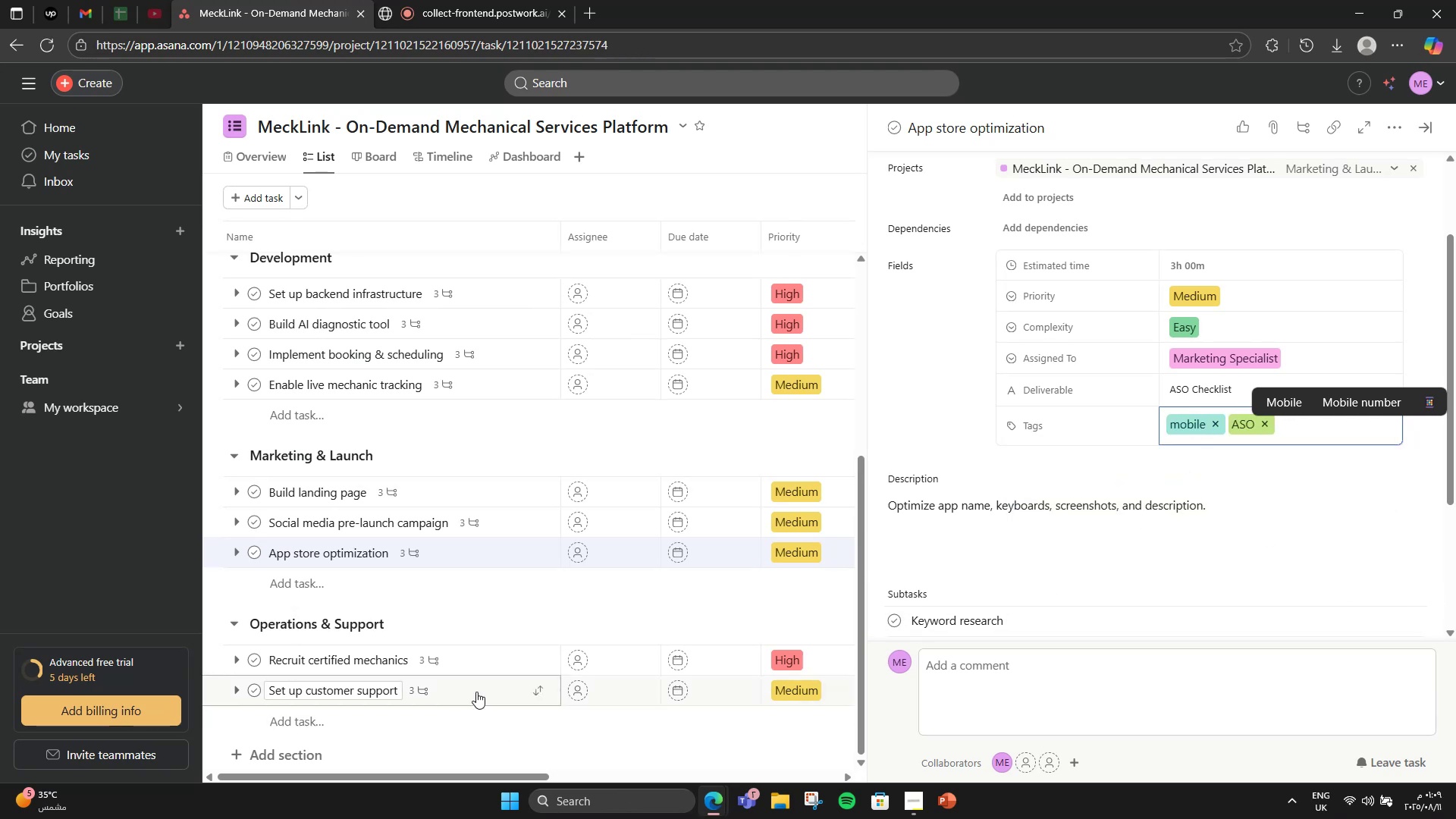 
left_click([468, 645])
 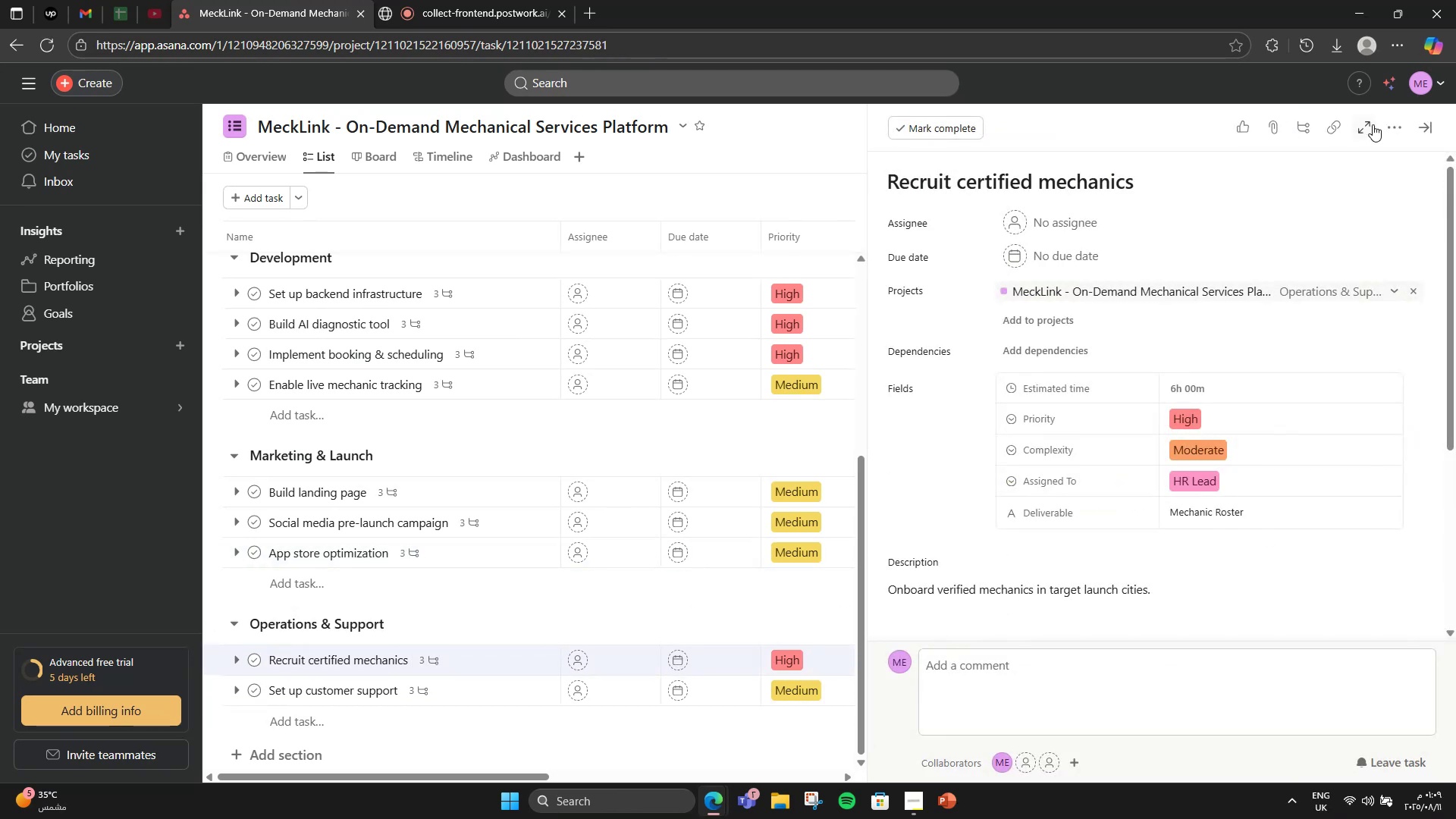 
left_click([1395, 130])
 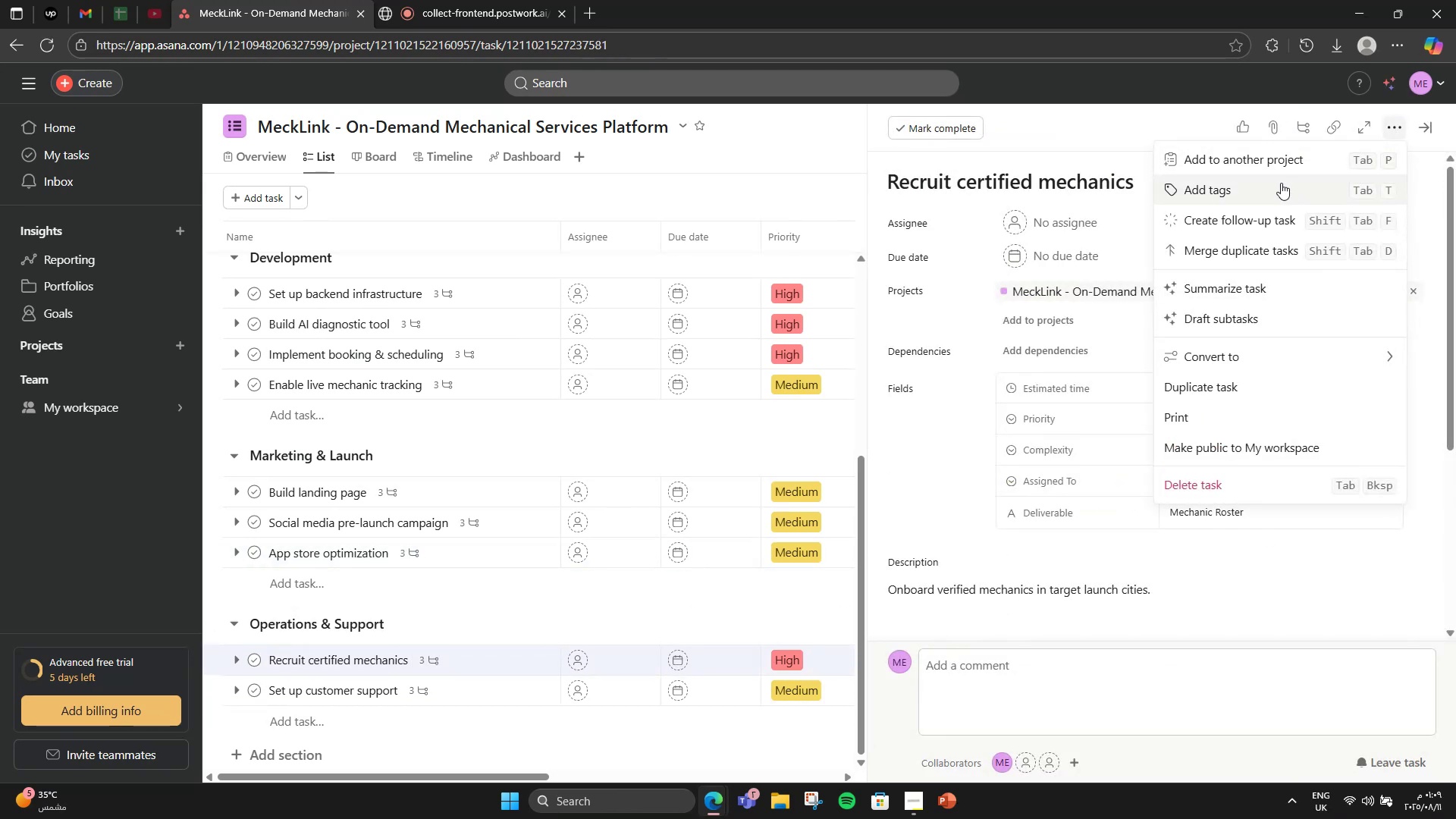 
left_click([1280, 183])
 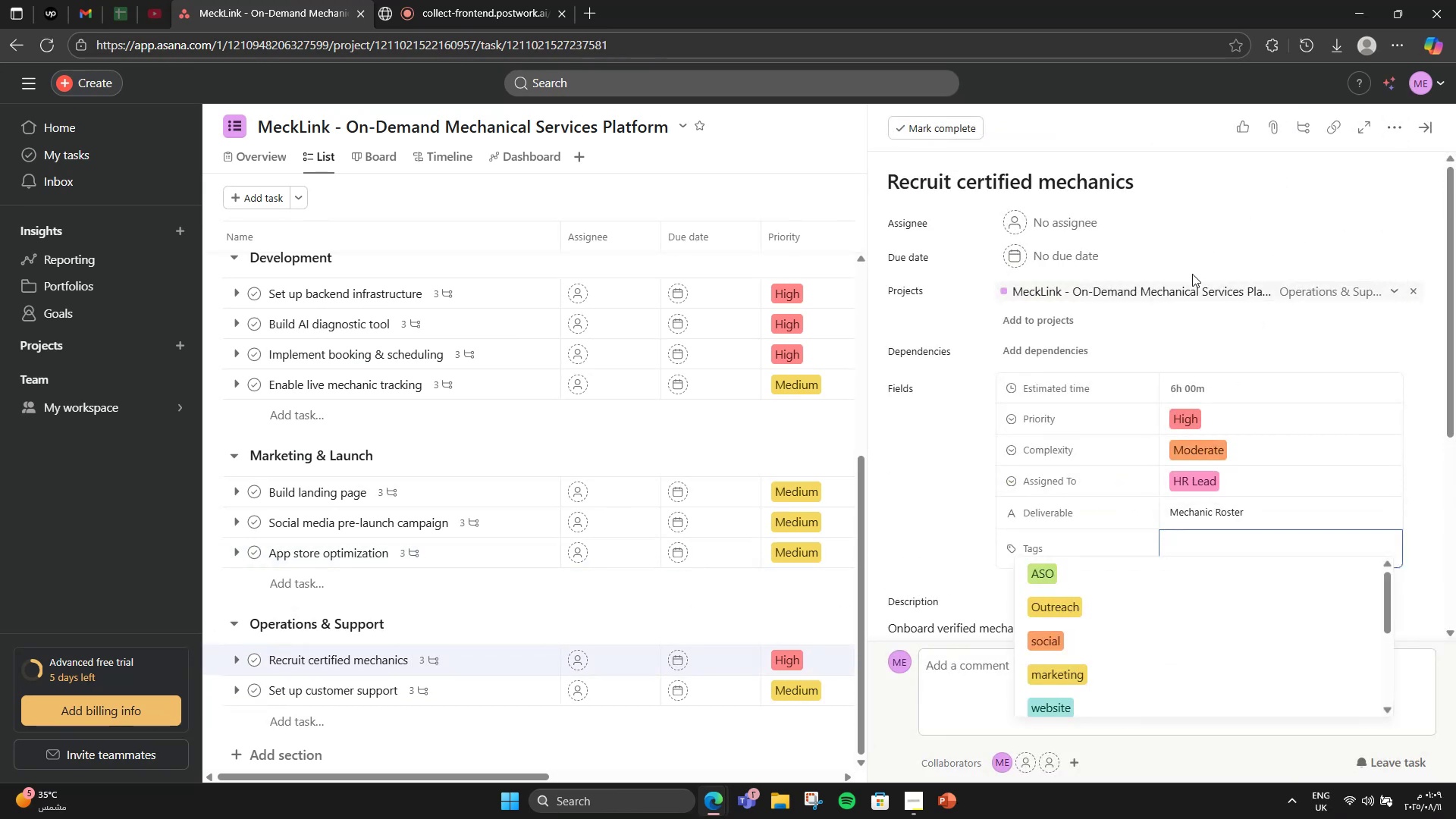 
type(HR)
 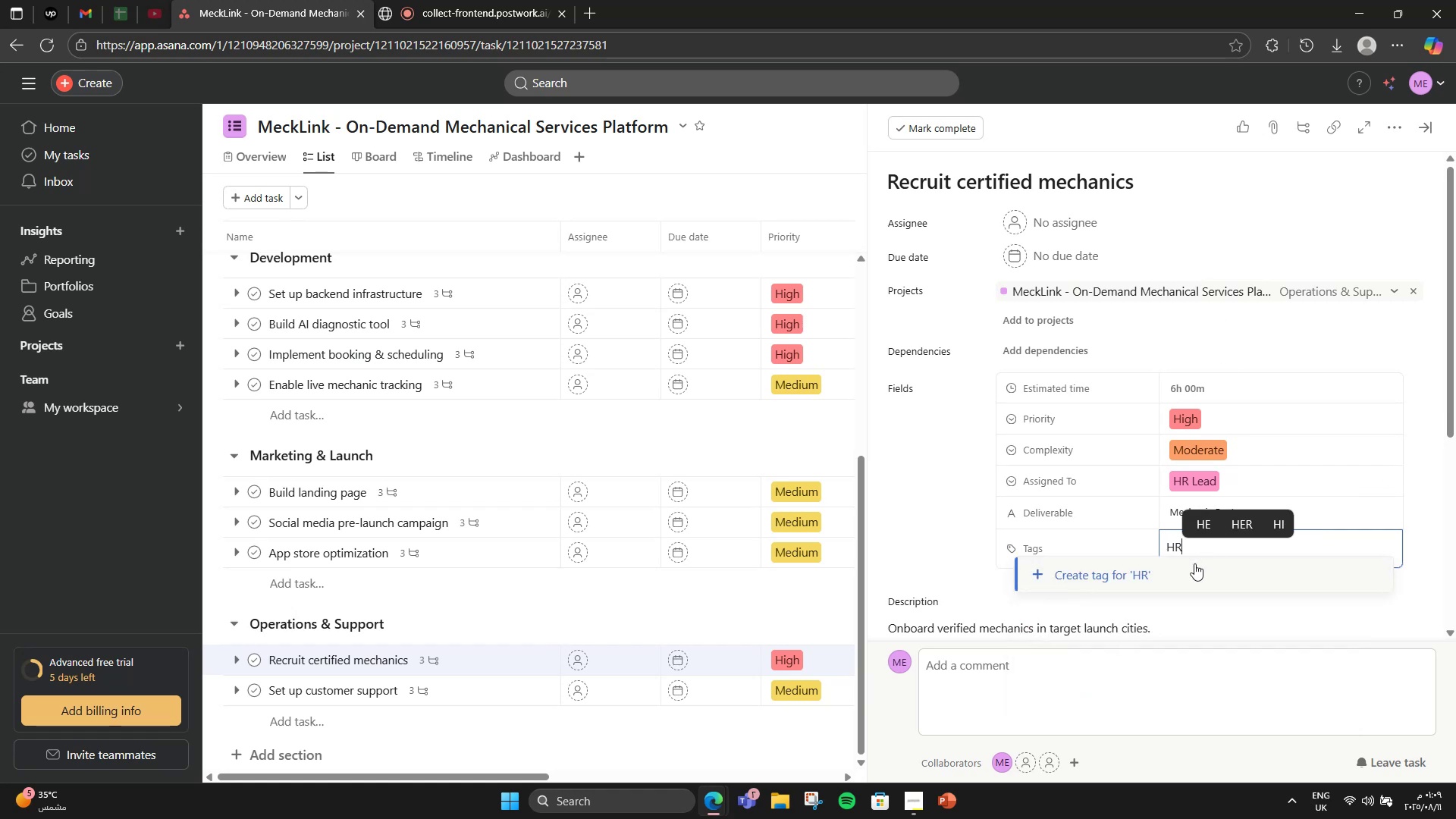 
left_click([1181, 571])
 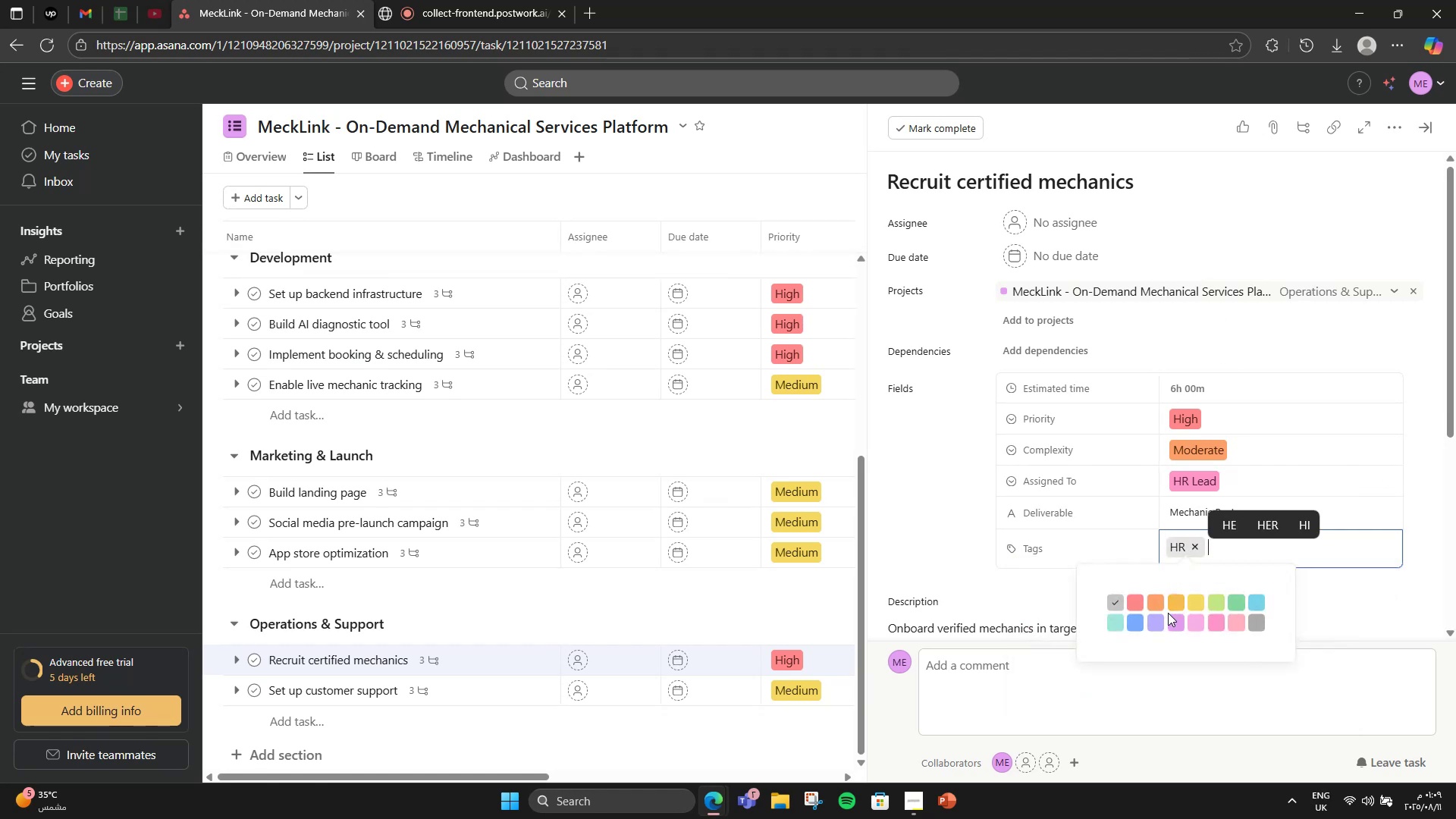 
left_click([1143, 622])
 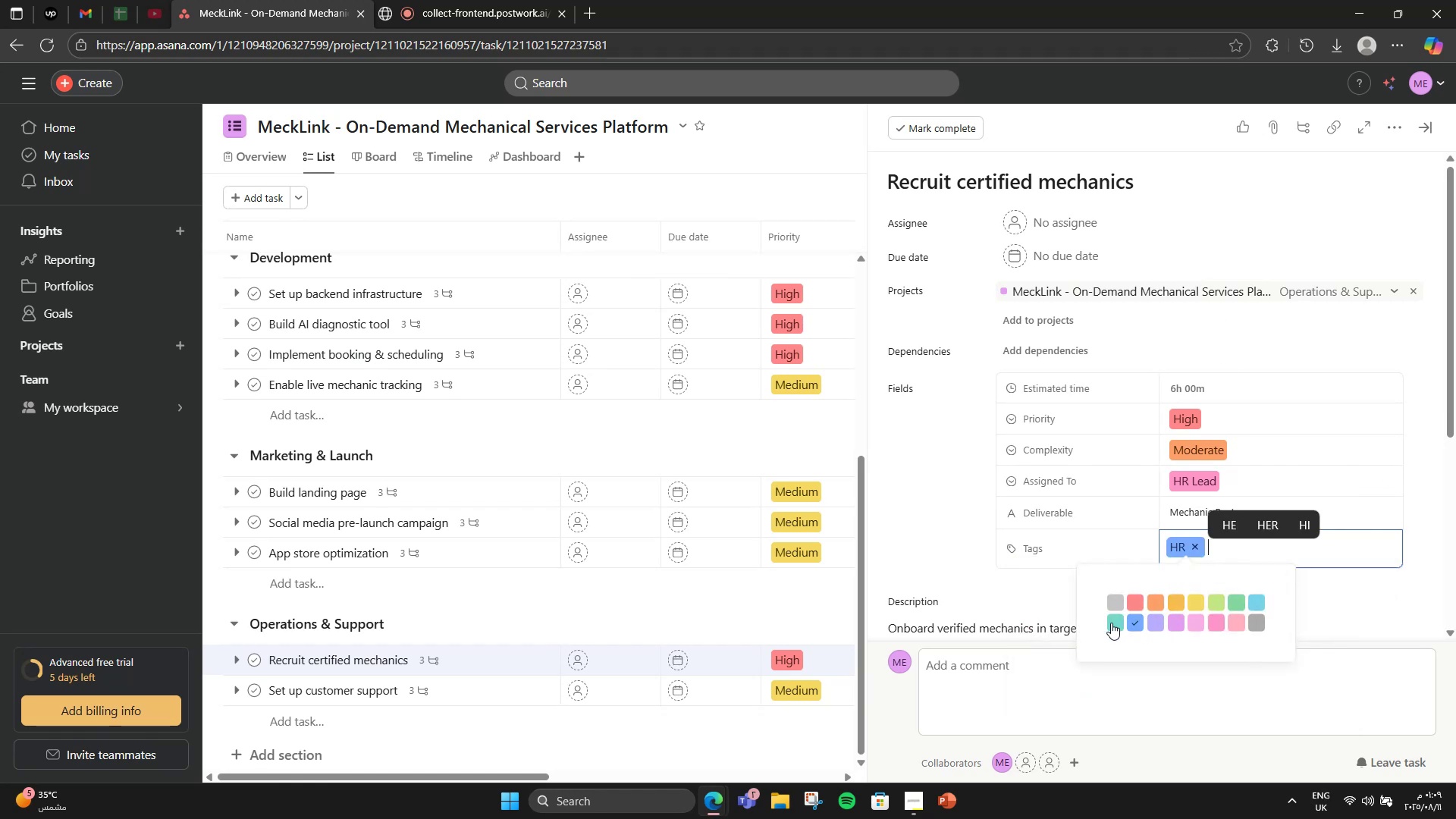 
left_click([1109, 623])
 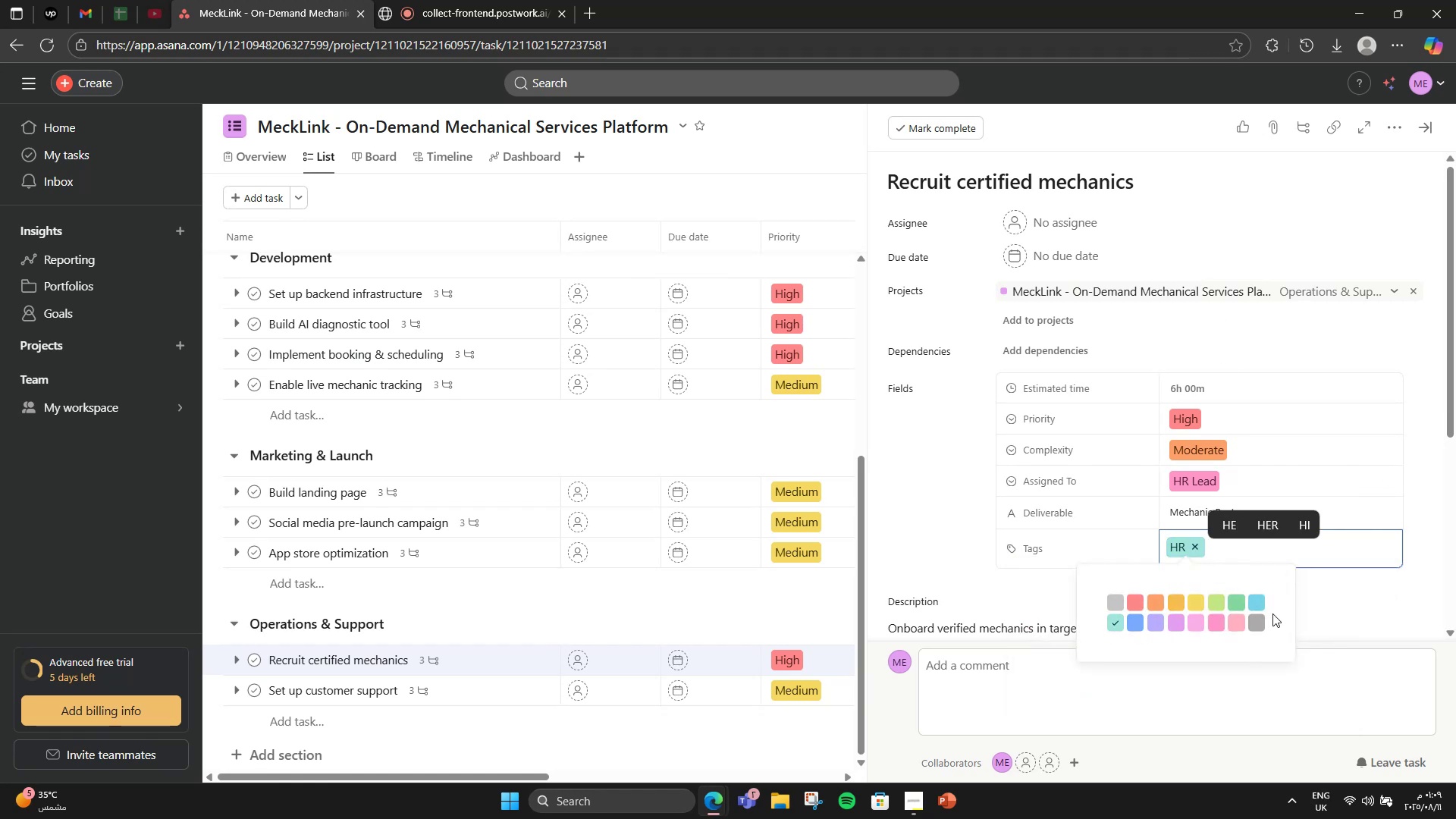 
type(RE)
key(Backspace)
type(ec)
 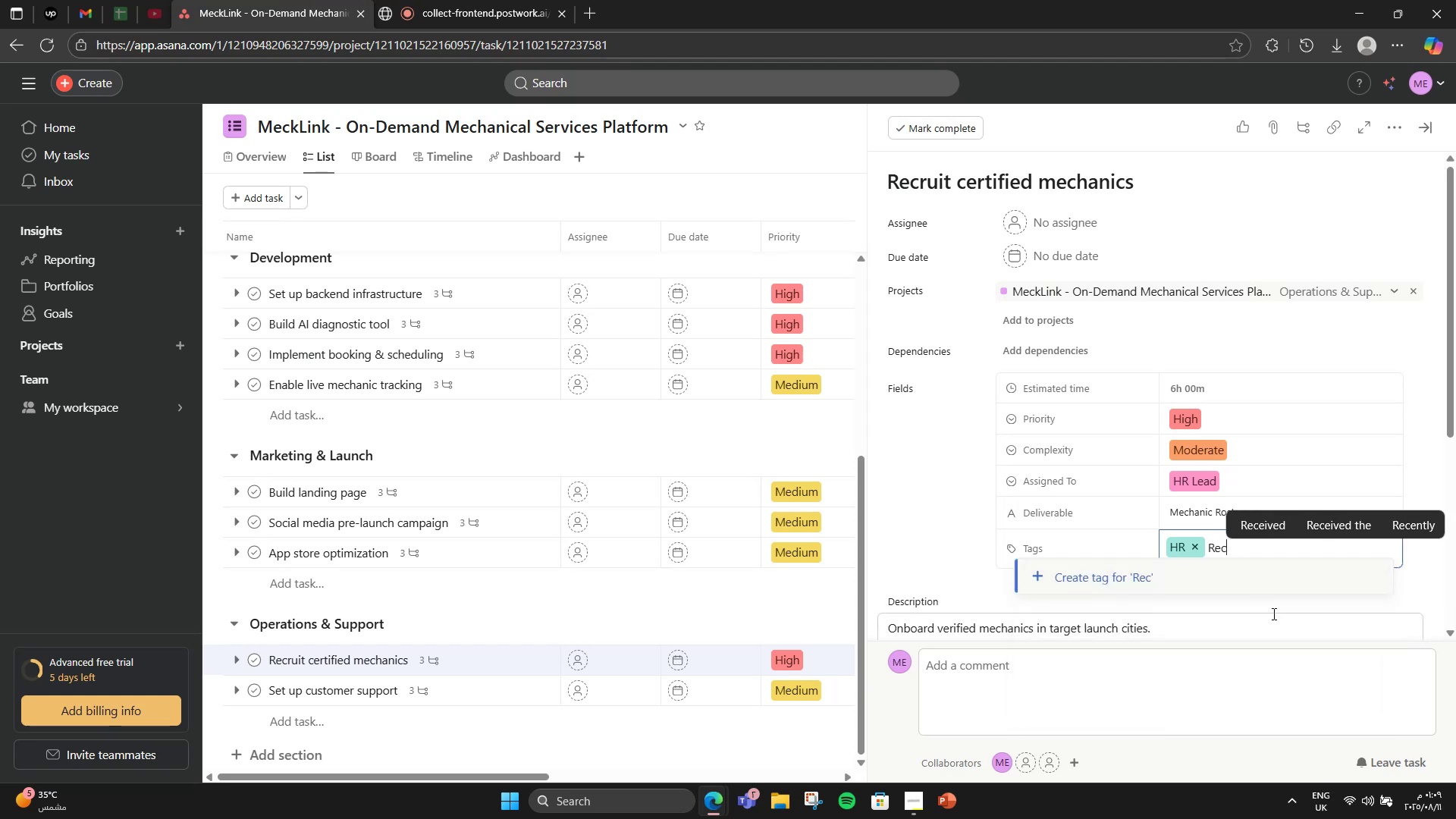 
type(ruitment)
 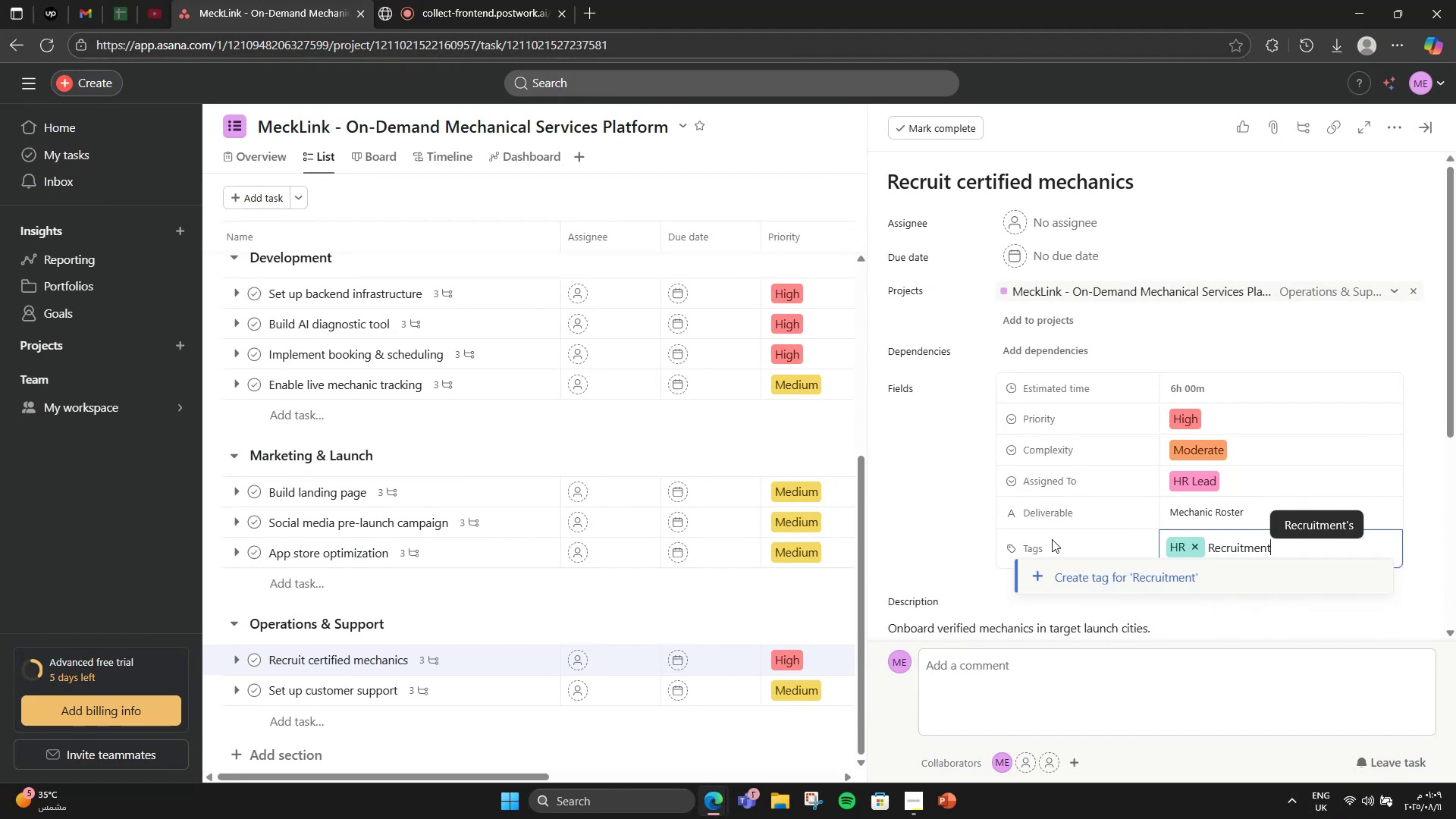 
wait(6.44)
 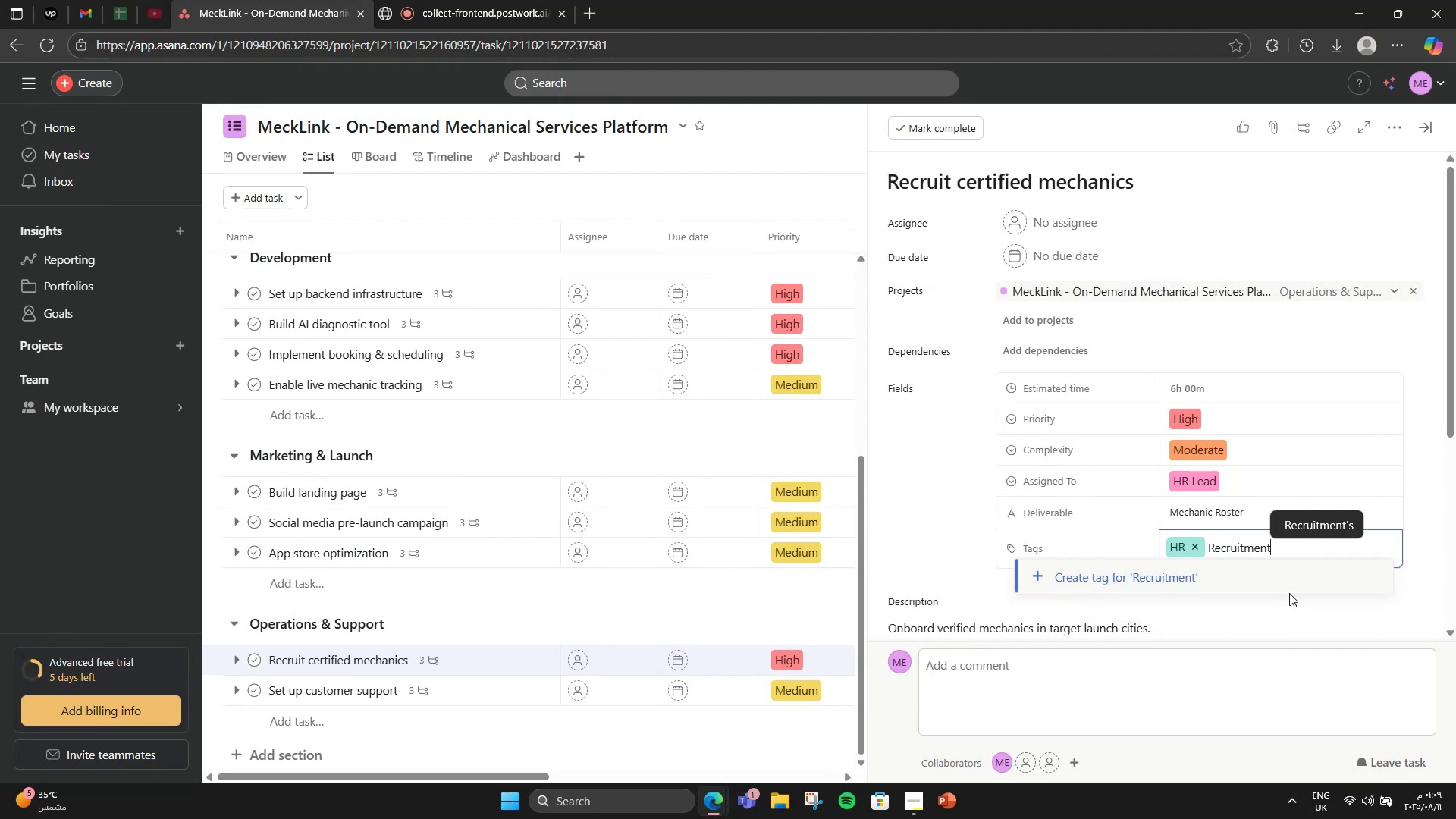 
left_click([1081, 566])
 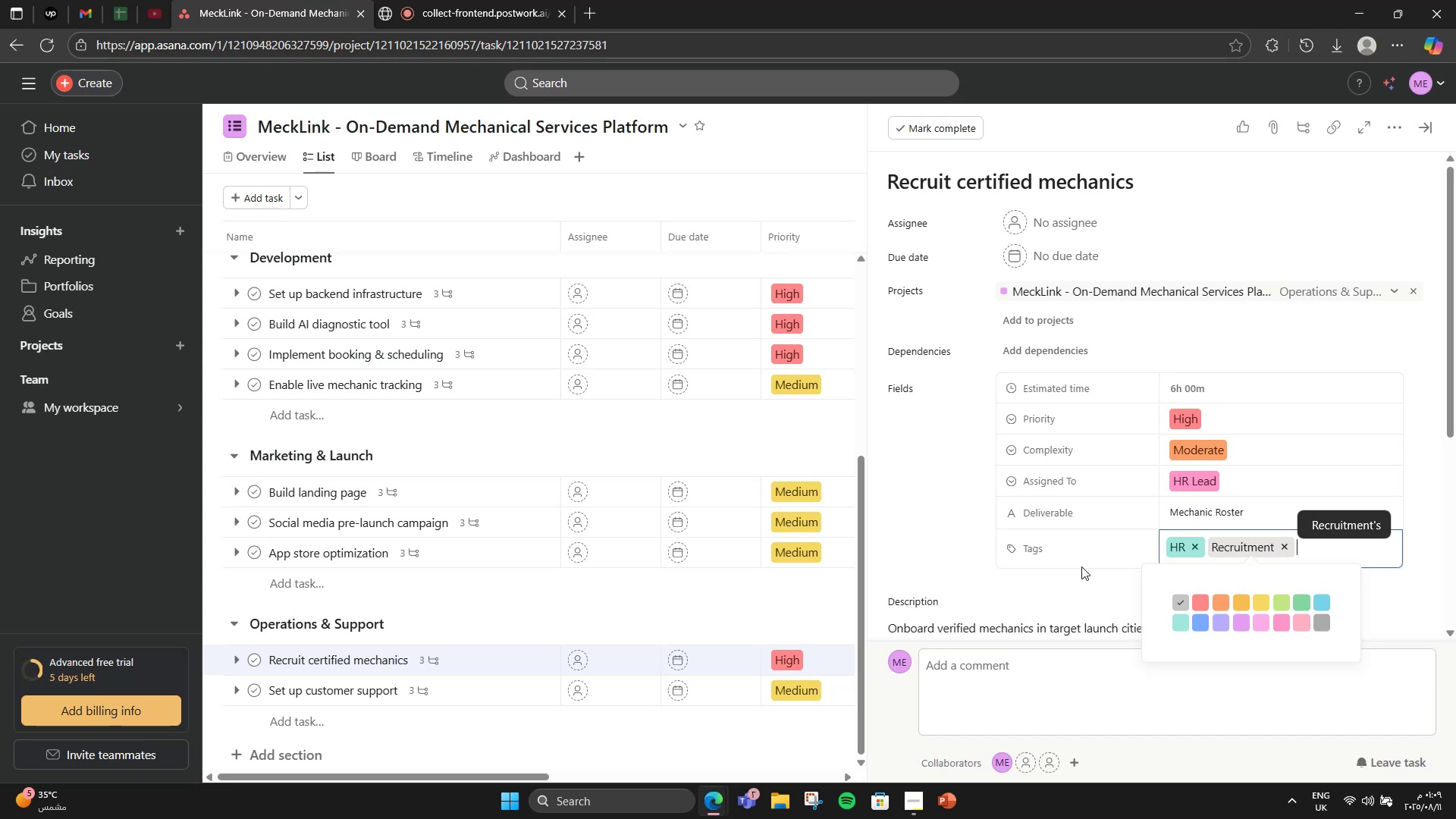 
wait(8.42)
 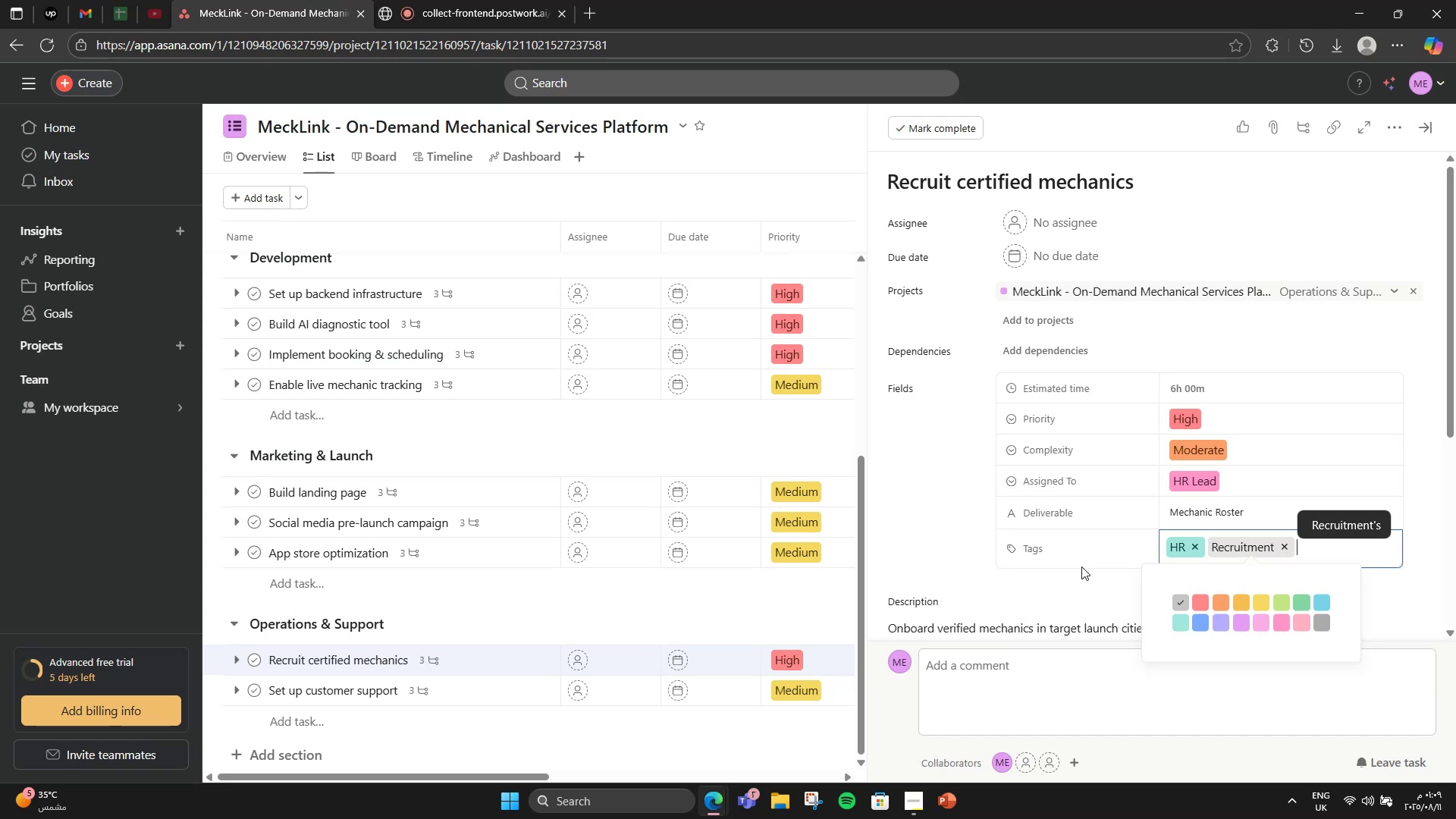 
left_click([1320, 624])
 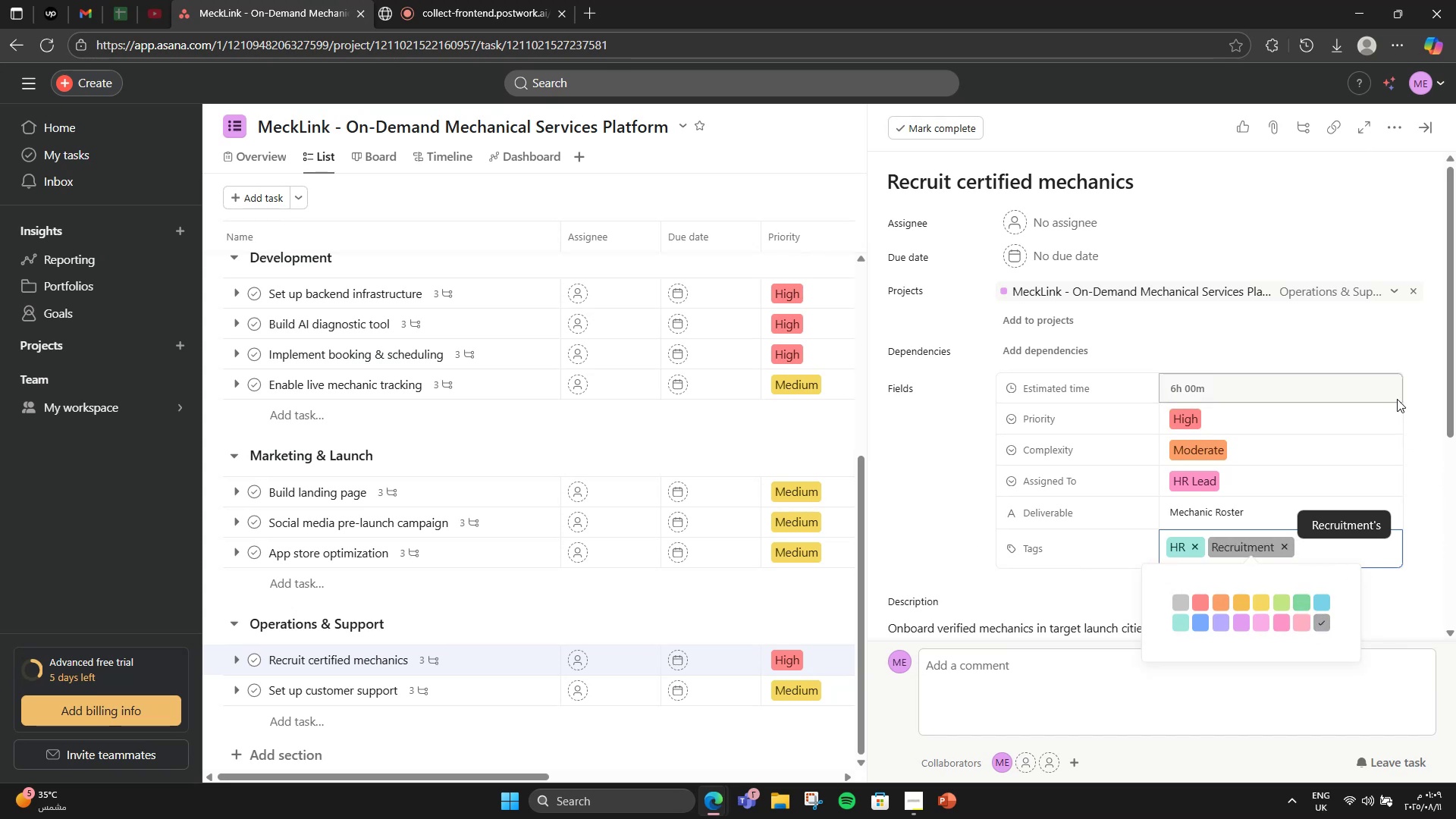 
left_click([1412, 358])
 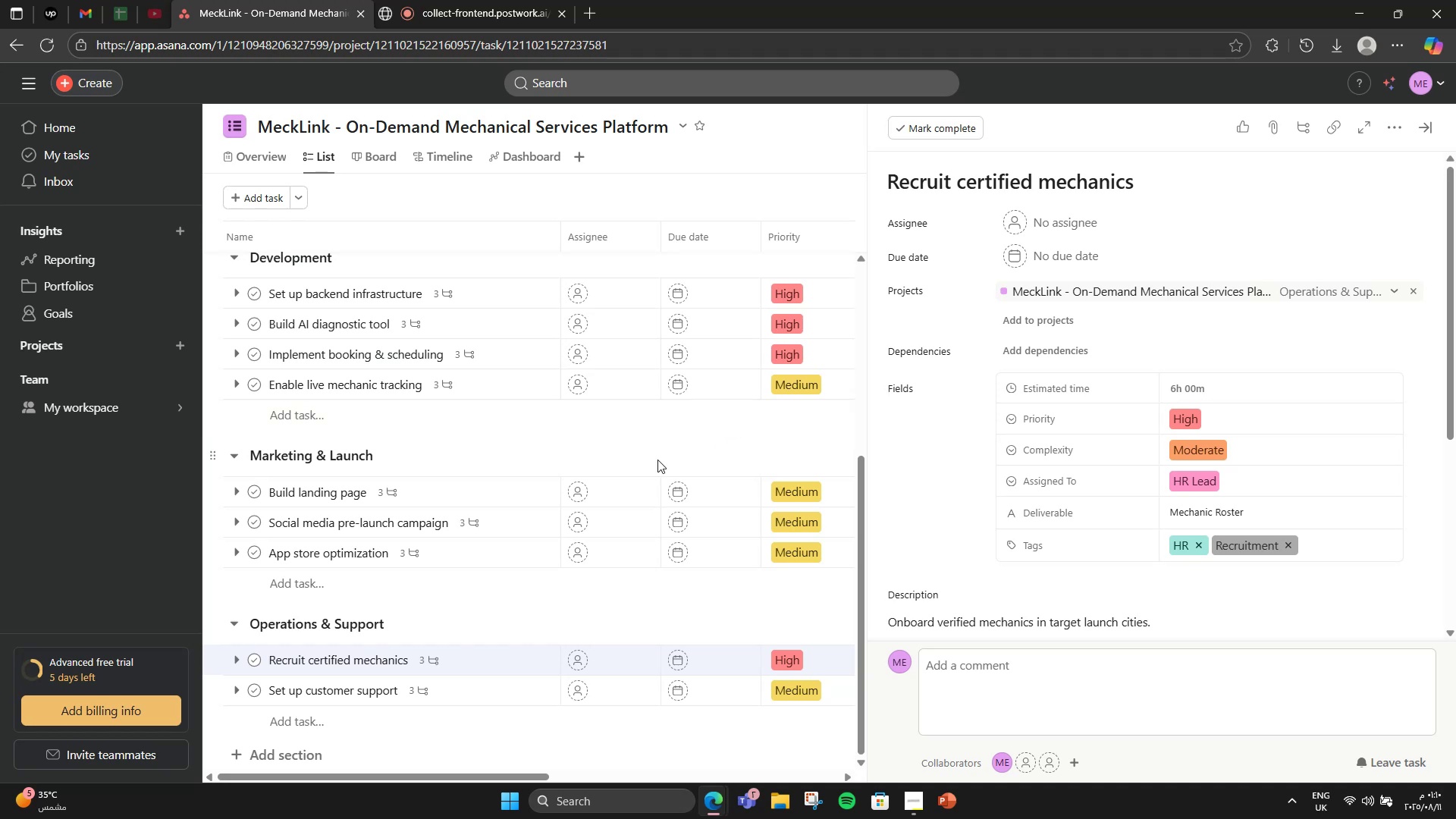 
wait(6.58)
 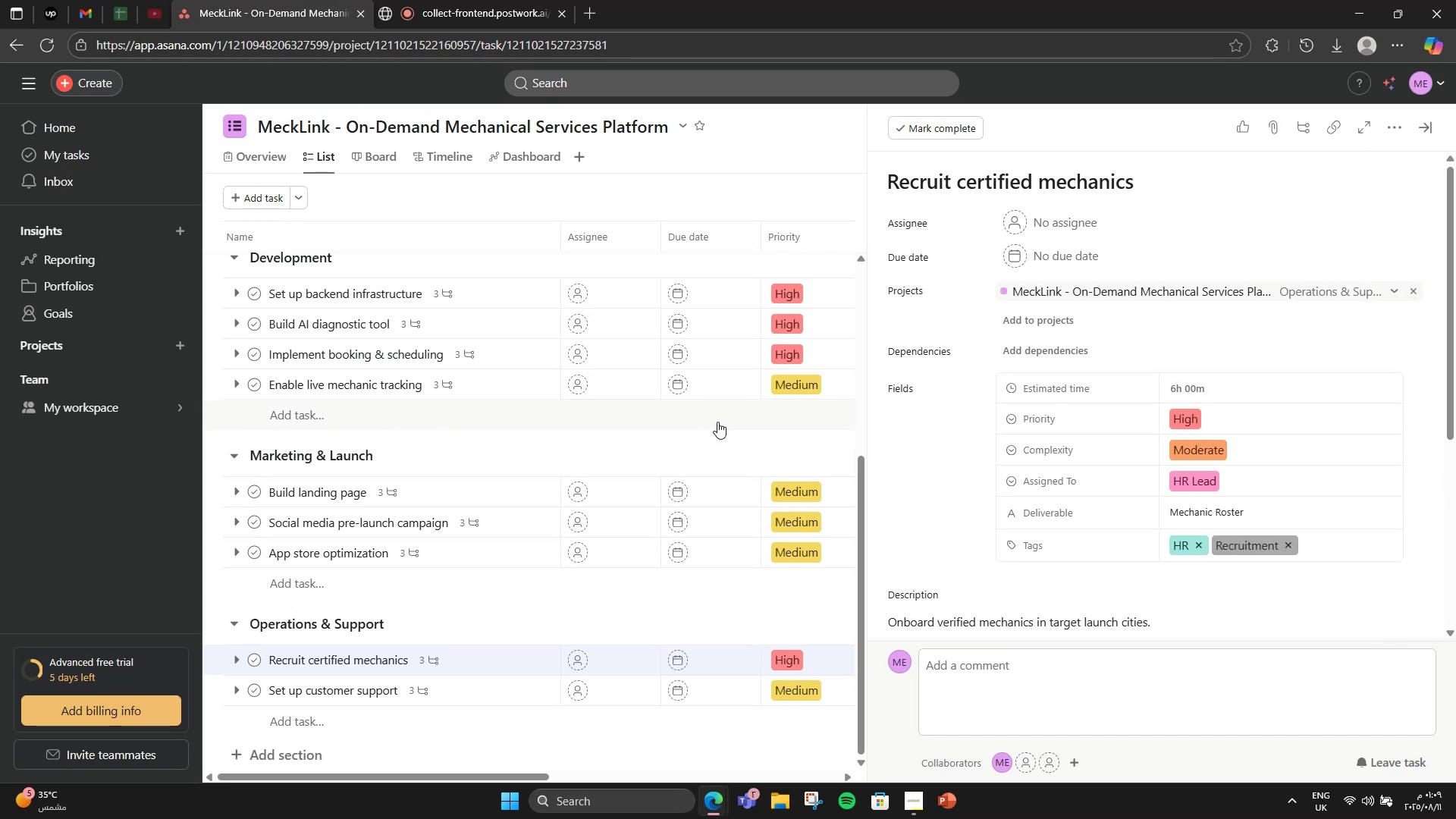 
left_click([472, 687])
 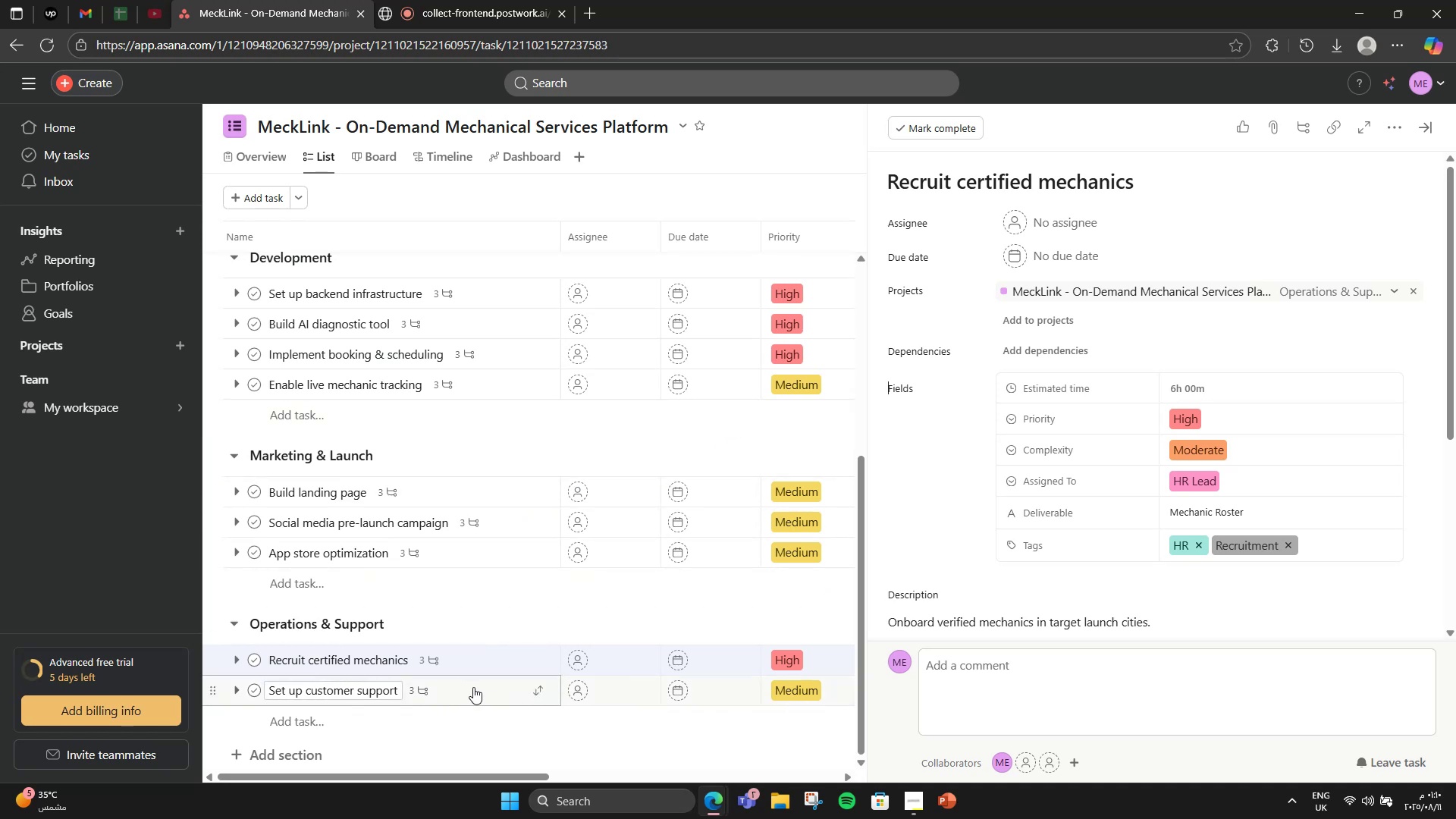 
scroll: coordinate [591, 609], scroll_direction: down, amount: 2.0
 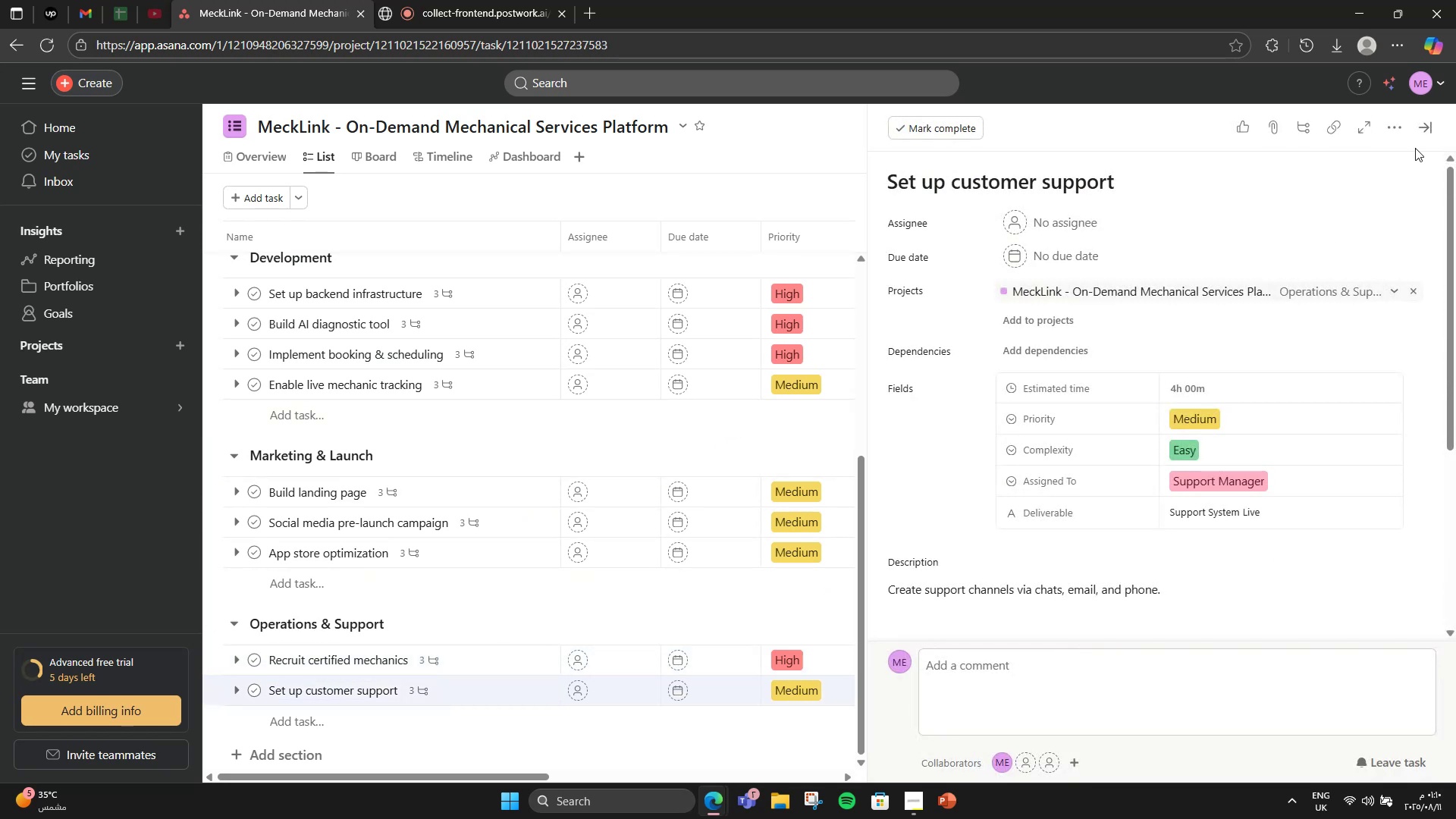 
left_click([1403, 136])
 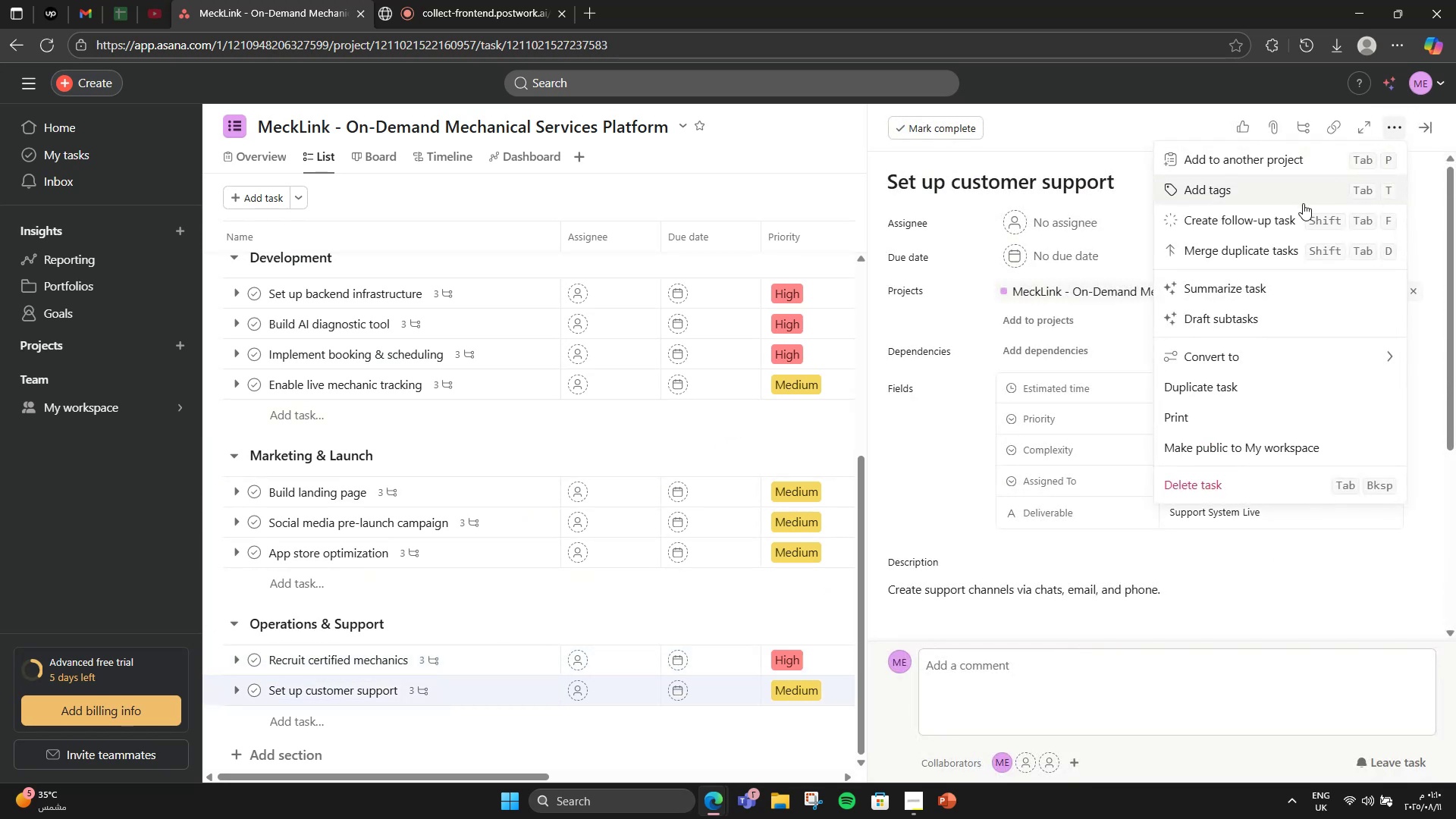 
double_click([1307, 197])
 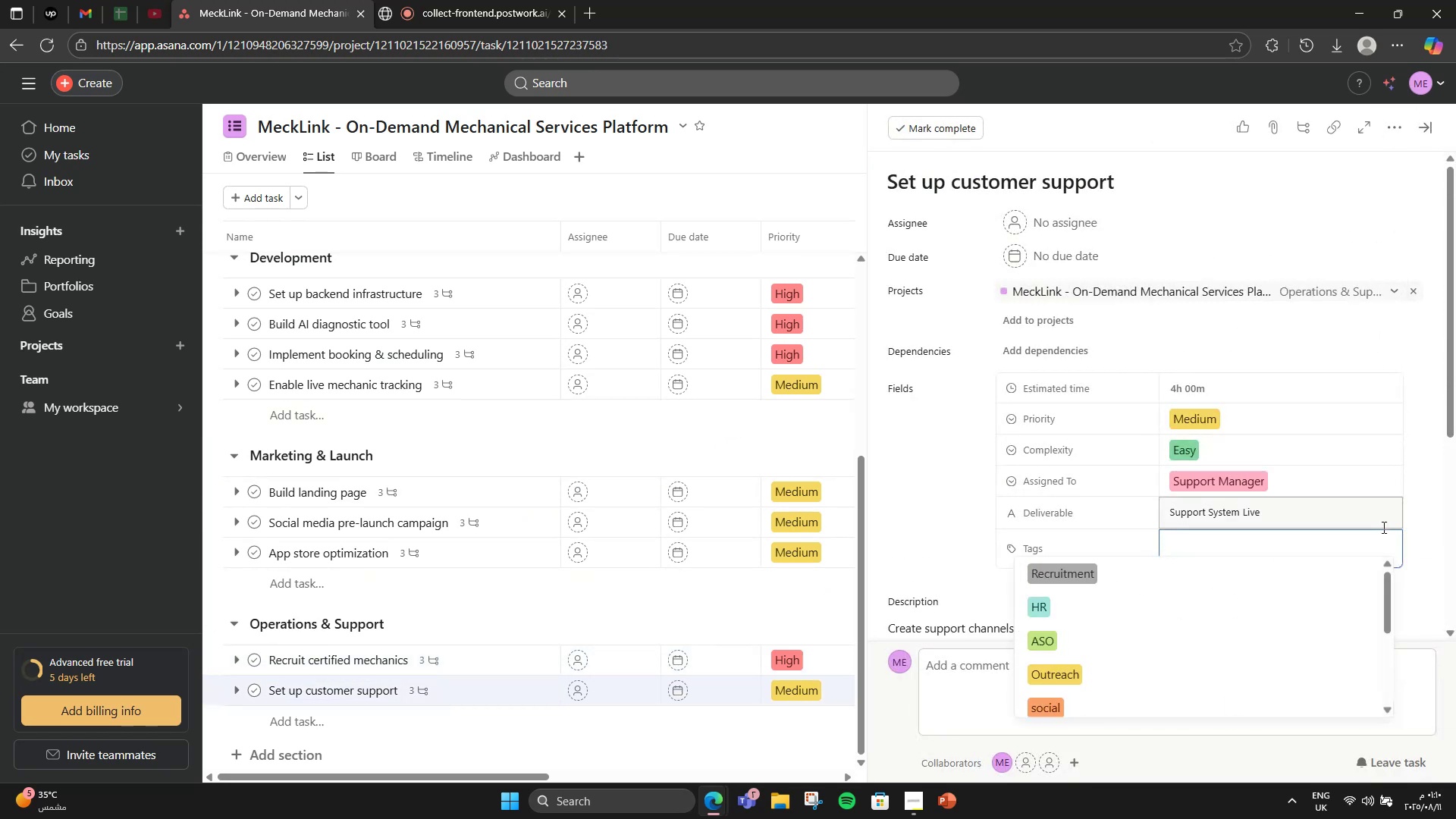 
scroll: coordinate [1271, 546], scroll_direction: down, amount: 1.0
 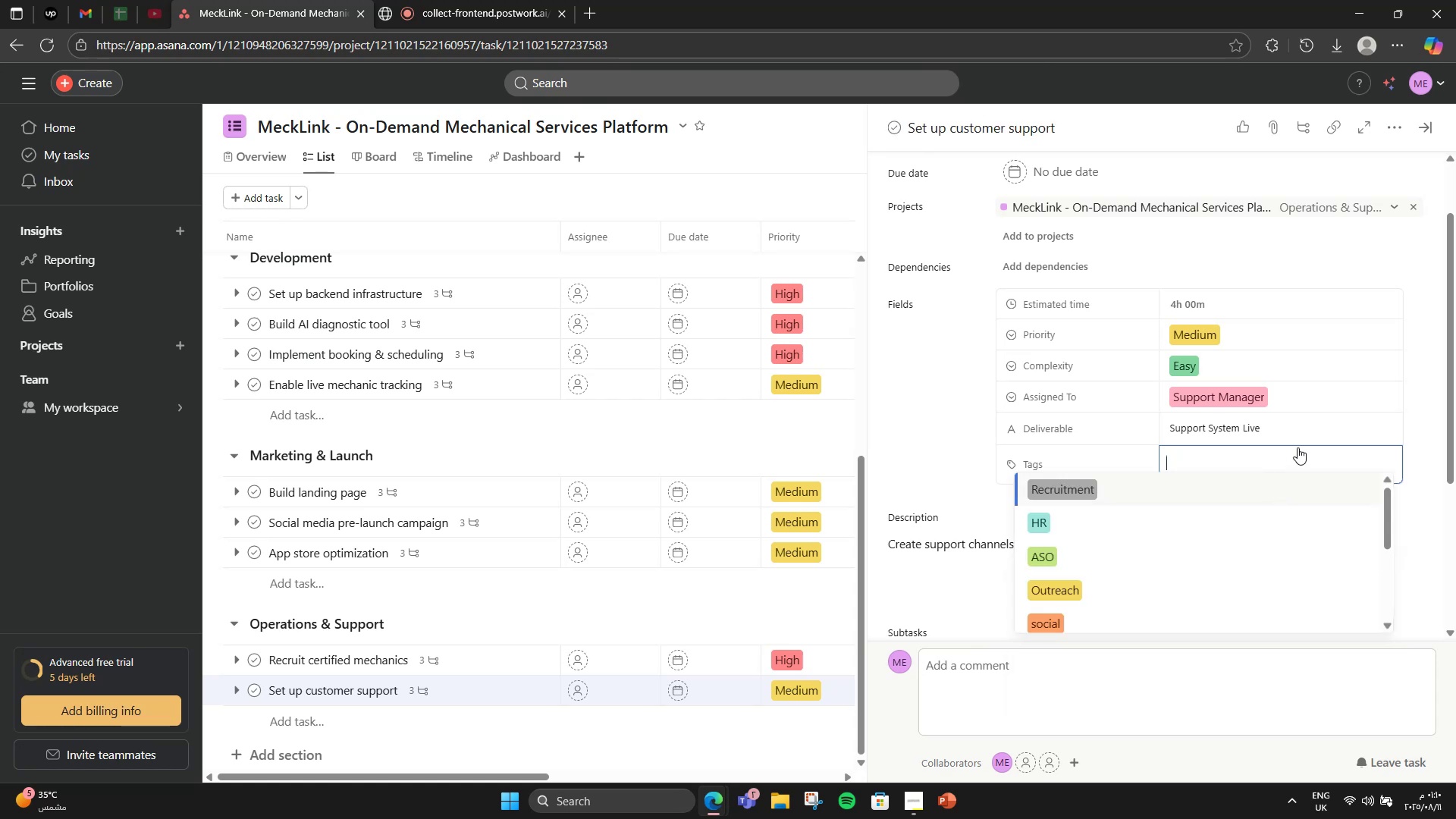 
type(su)
 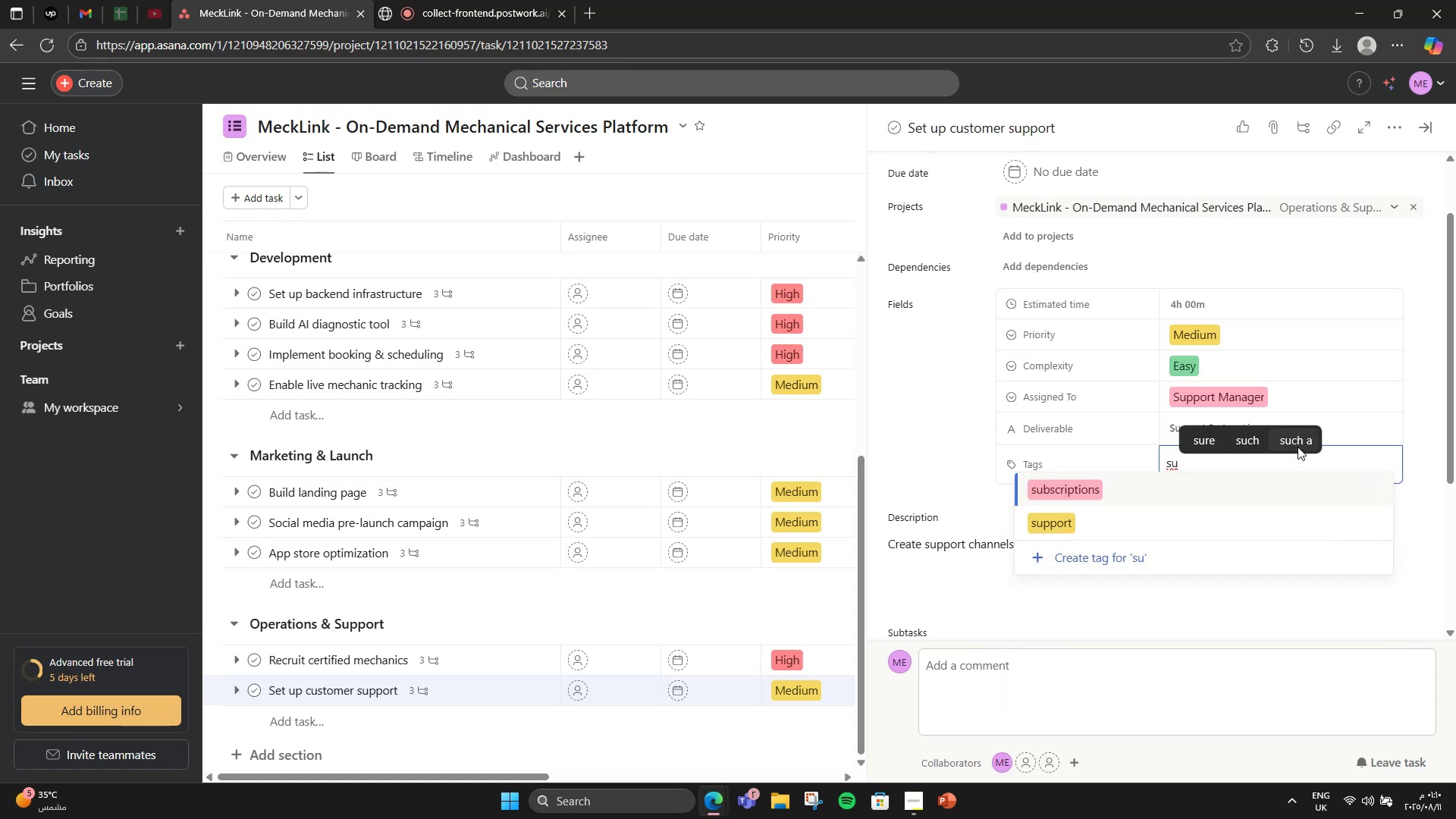 
left_click([1259, 532])
 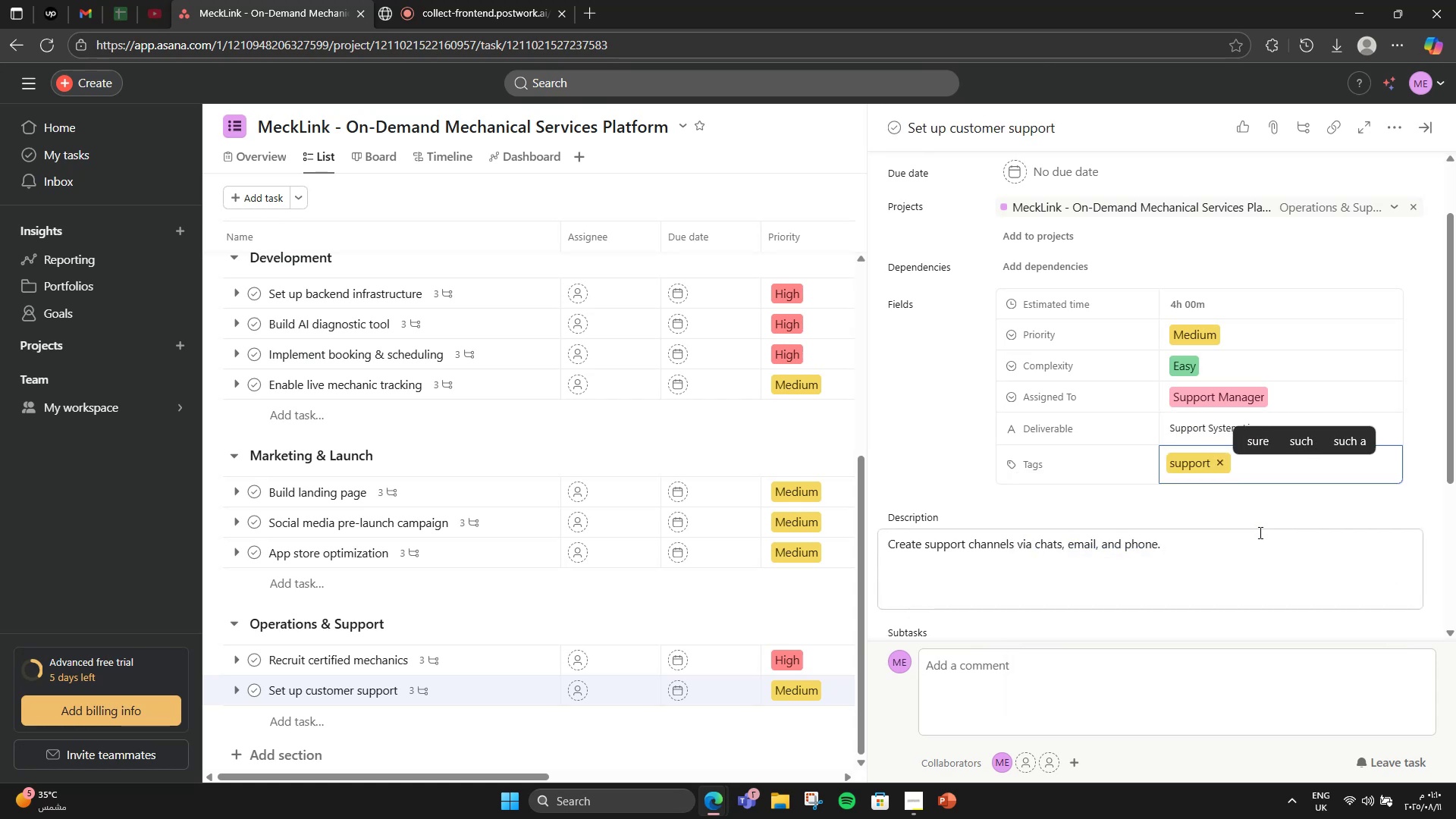 
type(CS)
 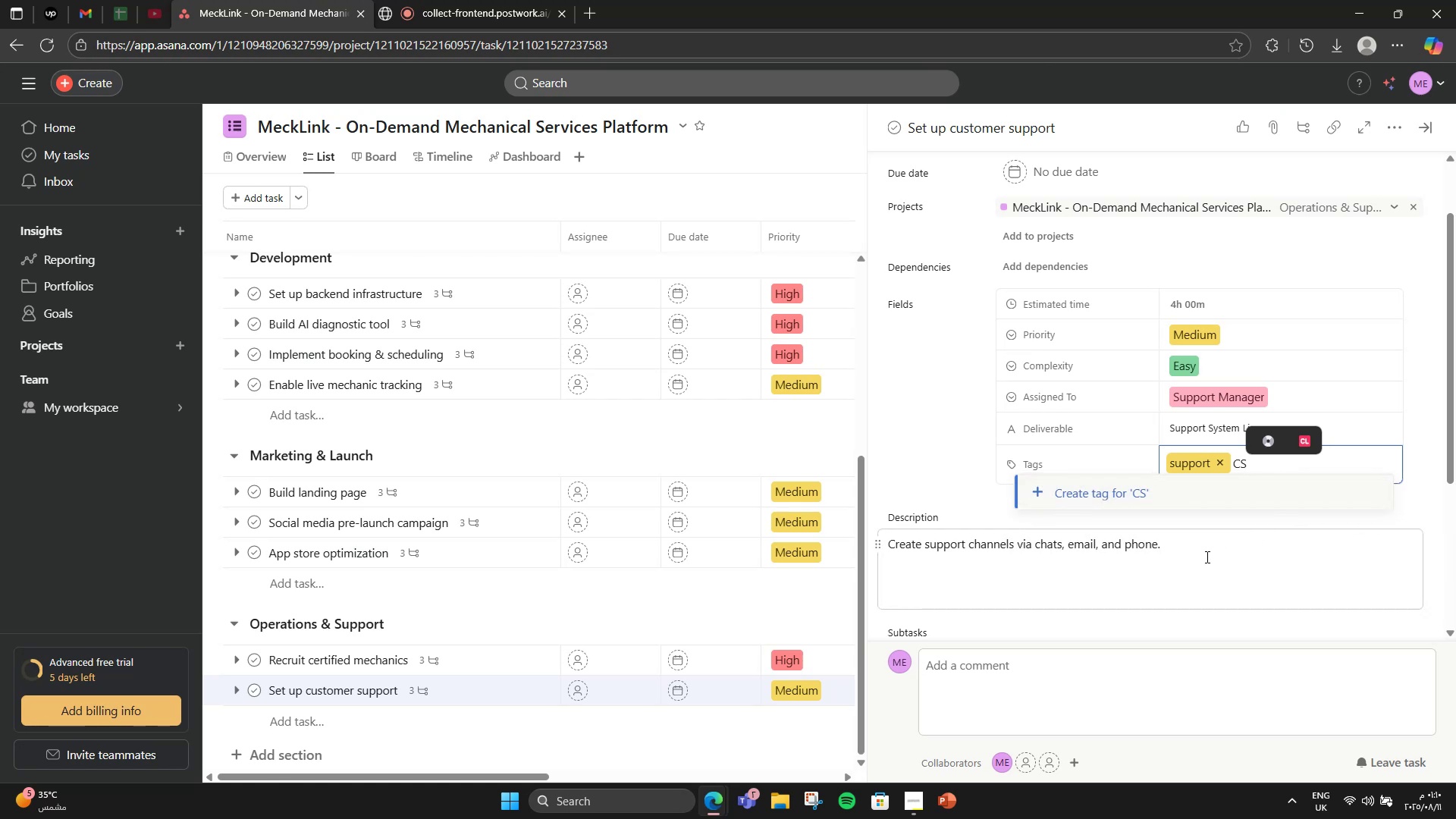 
left_click([1057, 488])
 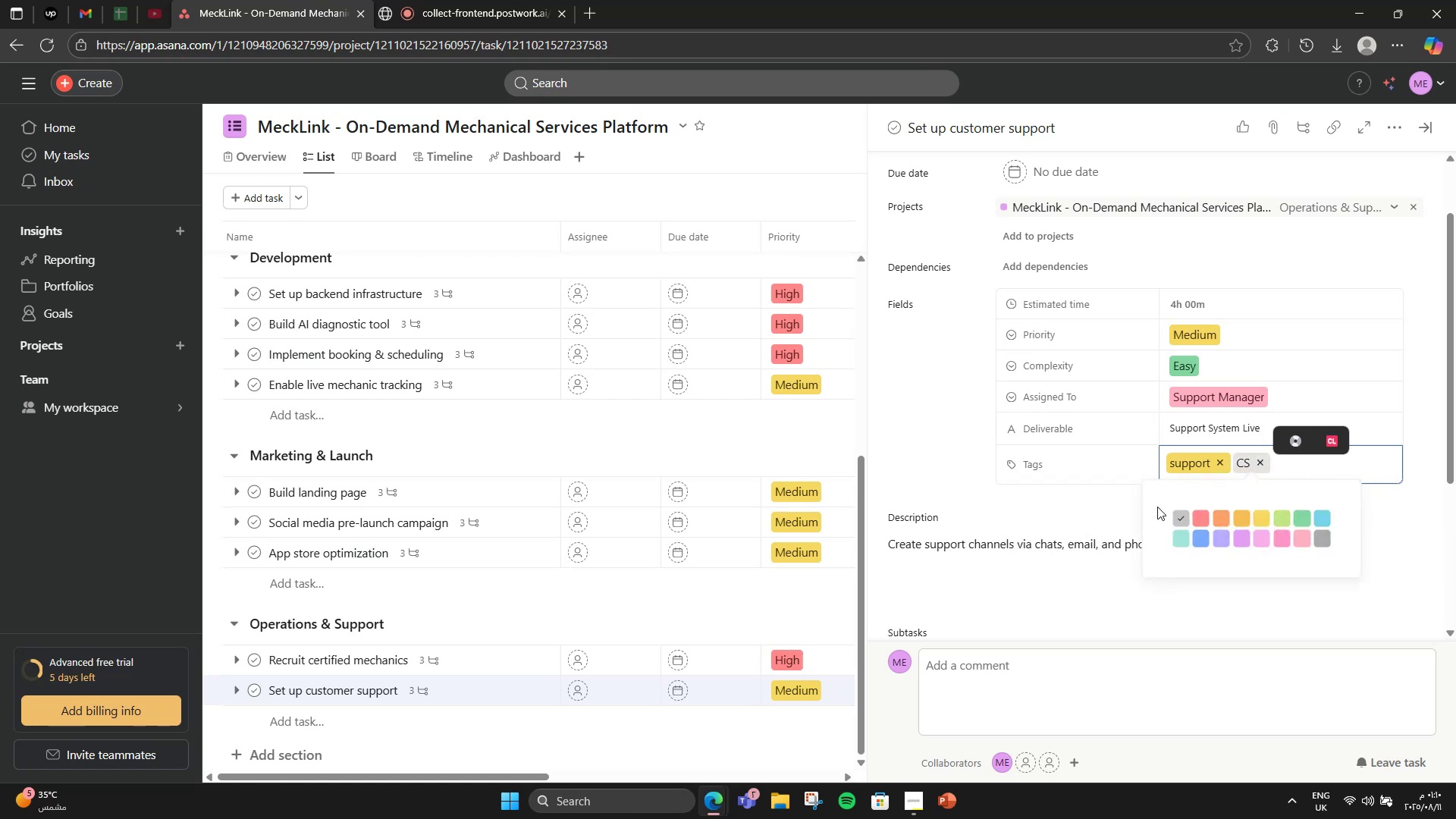 
scroll: coordinate [1157, 514], scroll_direction: down, amount: 2.0
 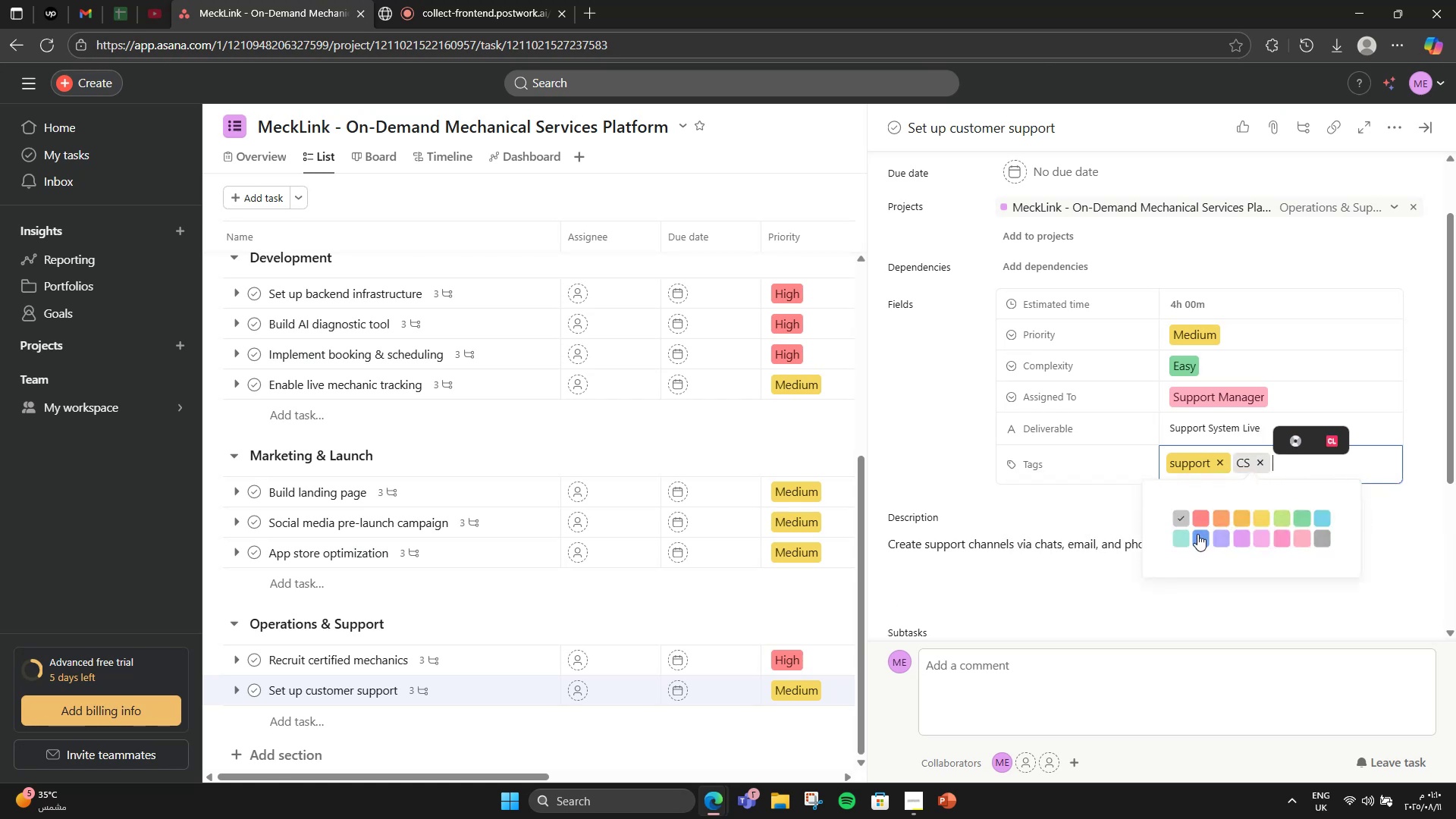 
left_click([1288, 538])
 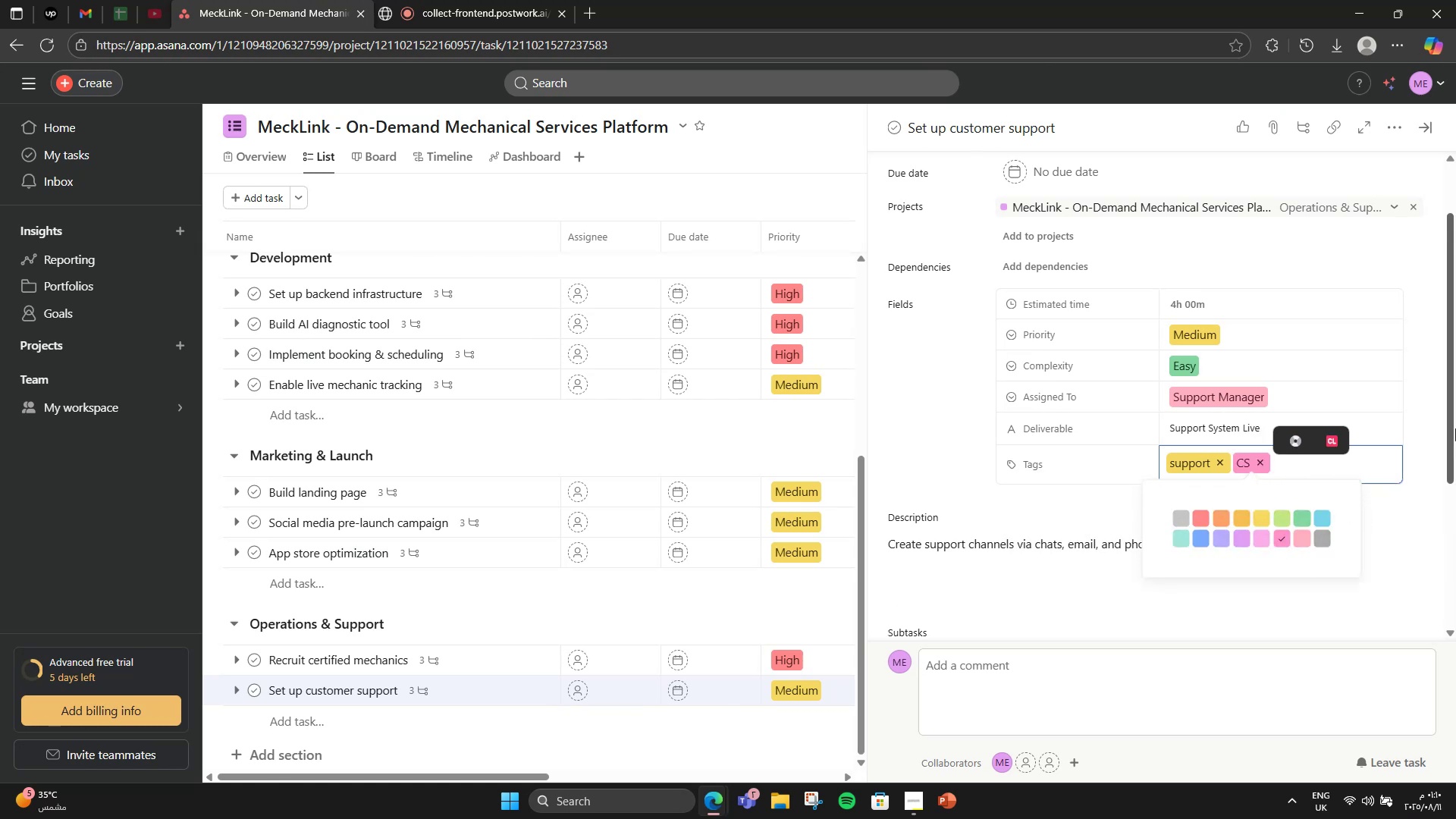 
left_click([1439, 377])
 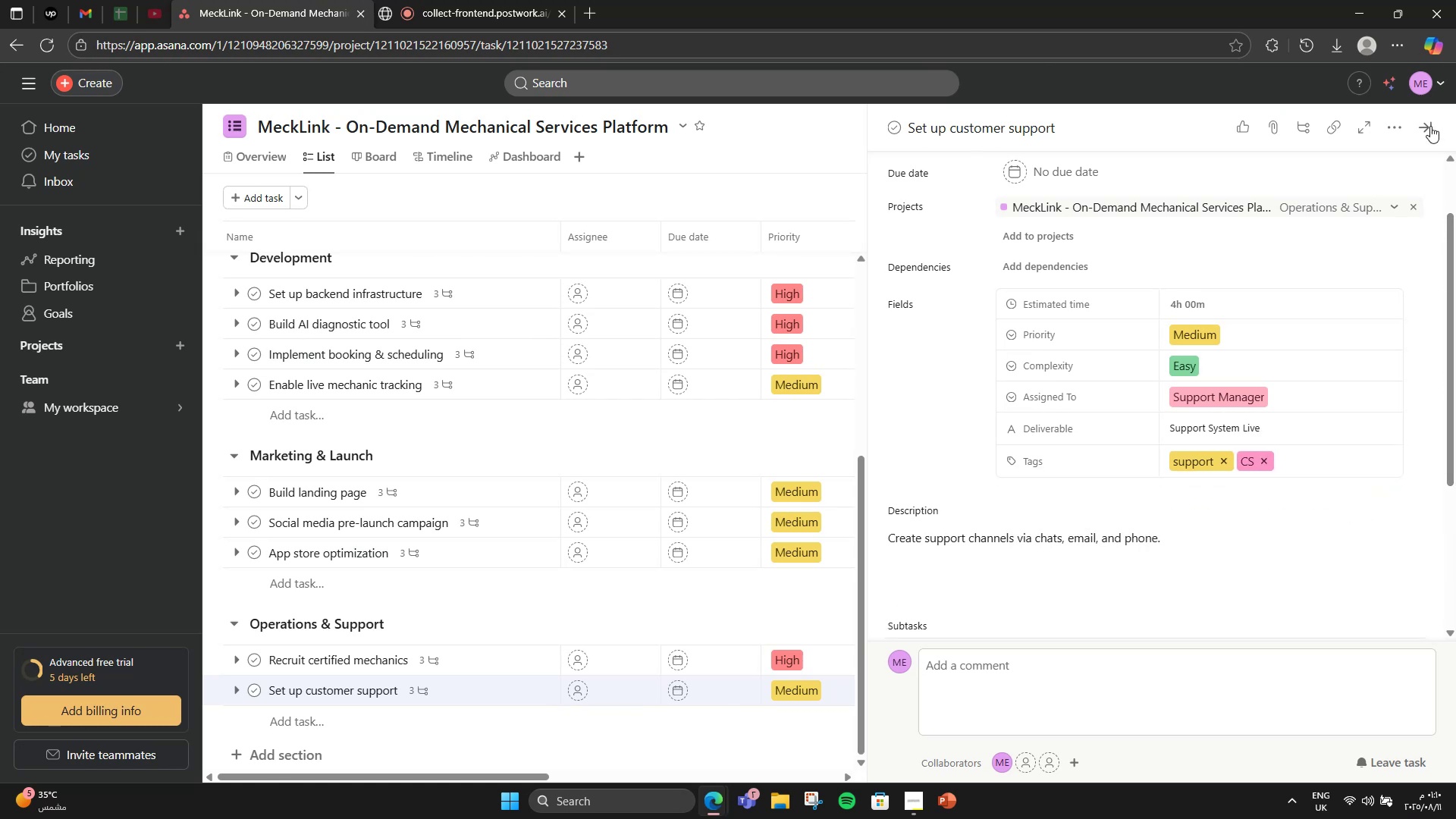 
left_click([1431, 122])
 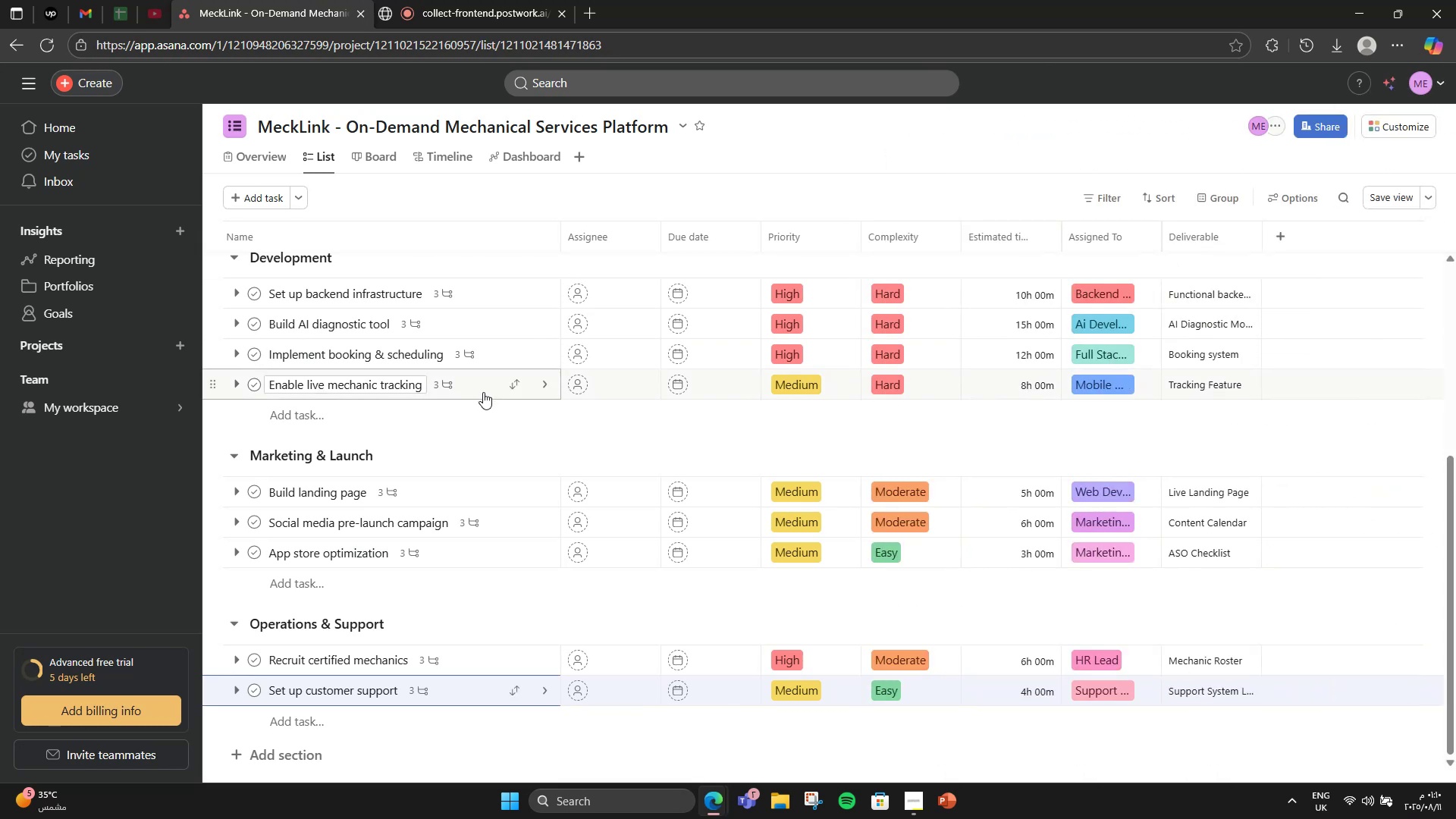 
scroll: coordinate [508, 426], scroll_direction: up, amount: 6.0
 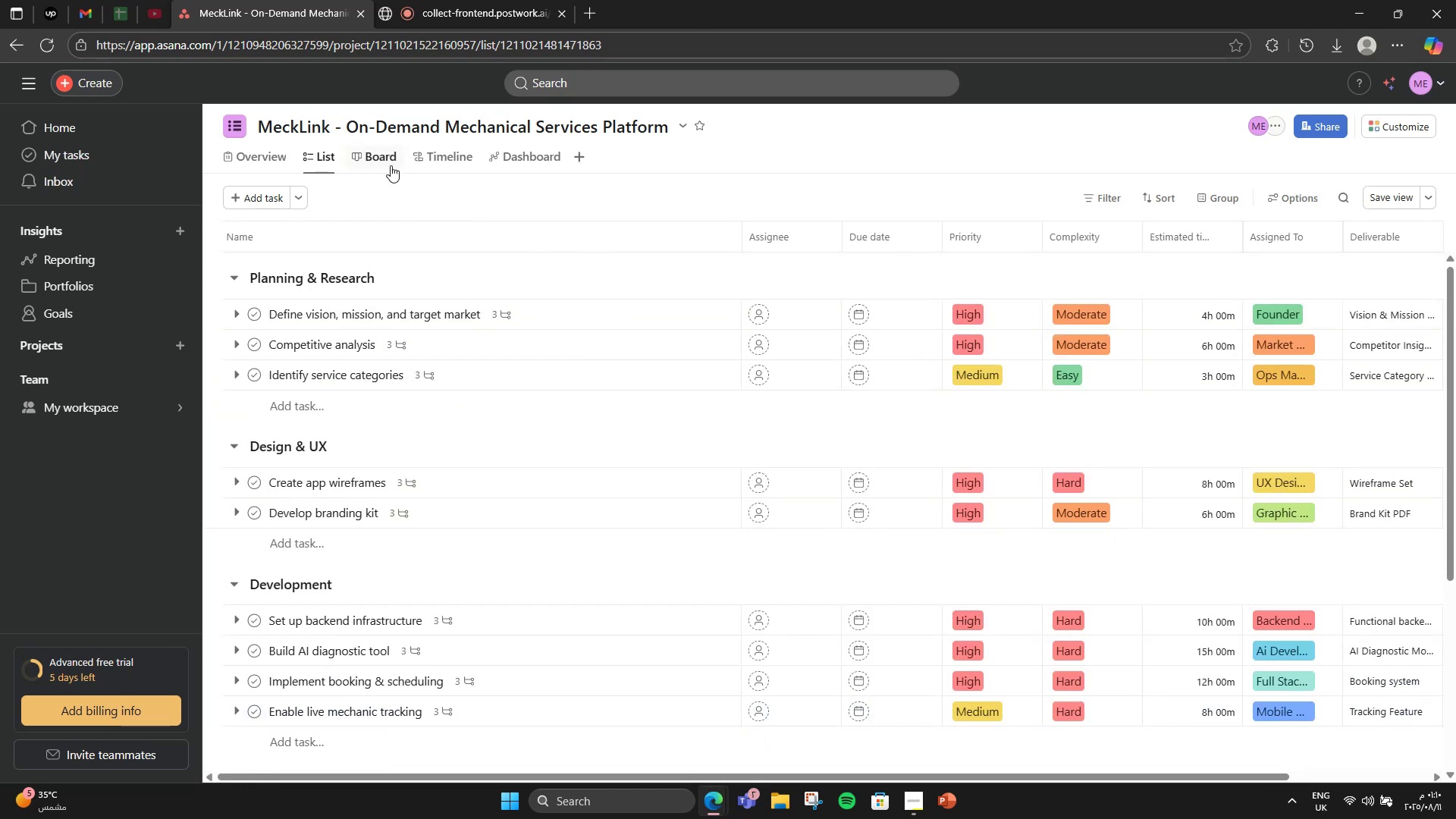 
left_click([381, 166])
 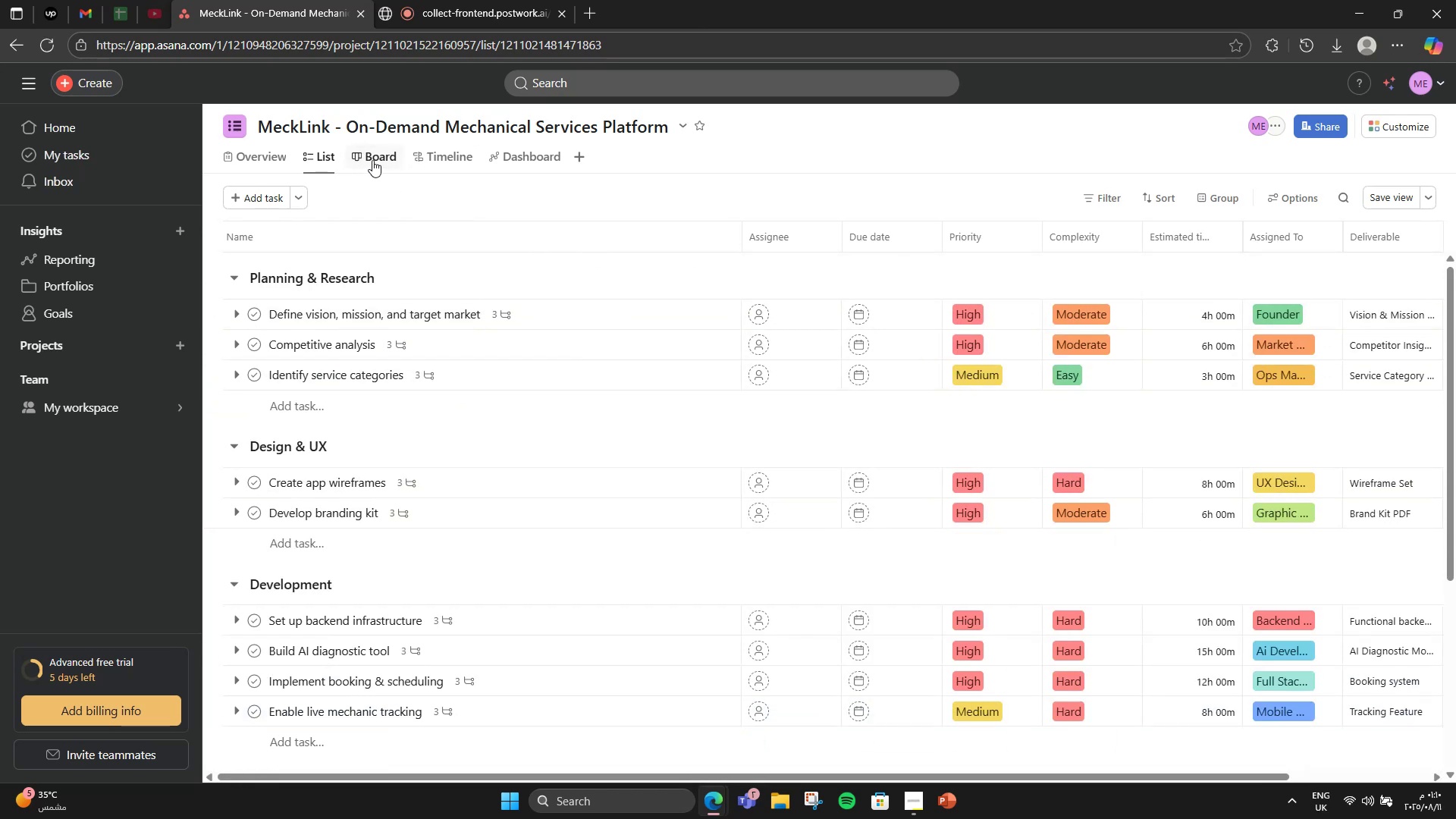 
left_click([366, 157])
 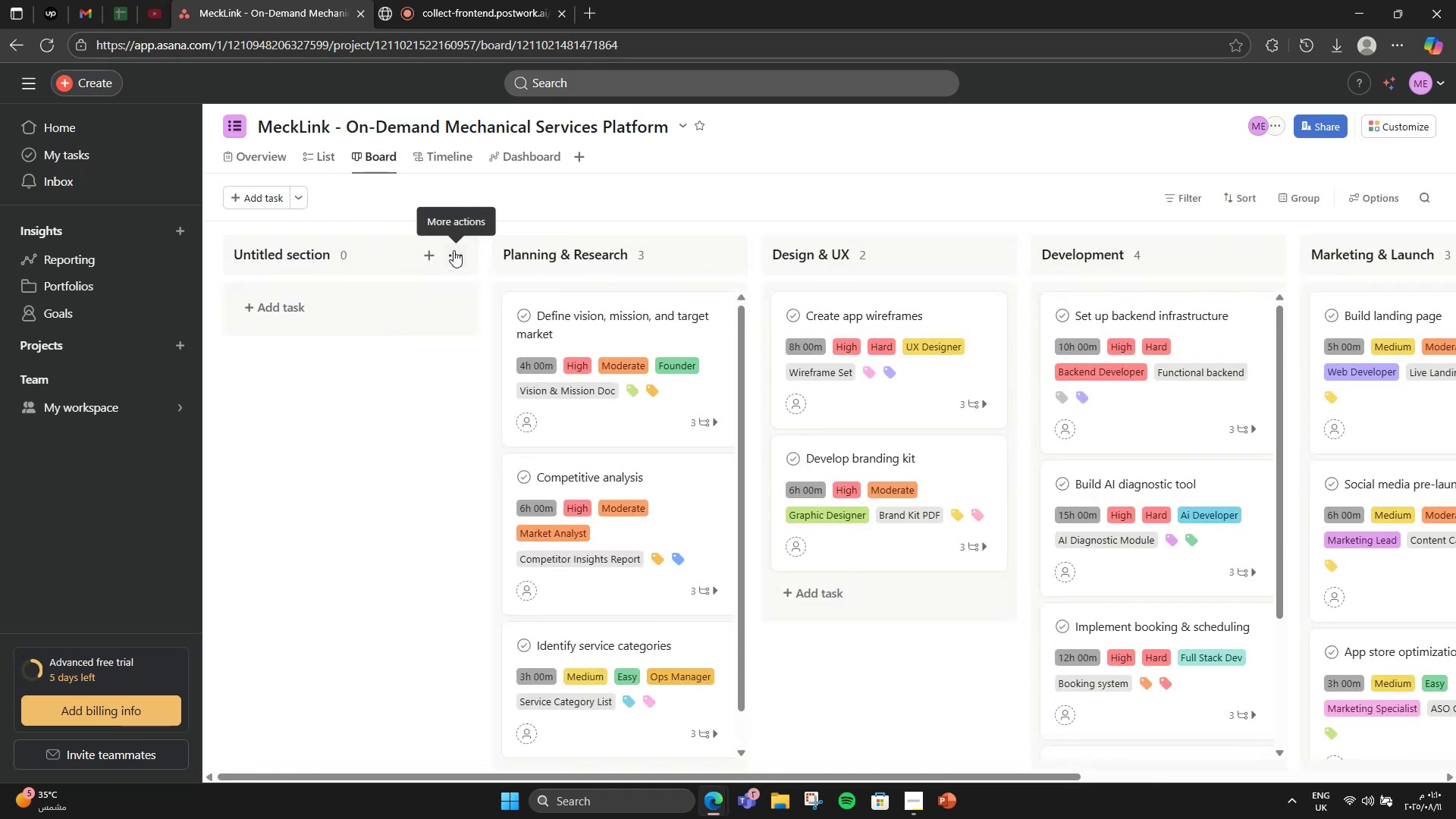 
wait(5.46)
 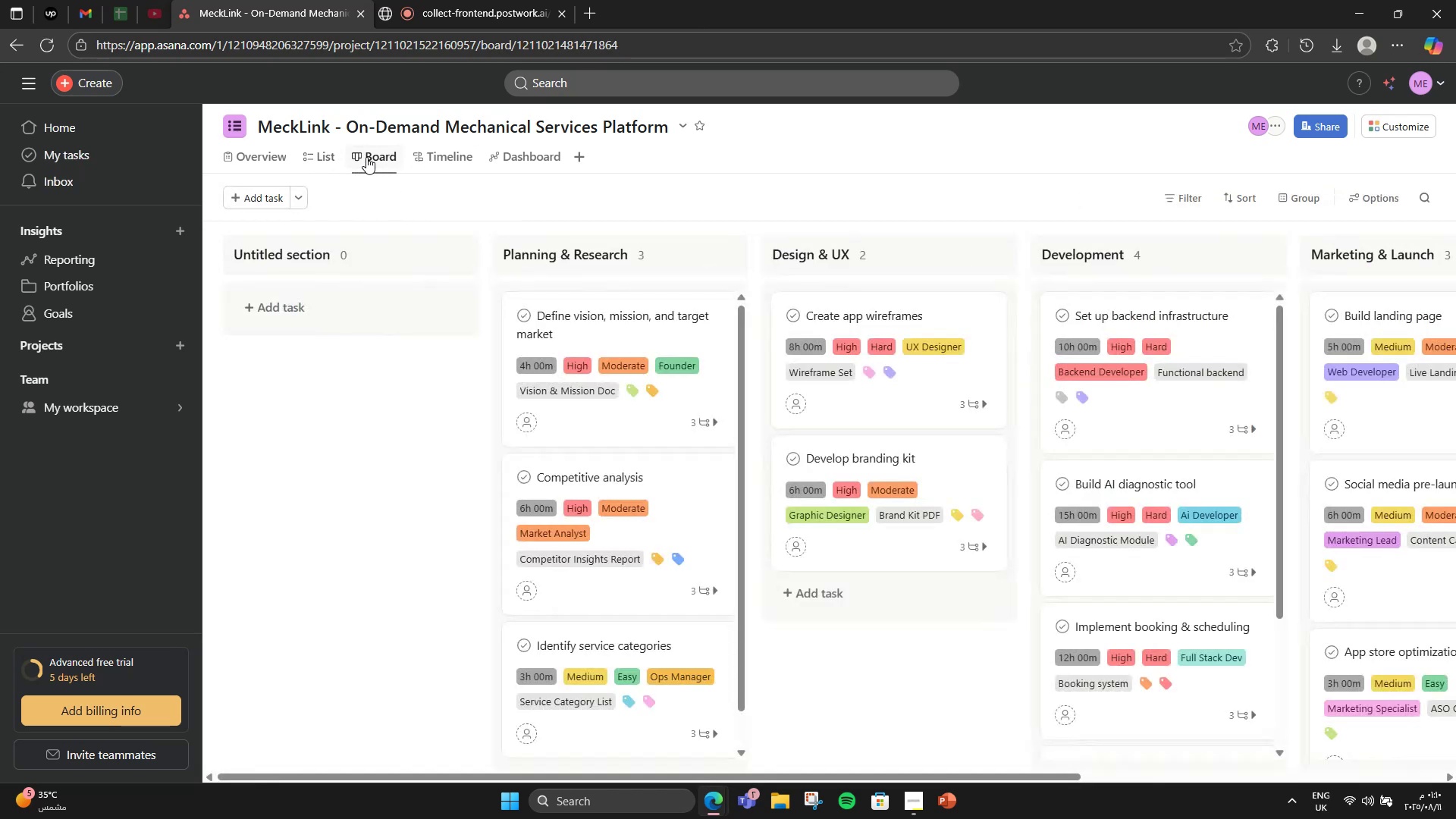 
left_click([453, 250])
 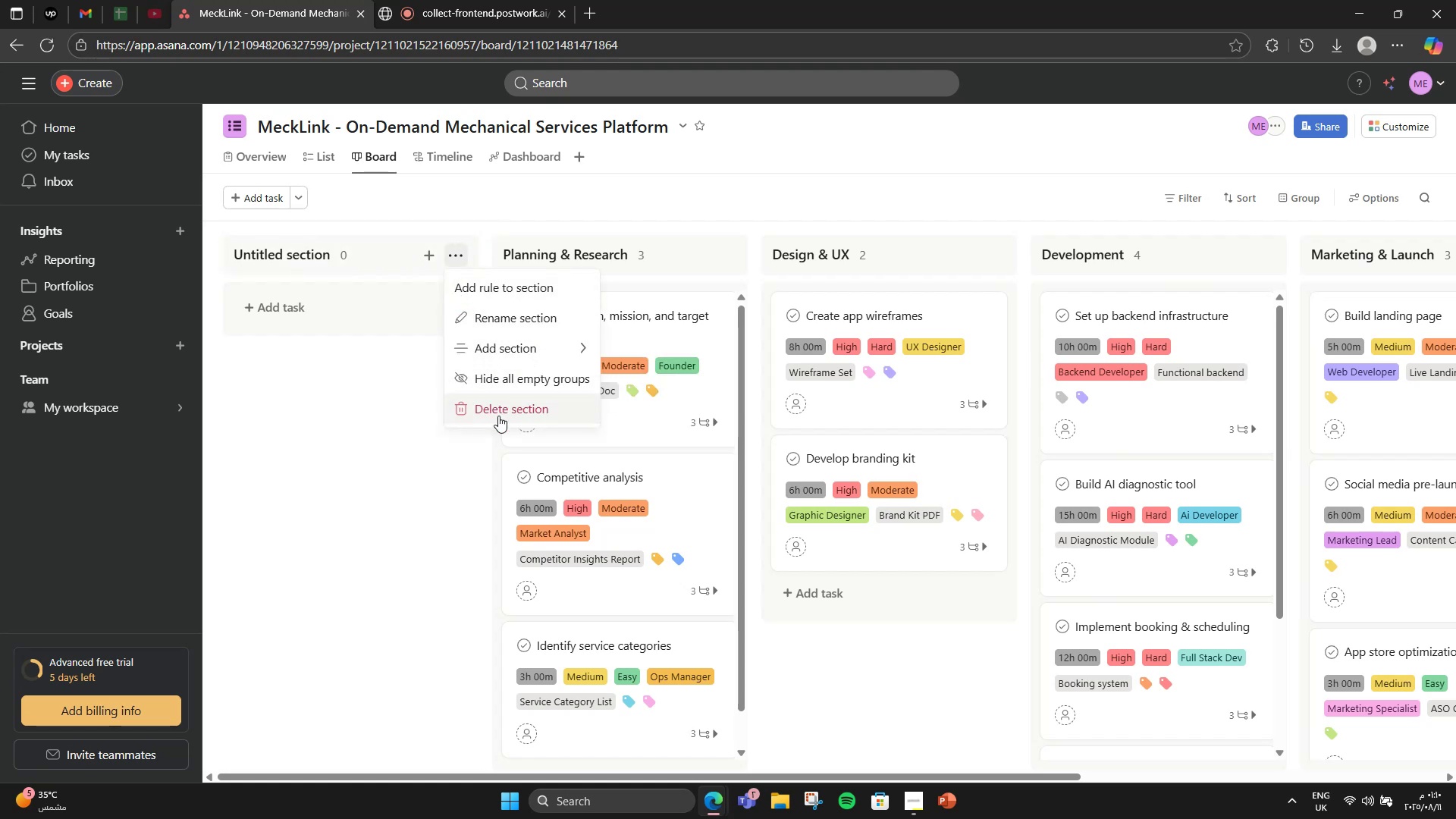 
left_click([498, 416])
 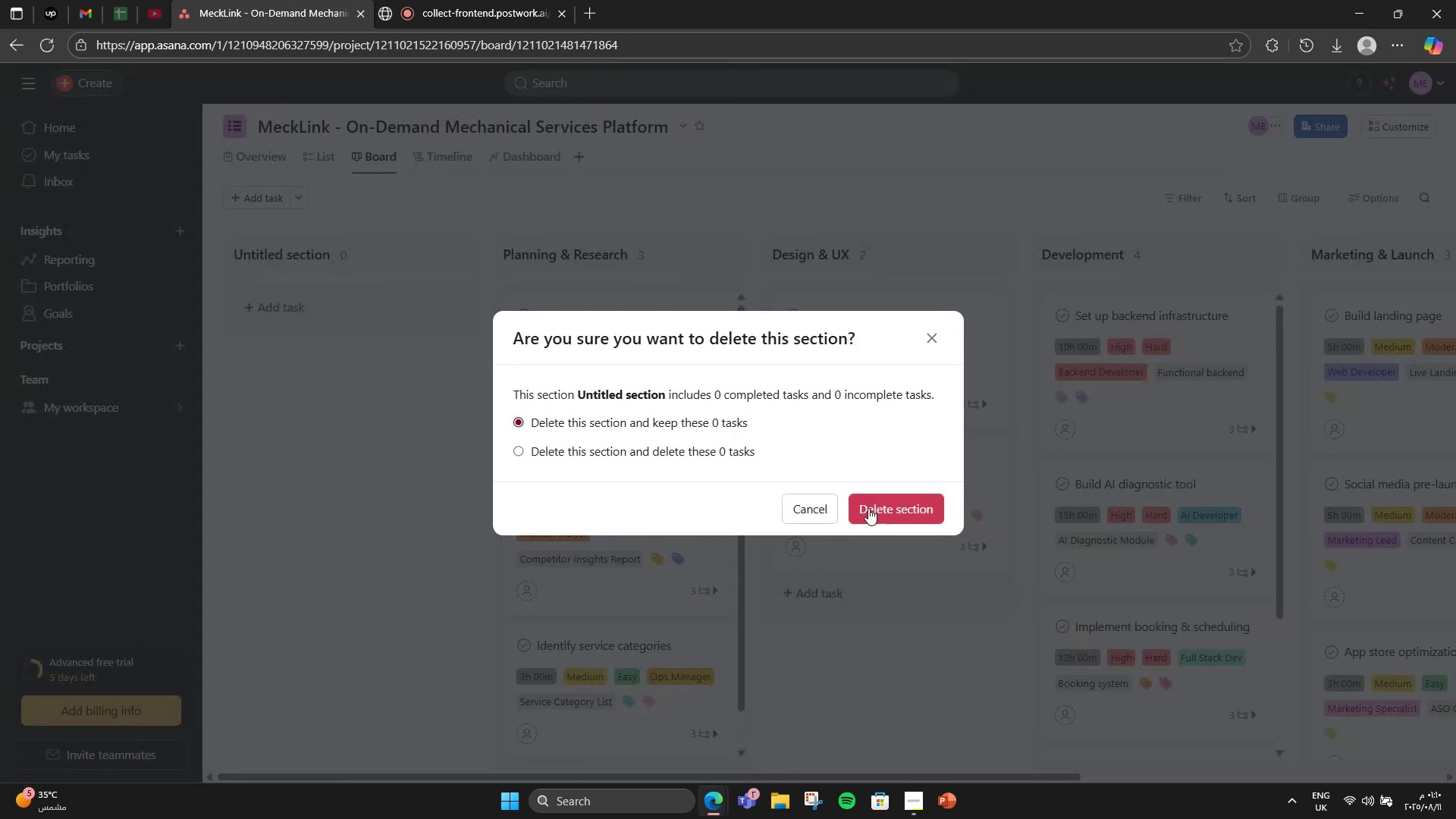 
left_click([869, 509])
 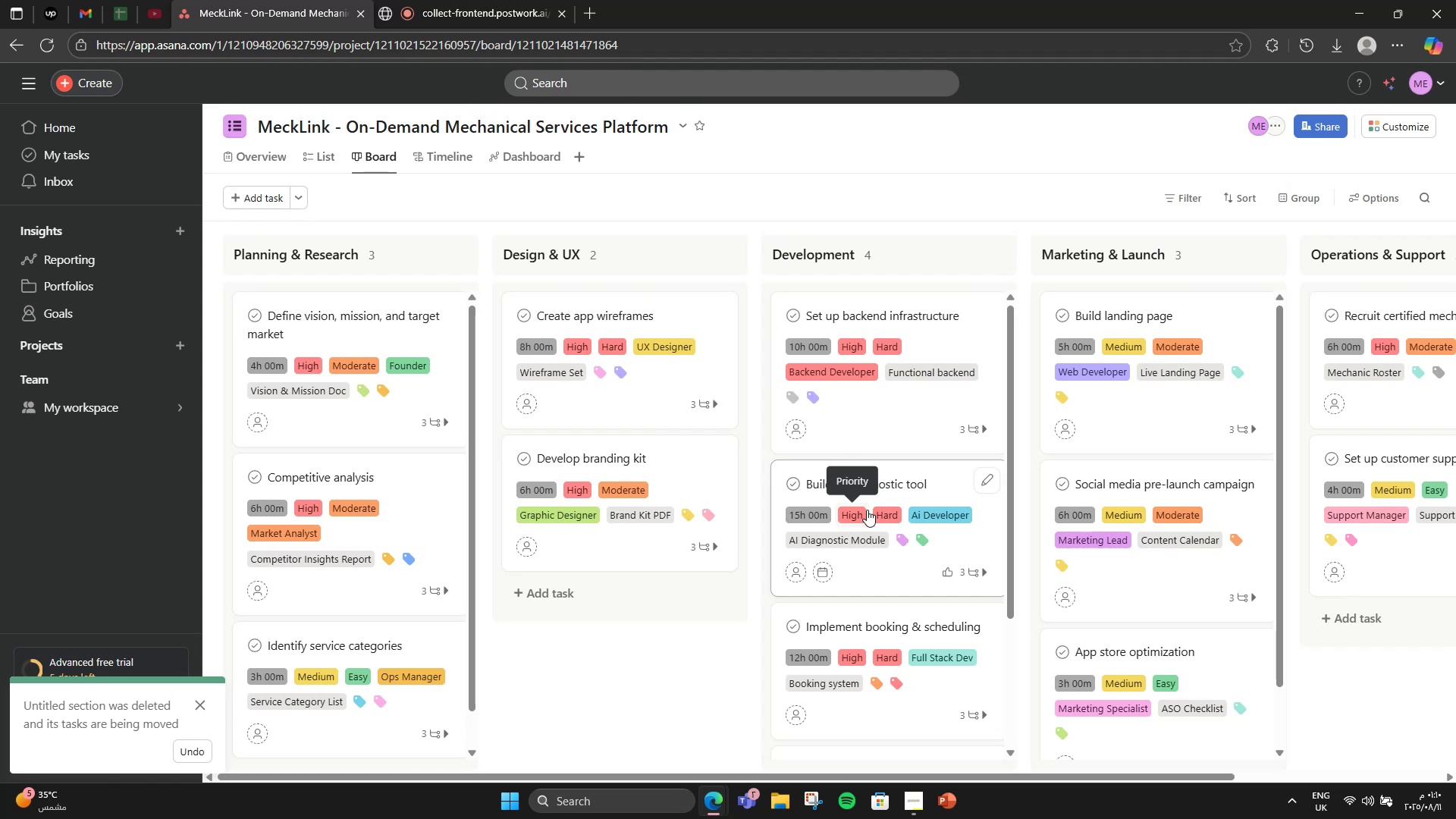 
wait(13.2)
 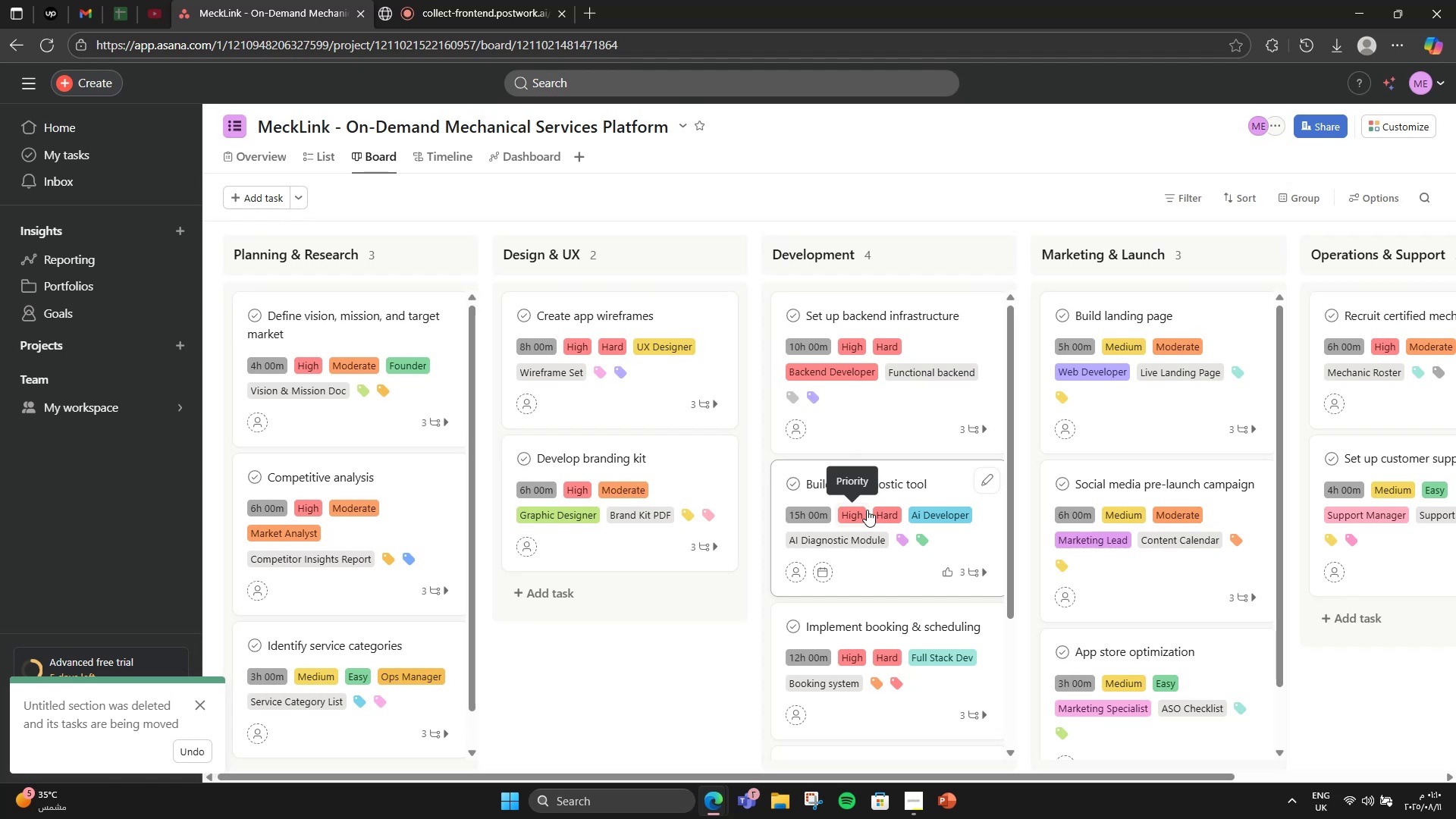 
left_click([229, 153])
 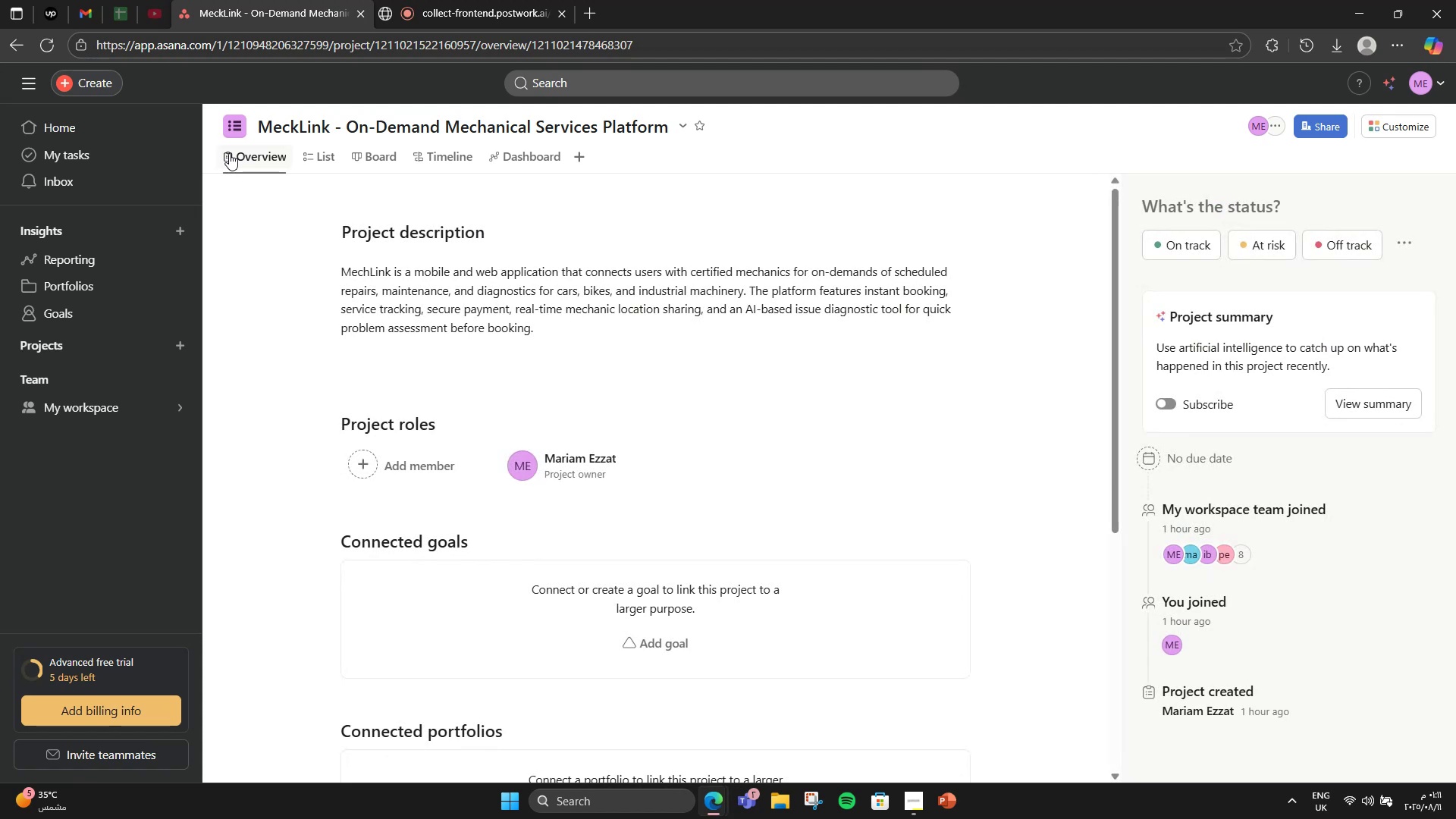 
wait(11.52)
 